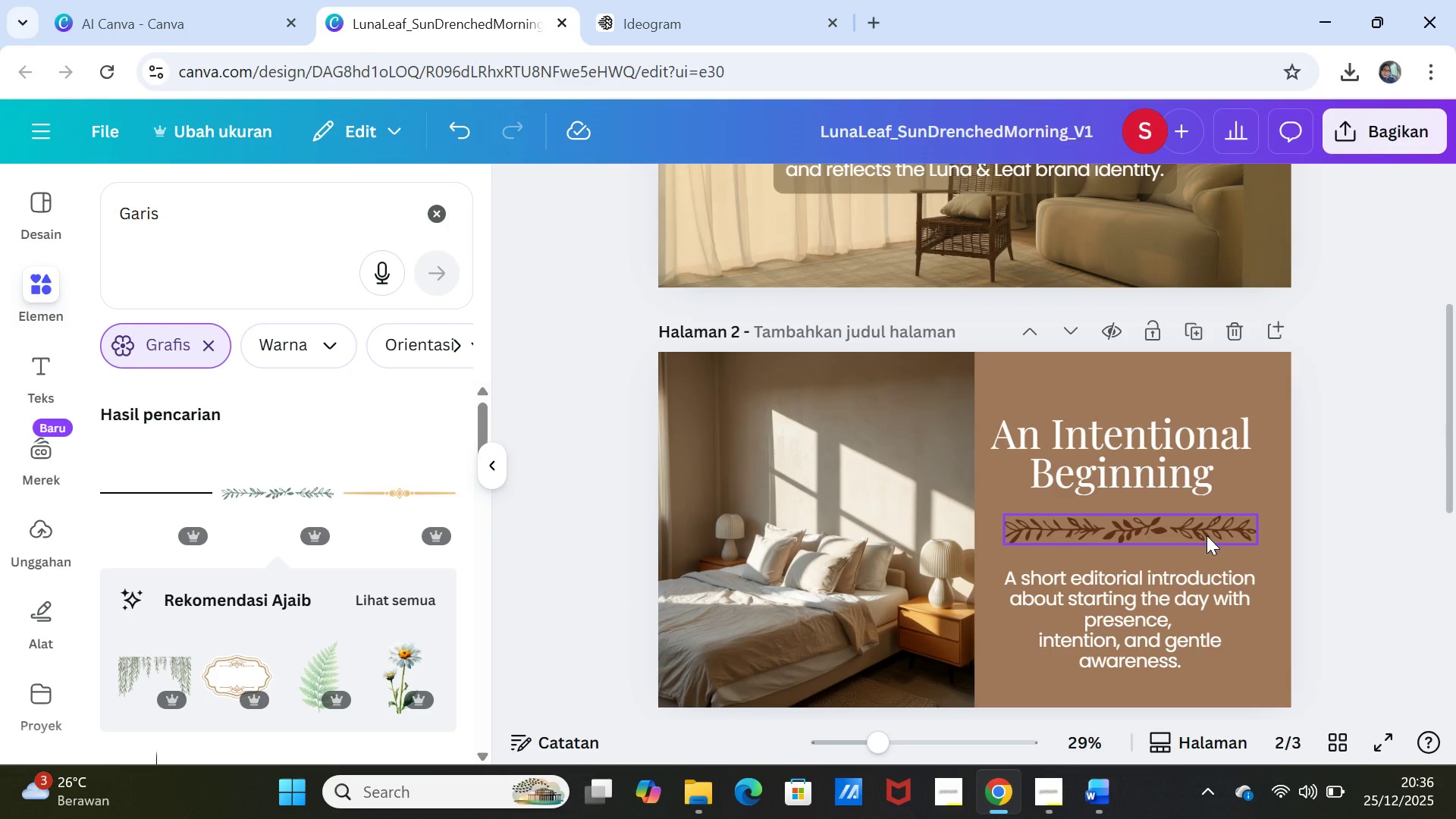 
left_click([1207, 535])
 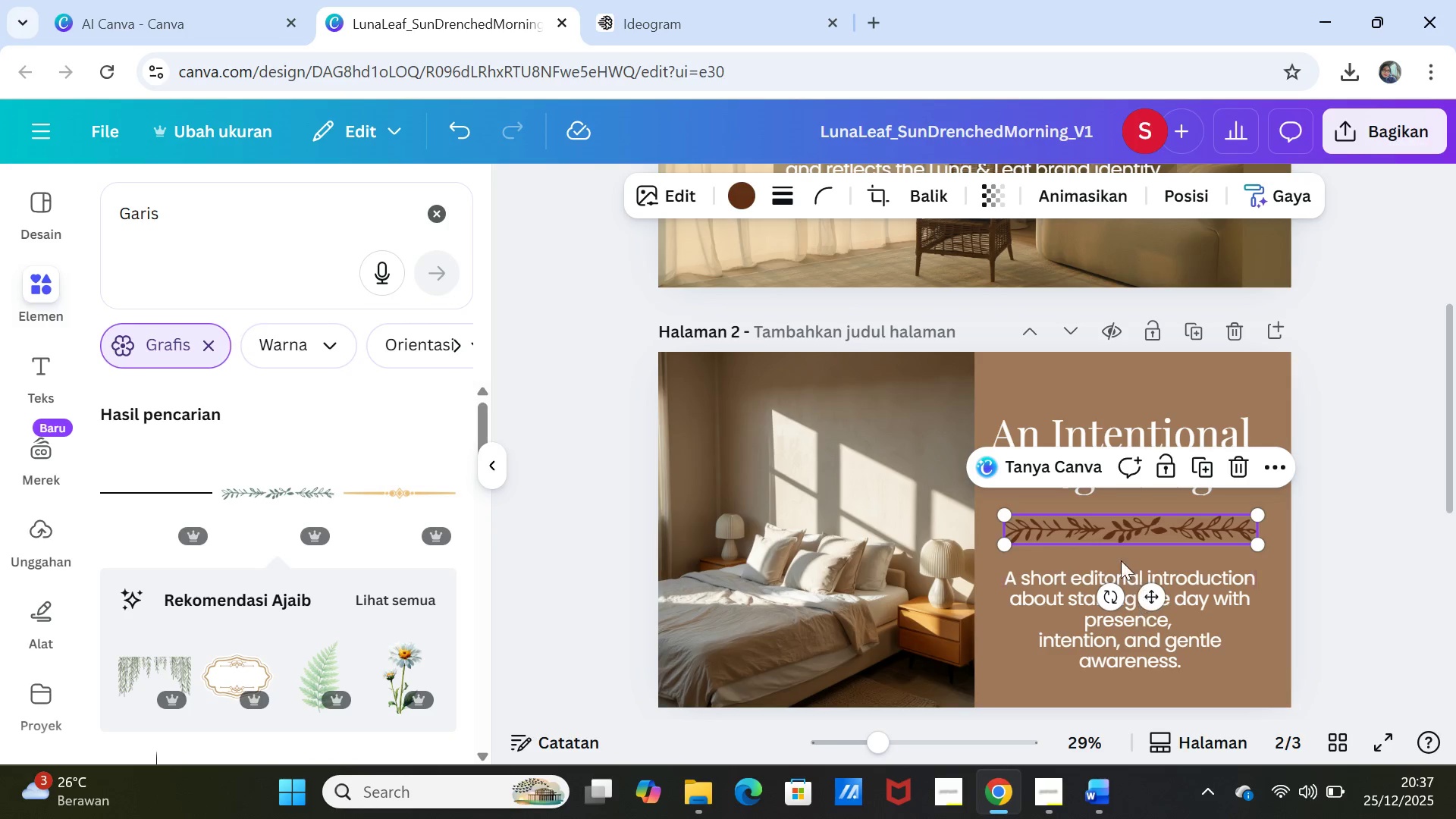 
wait(6.12)
 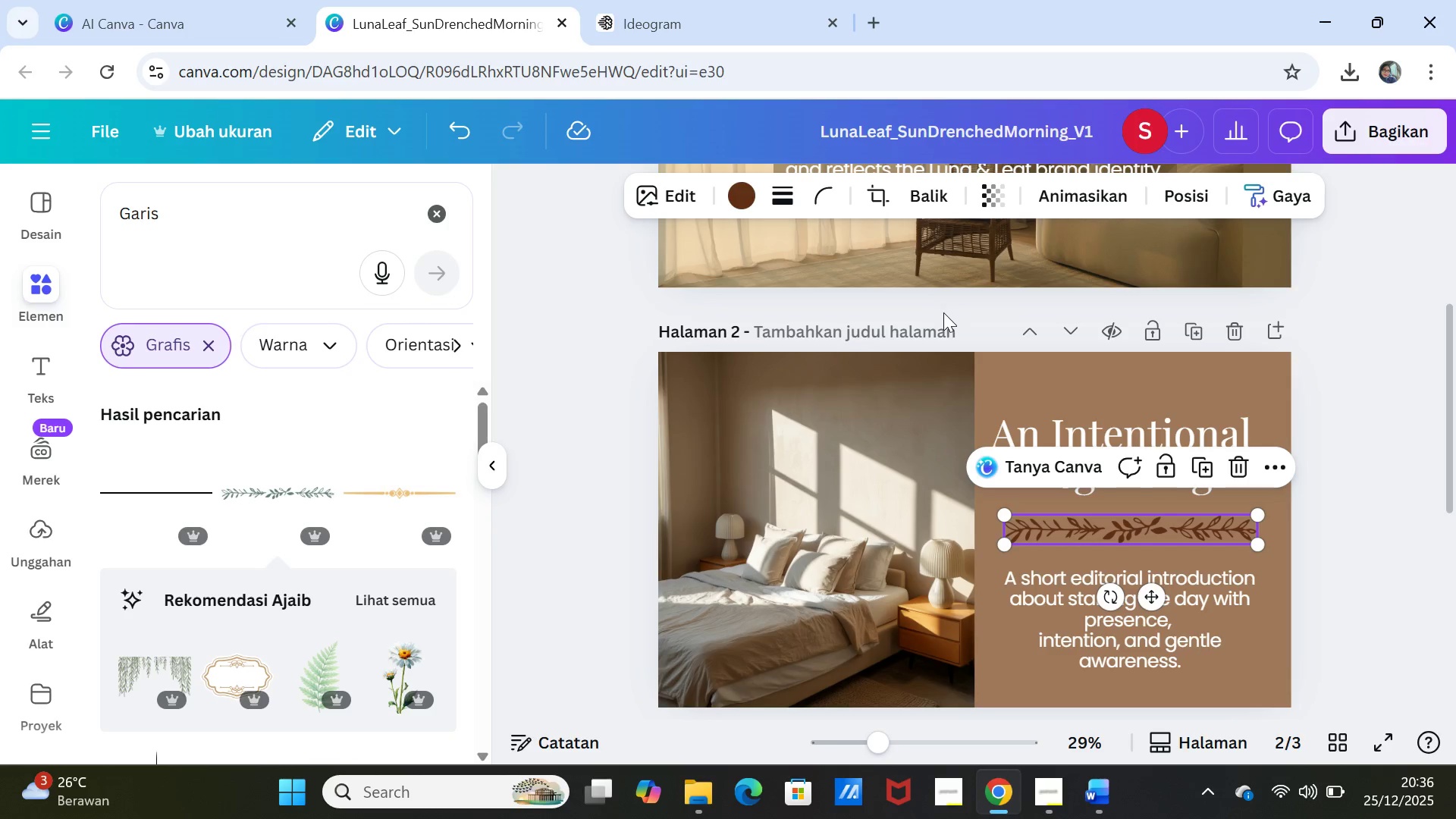 
left_click([1203, 465])
 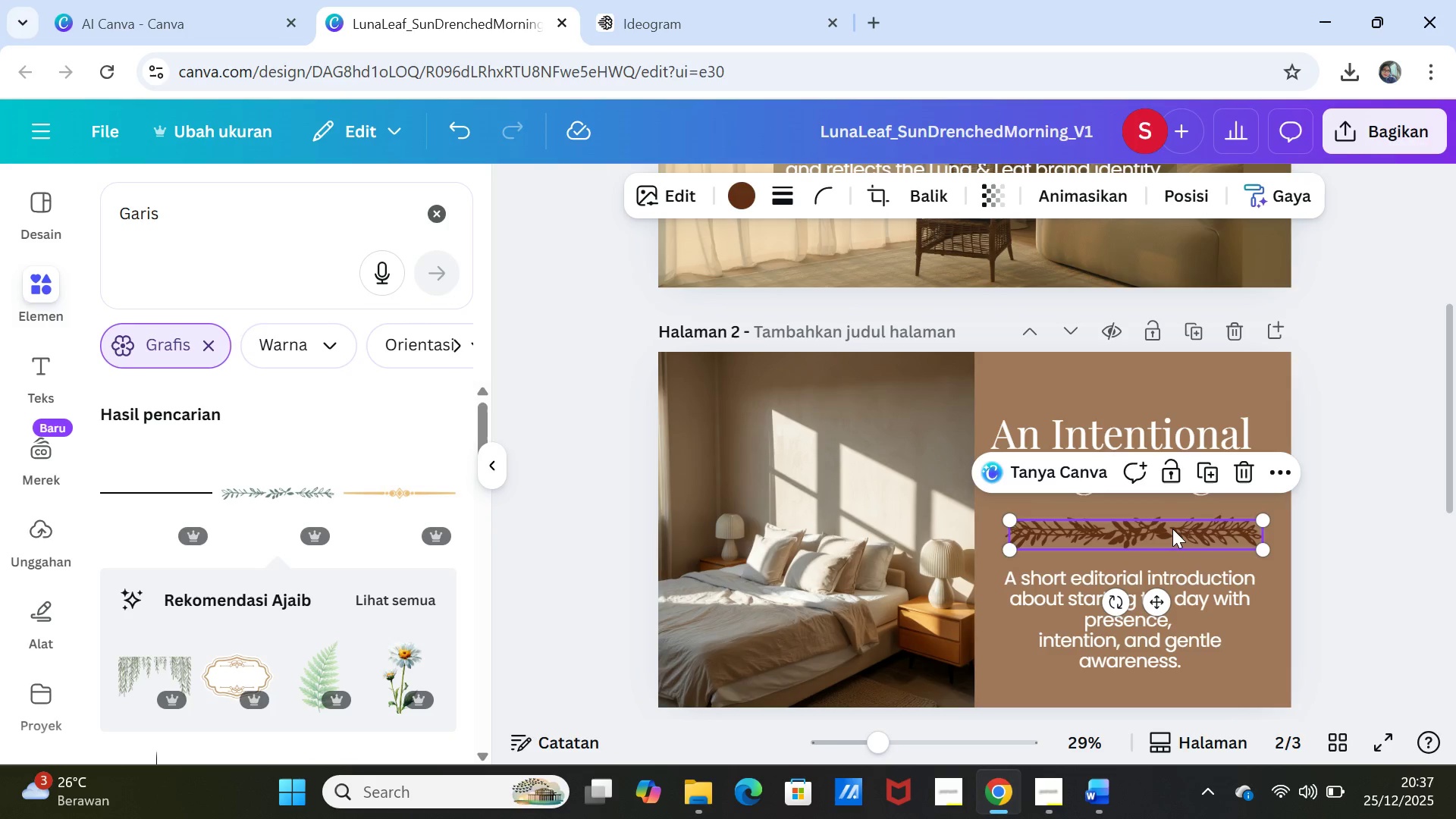 
left_click_drag(start_coordinate=[1172, 529], to_coordinate=[1103, 254])
 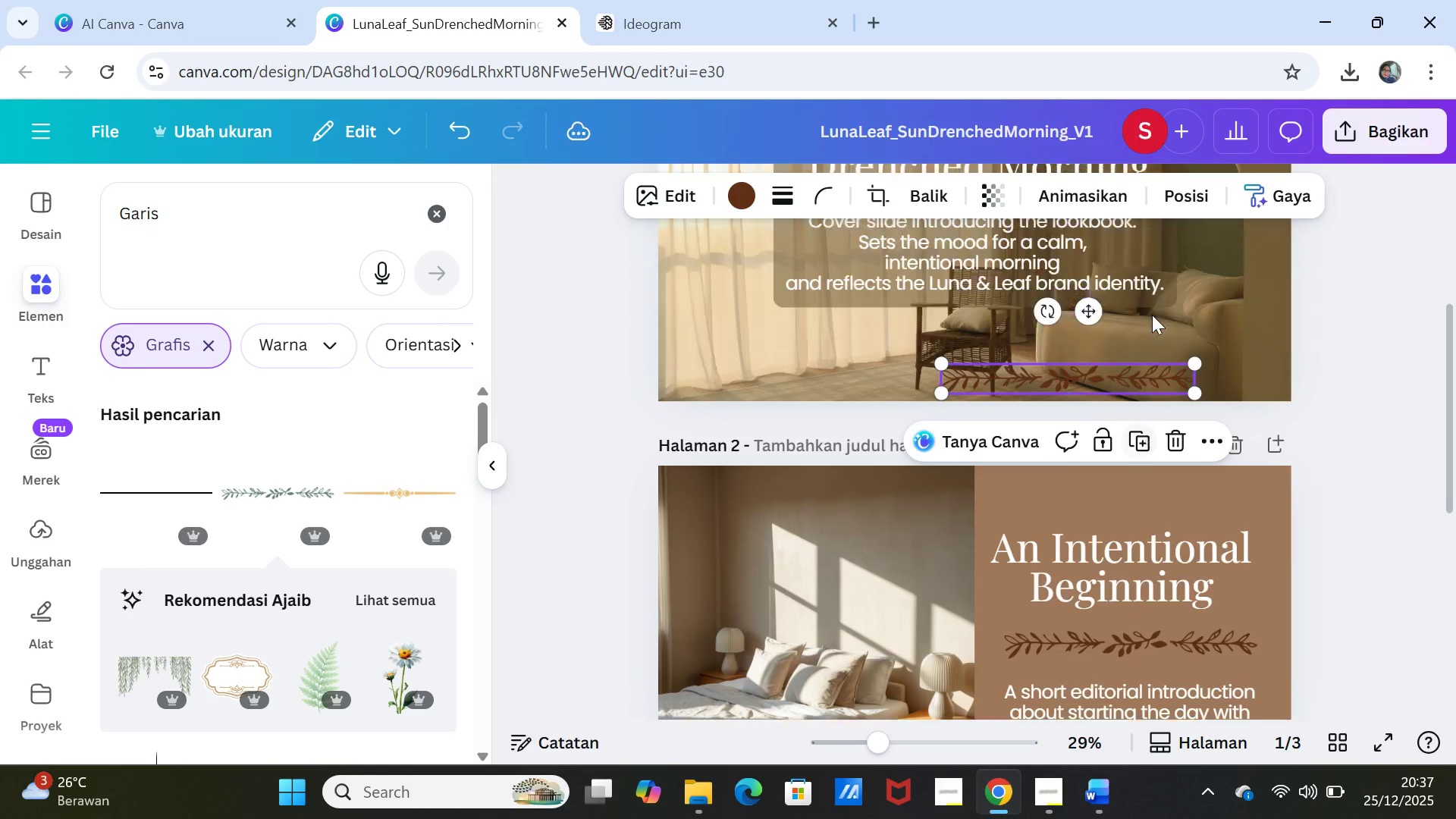 
scroll: coordinate [1152, 315], scroll_direction: up, amount: 2.0
 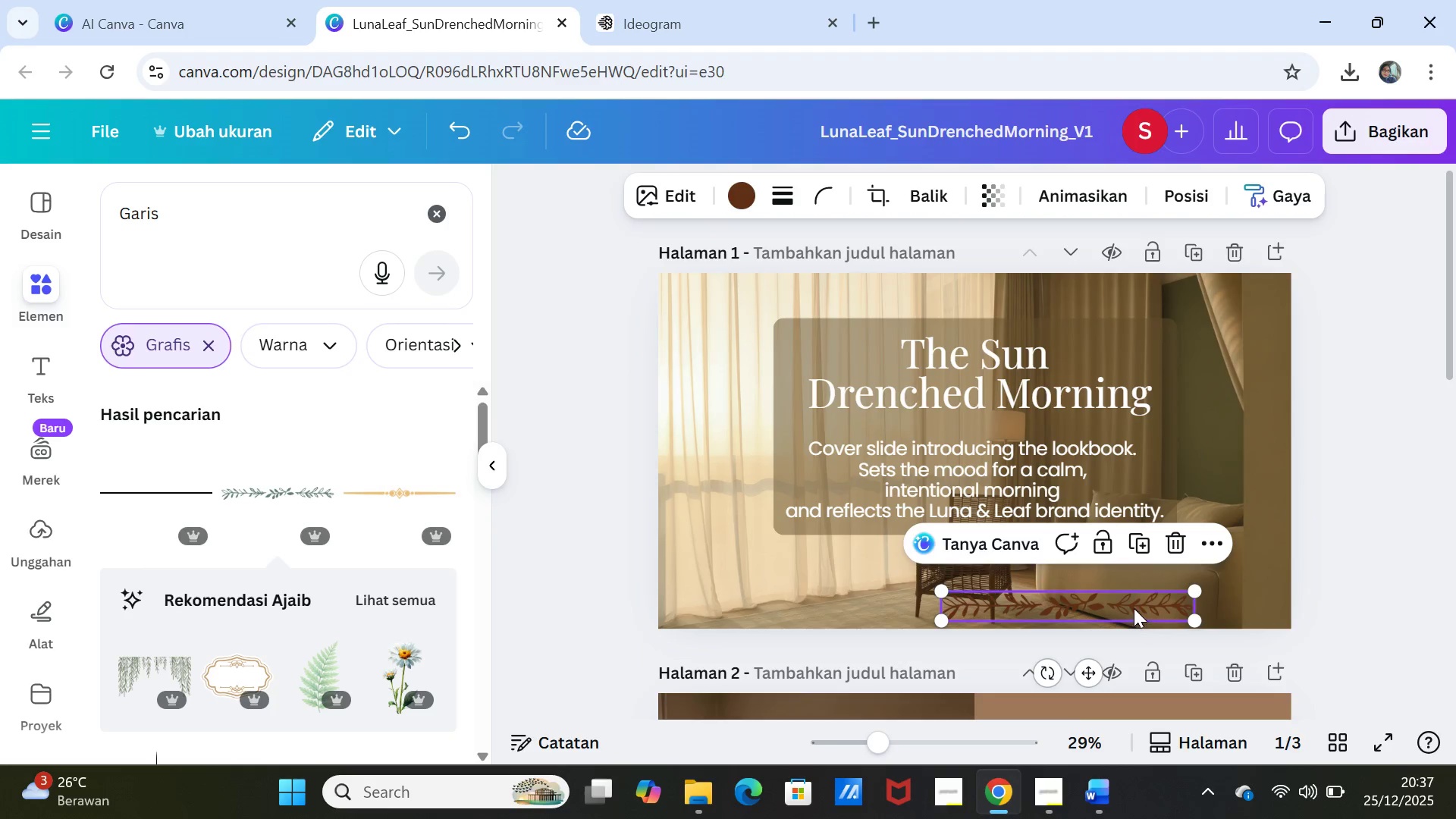 
left_click_drag(start_coordinate=[1134, 608], to_coordinate=[1023, 425])
 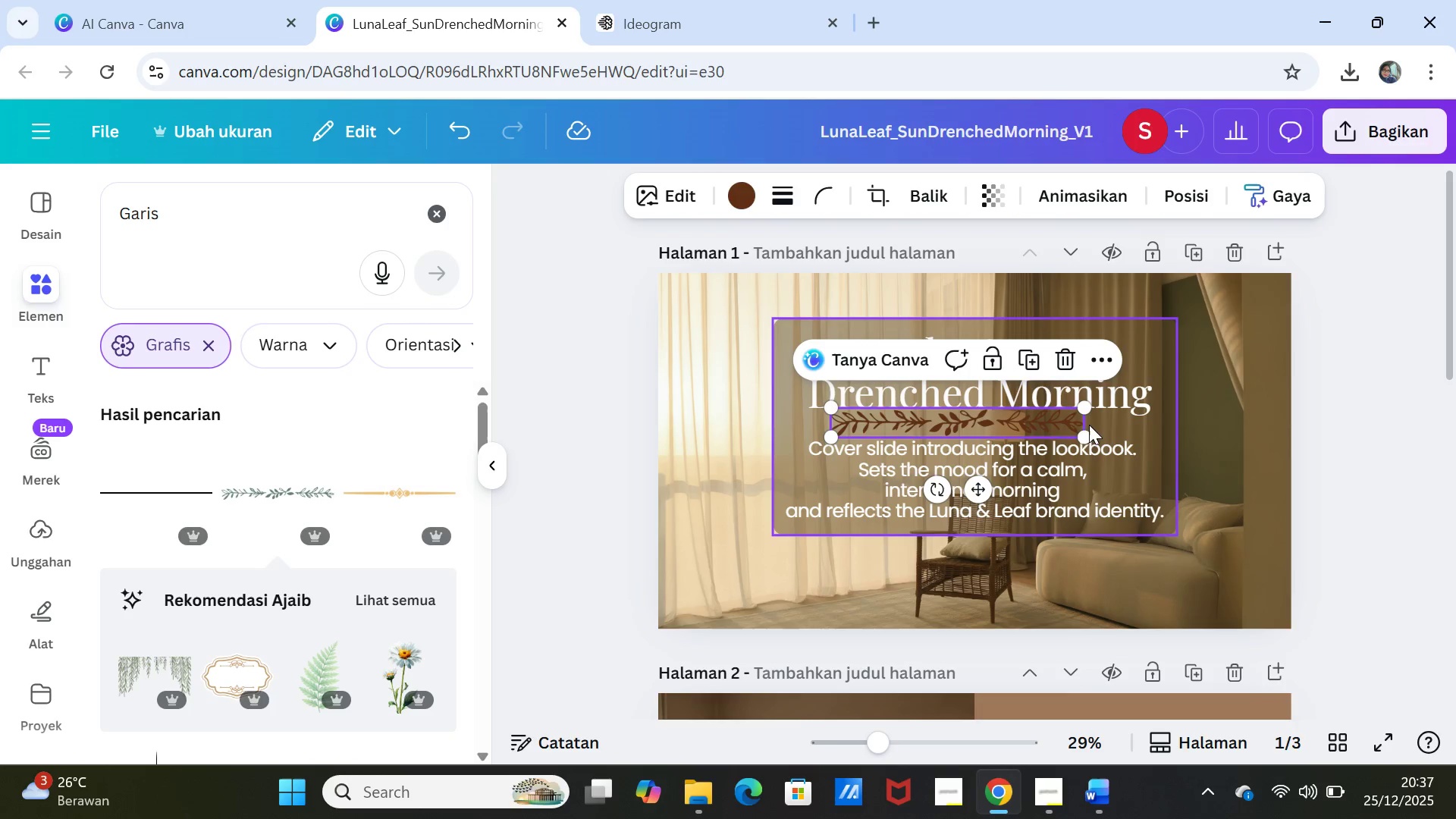 
left_click_drag(start_coordinate=[1086, 428], to_coordinate=[1090, 424])
 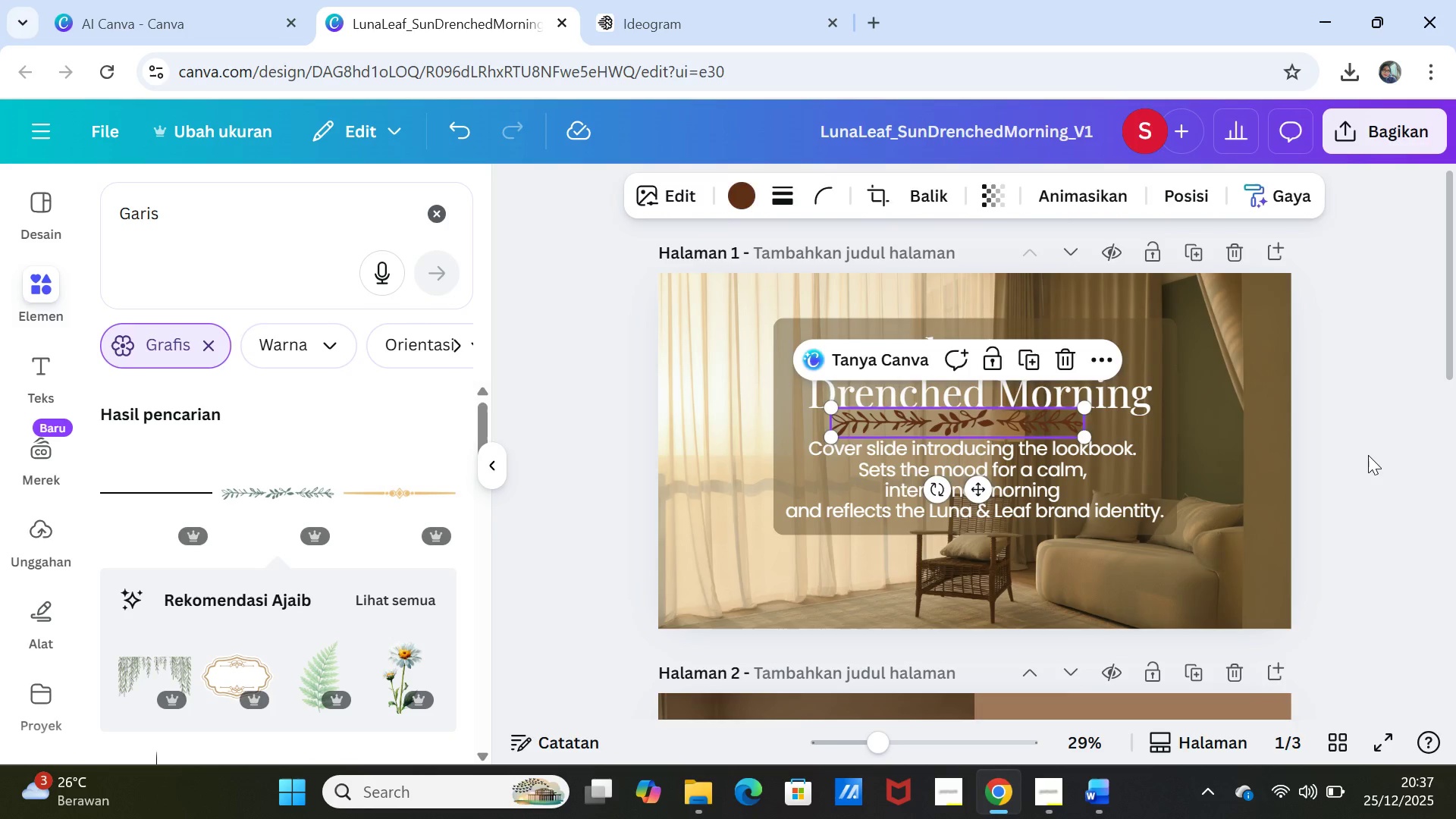 
left_click([1368, 455])
 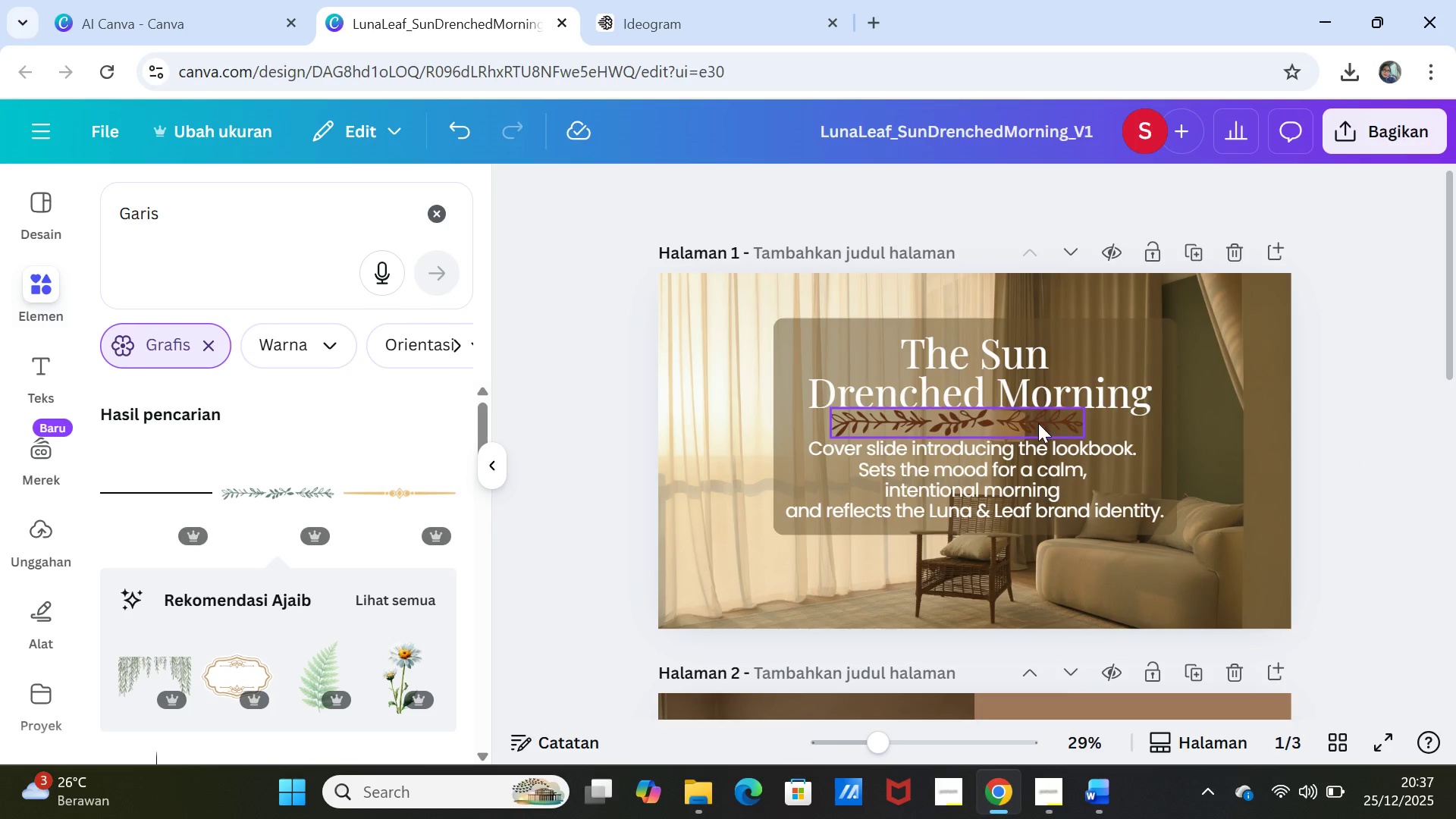 
left_click_drag(start_coordinate=[1024, 367], to_coordinate=[1021, 359])
 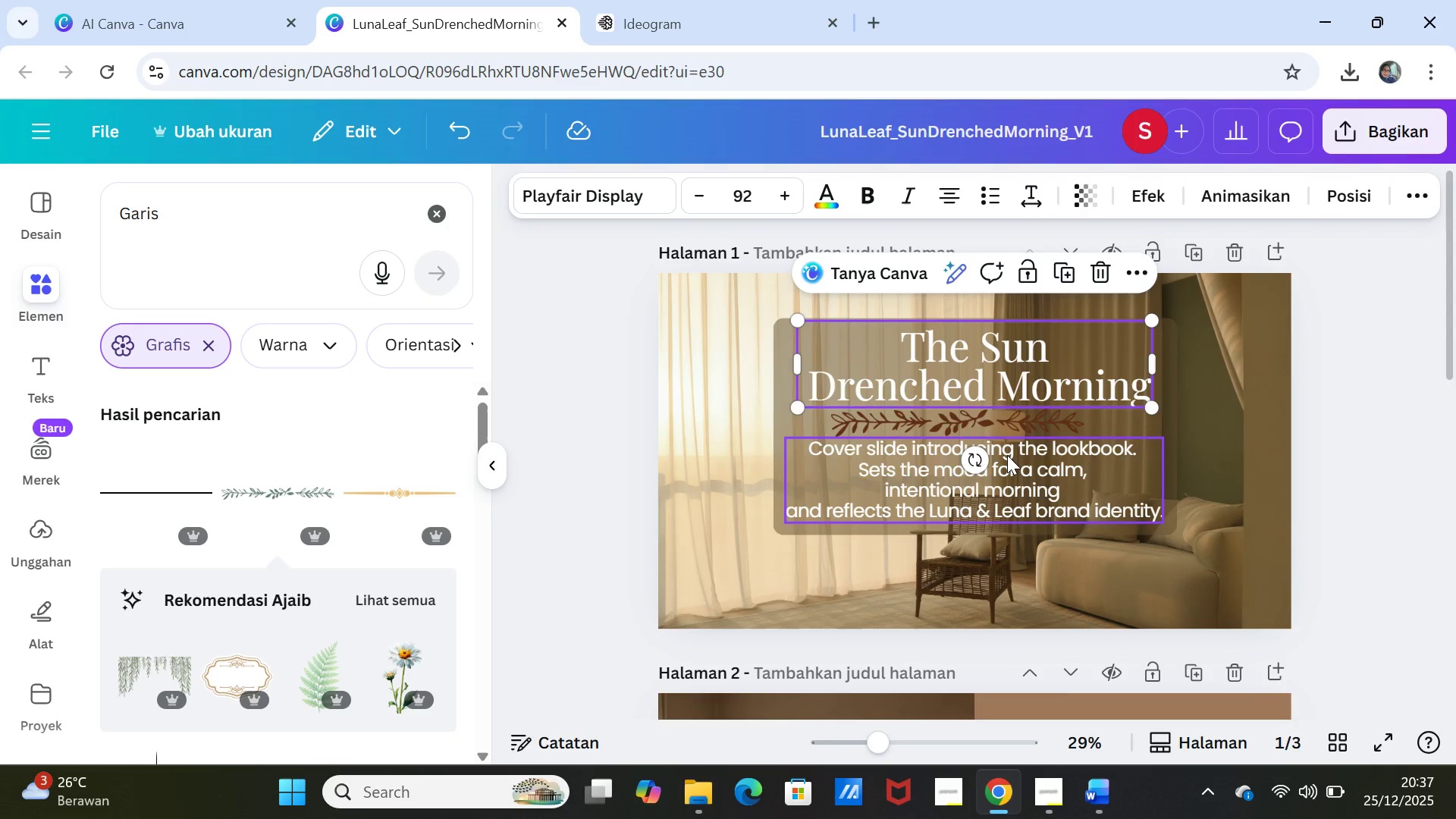 
left_click_drag(start_coordinate=[1007, 455], to_coordinate=[1007, 460])
 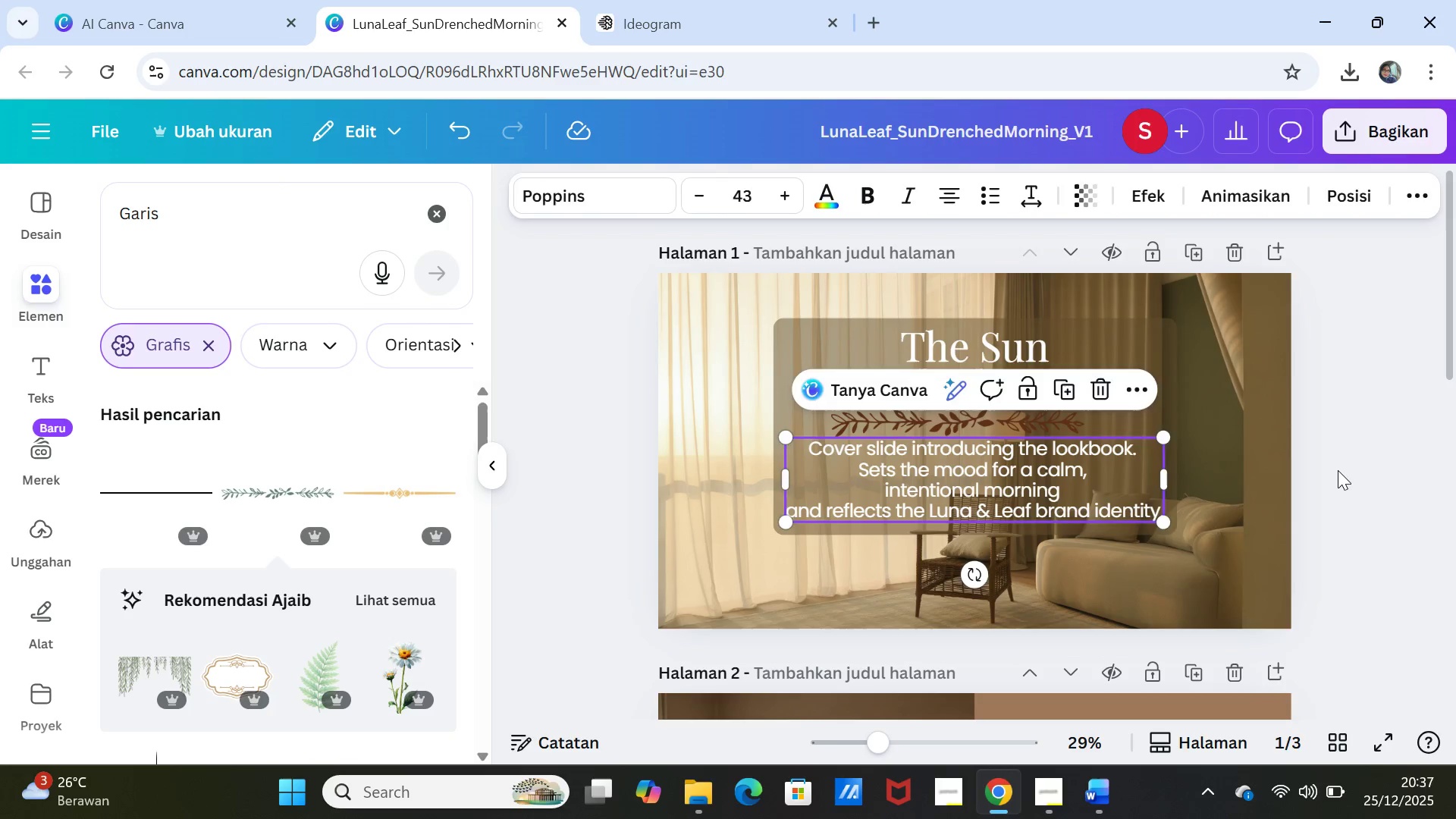 
left_click([1338, 470])
 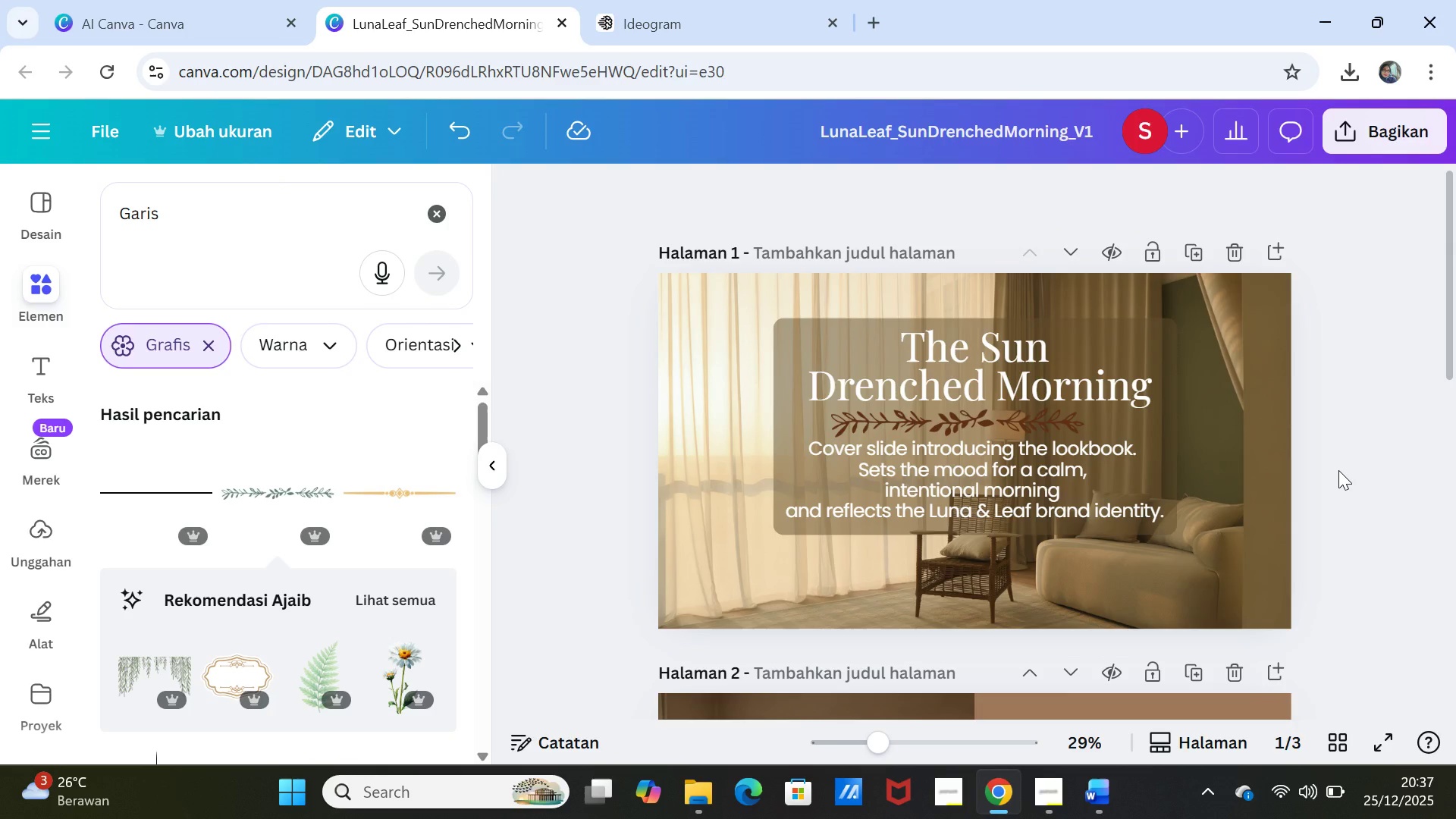 
scroll: coordinate [1338, 470], scroll_direction: down, amount: 3.0
 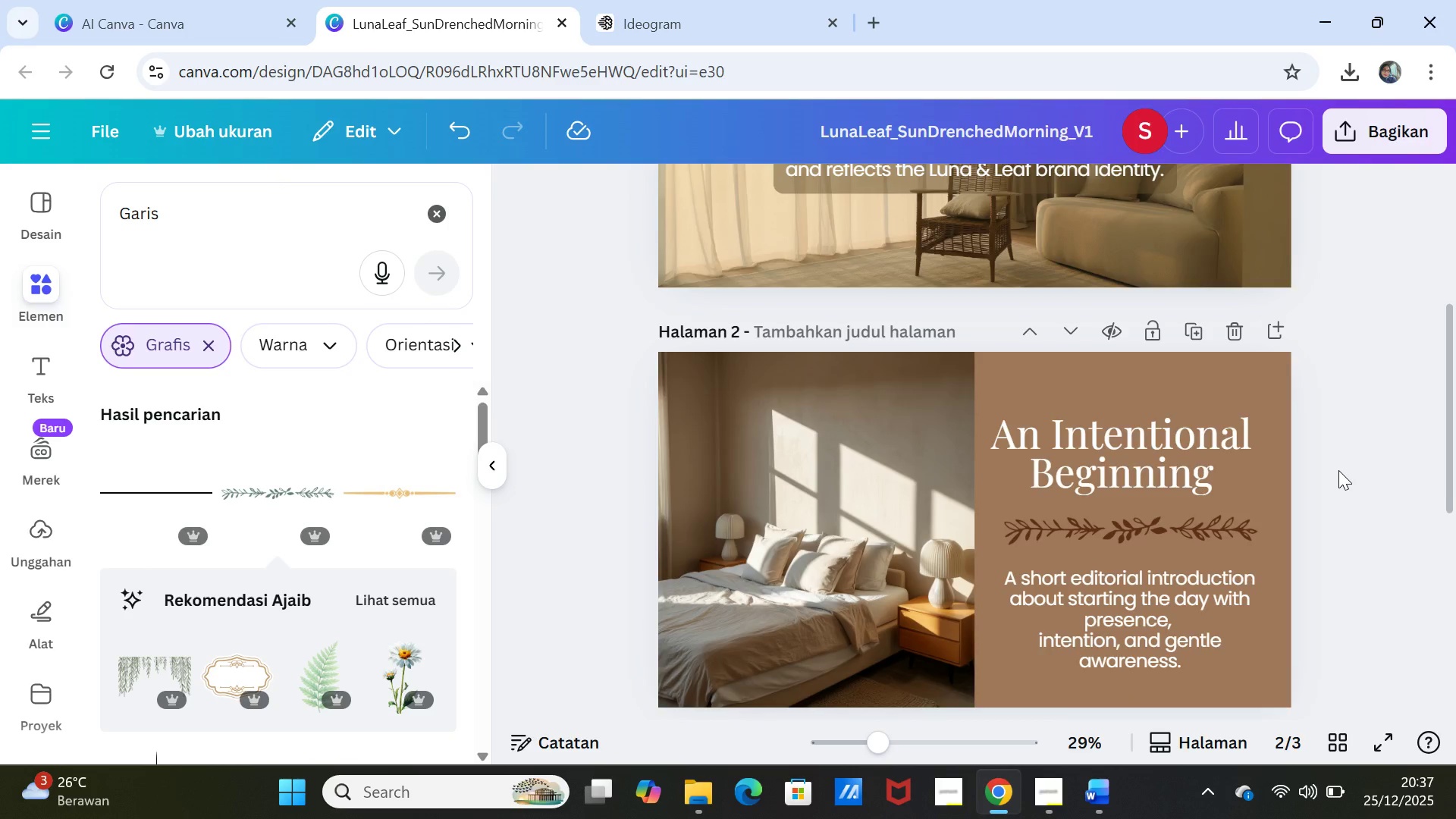 
scroll: coordinate [1338, 470], scroll_direction: up, amount: 3.0
 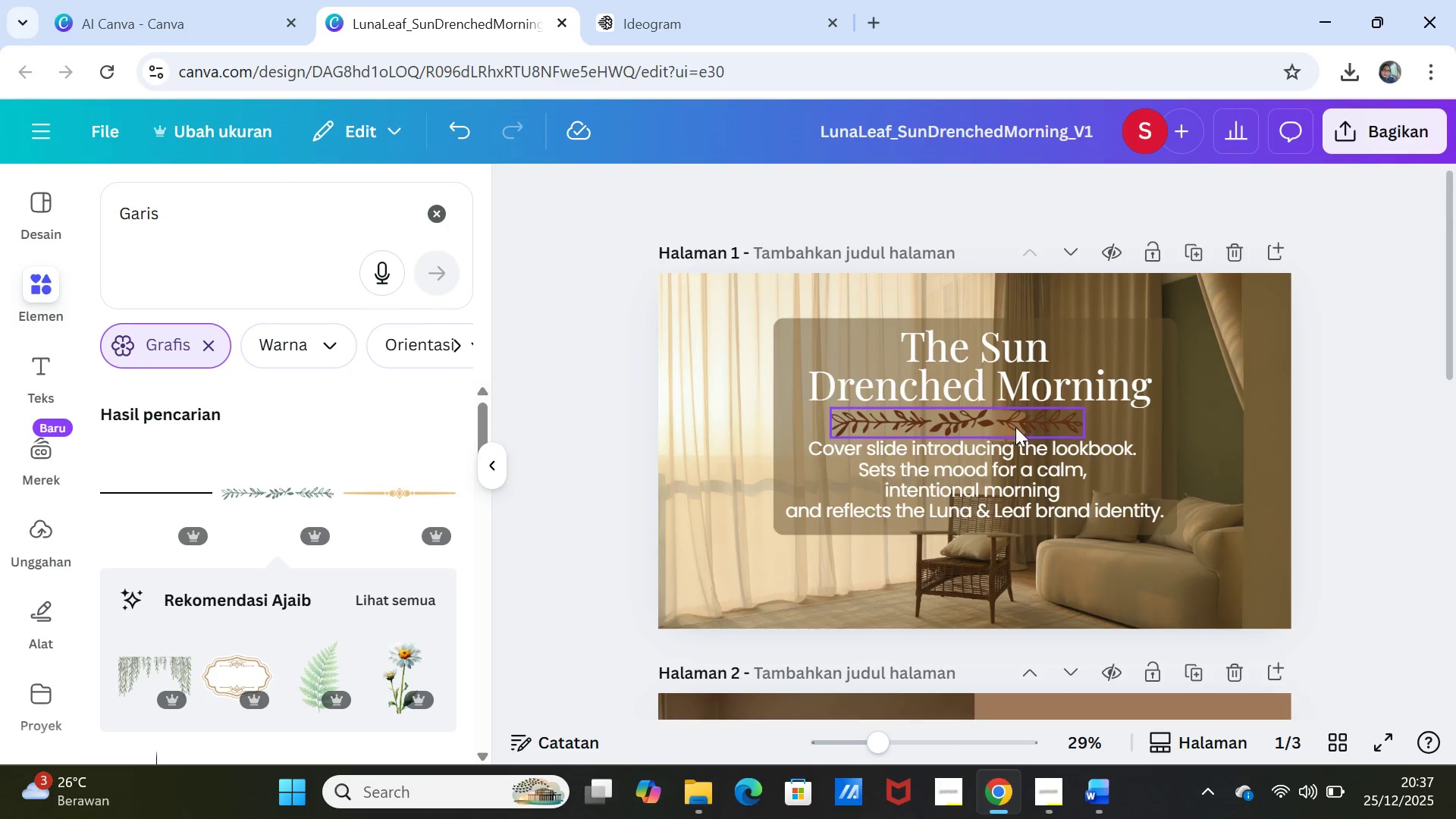 
left_click([1015, 426])
 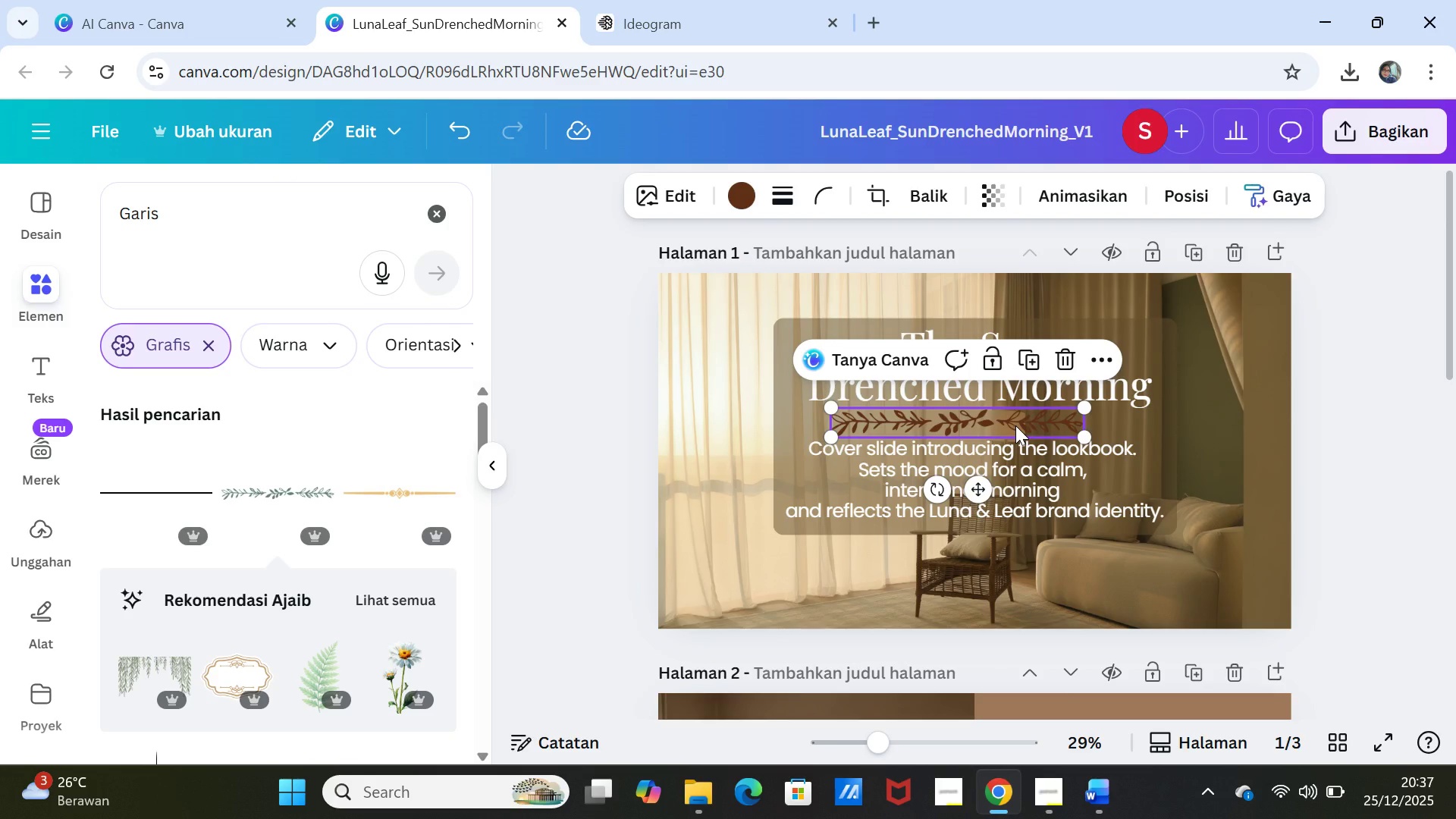 
key(Delete)
 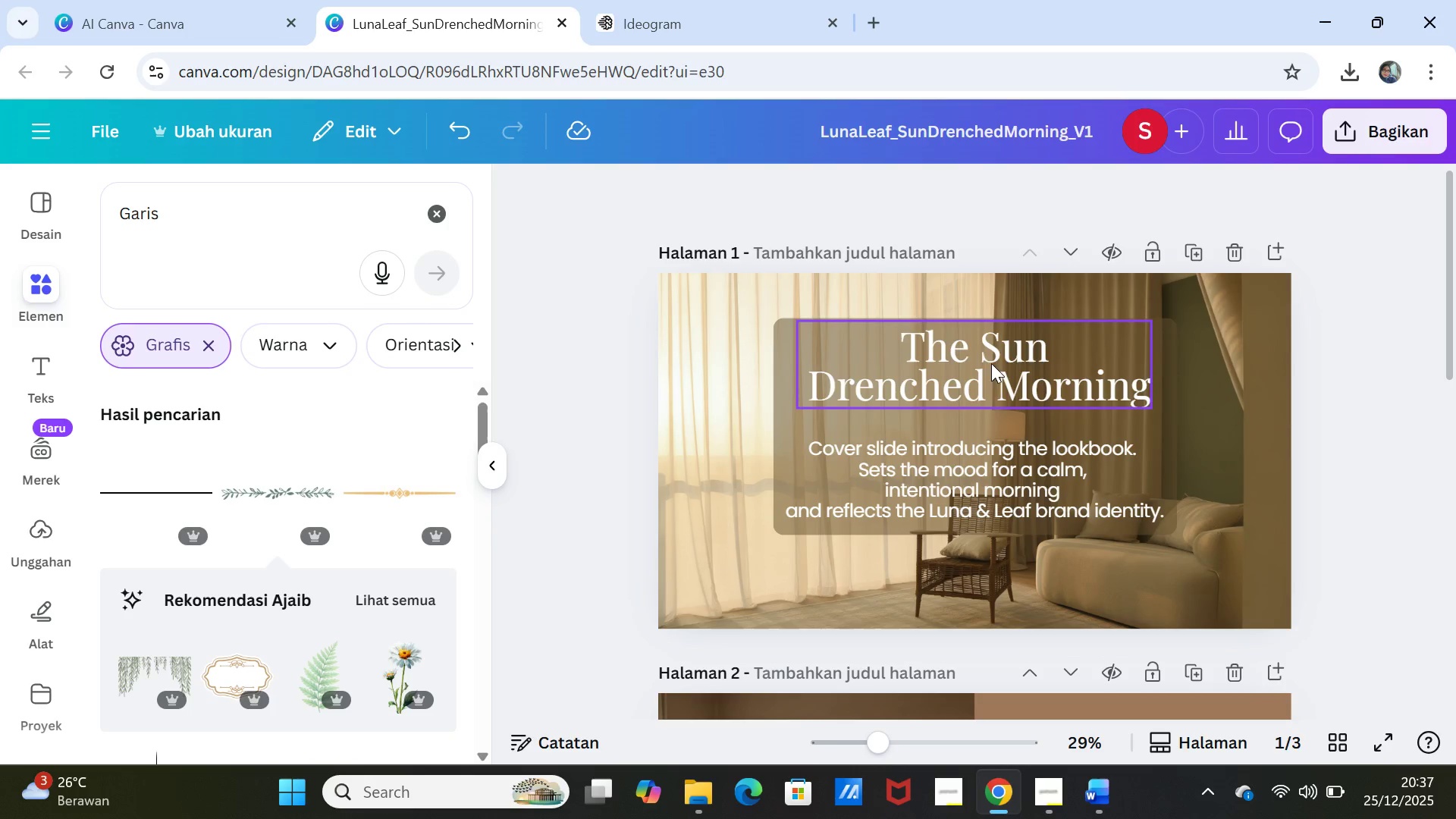 
mouse_move([1026, 416])
 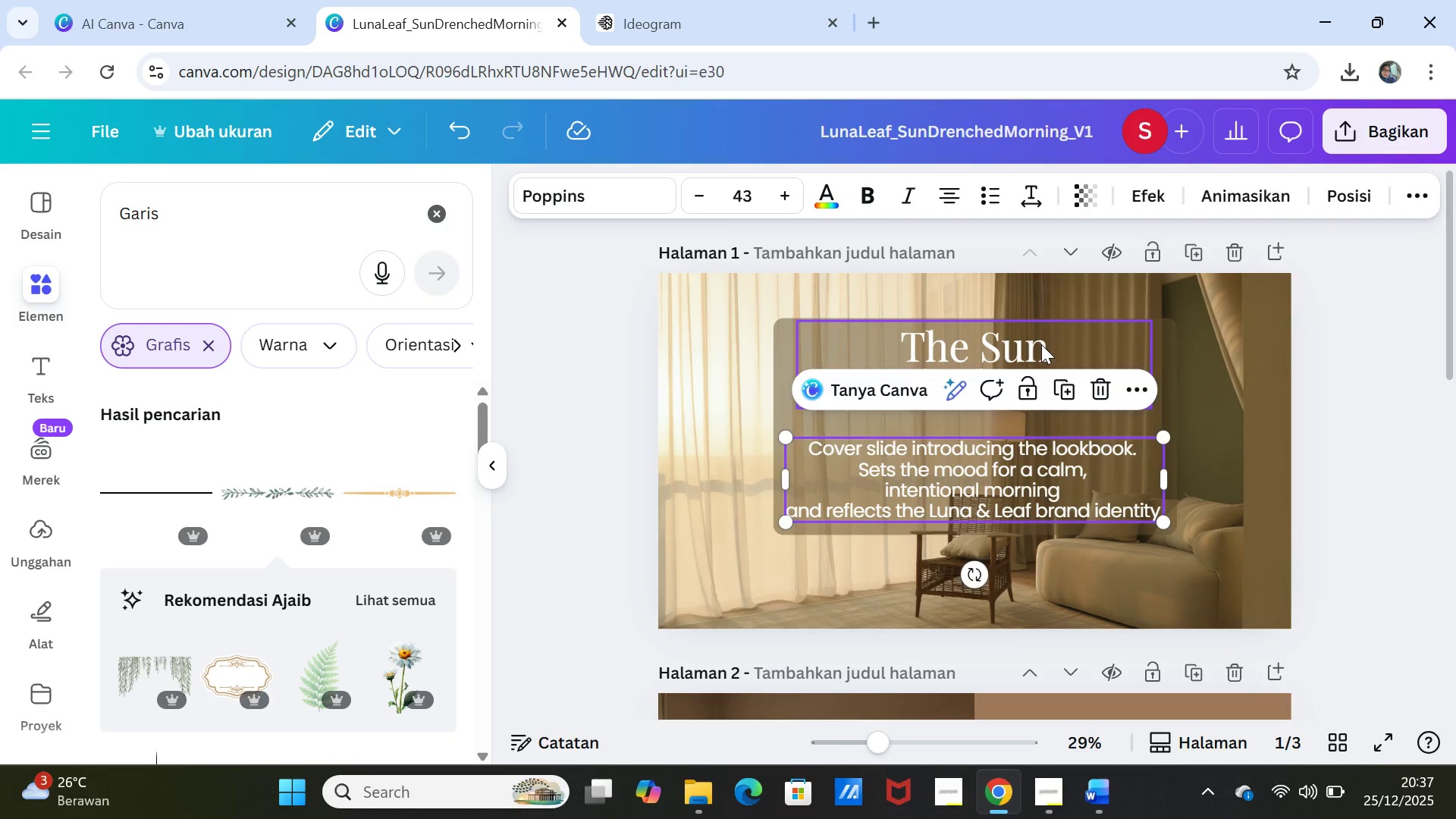 
left_click_drag(start_coordinate=[1041, 344], to_coordinate=[1041, 350])
 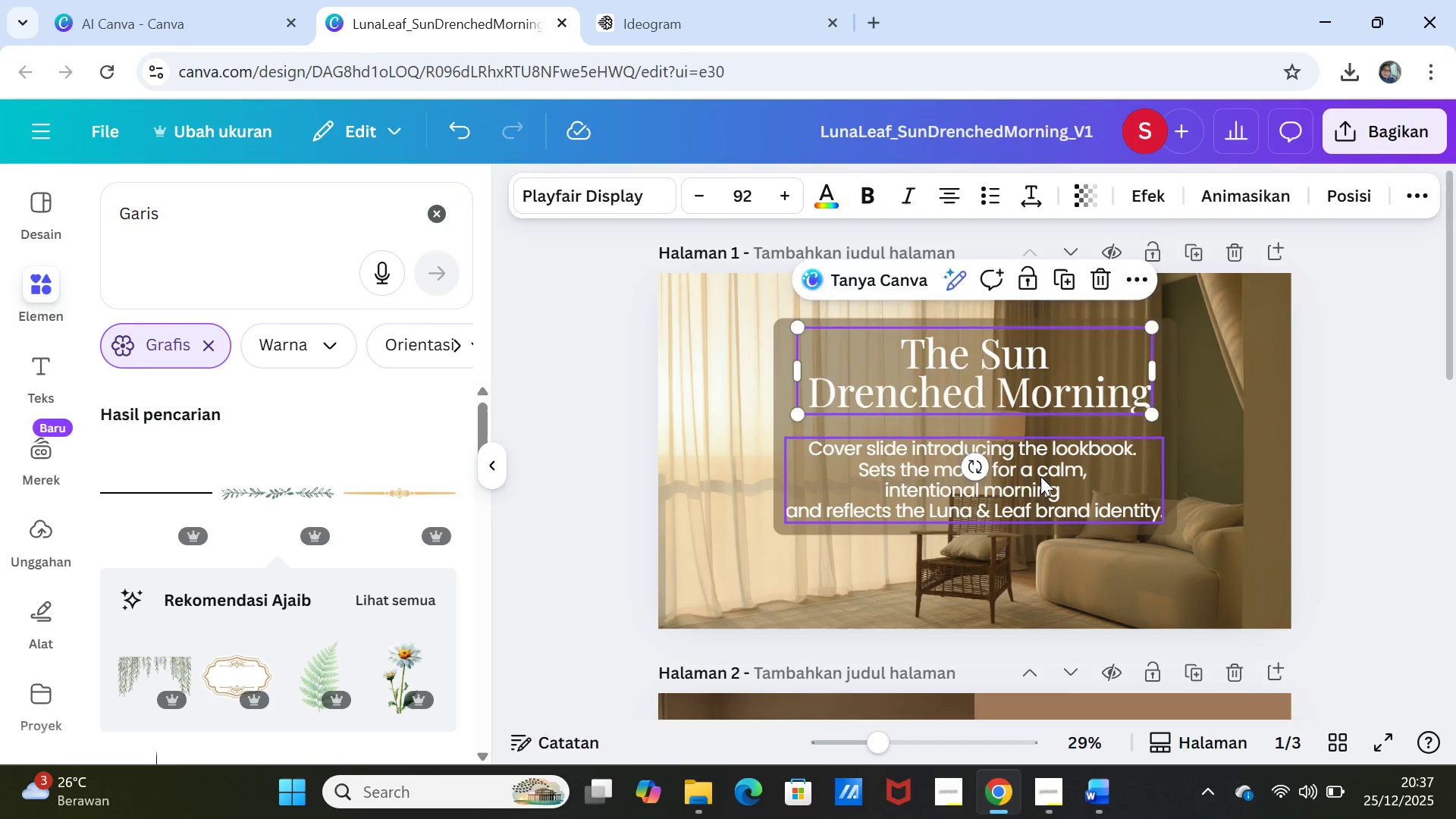 
left_click_drag(start_coordinate=[1040, 476], to_coordinate=[1040, 469])
 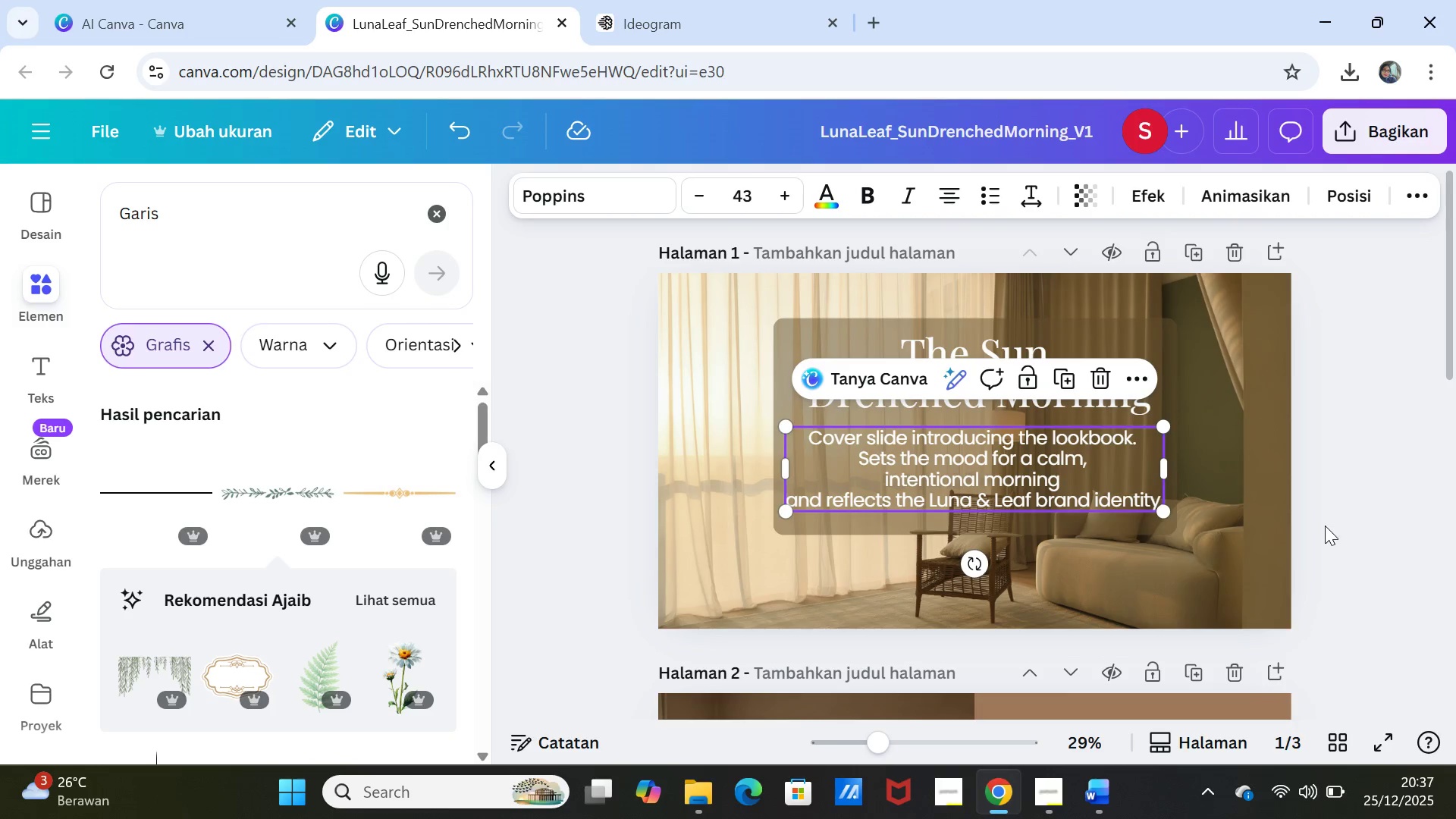 
left_click([1326, 526])
 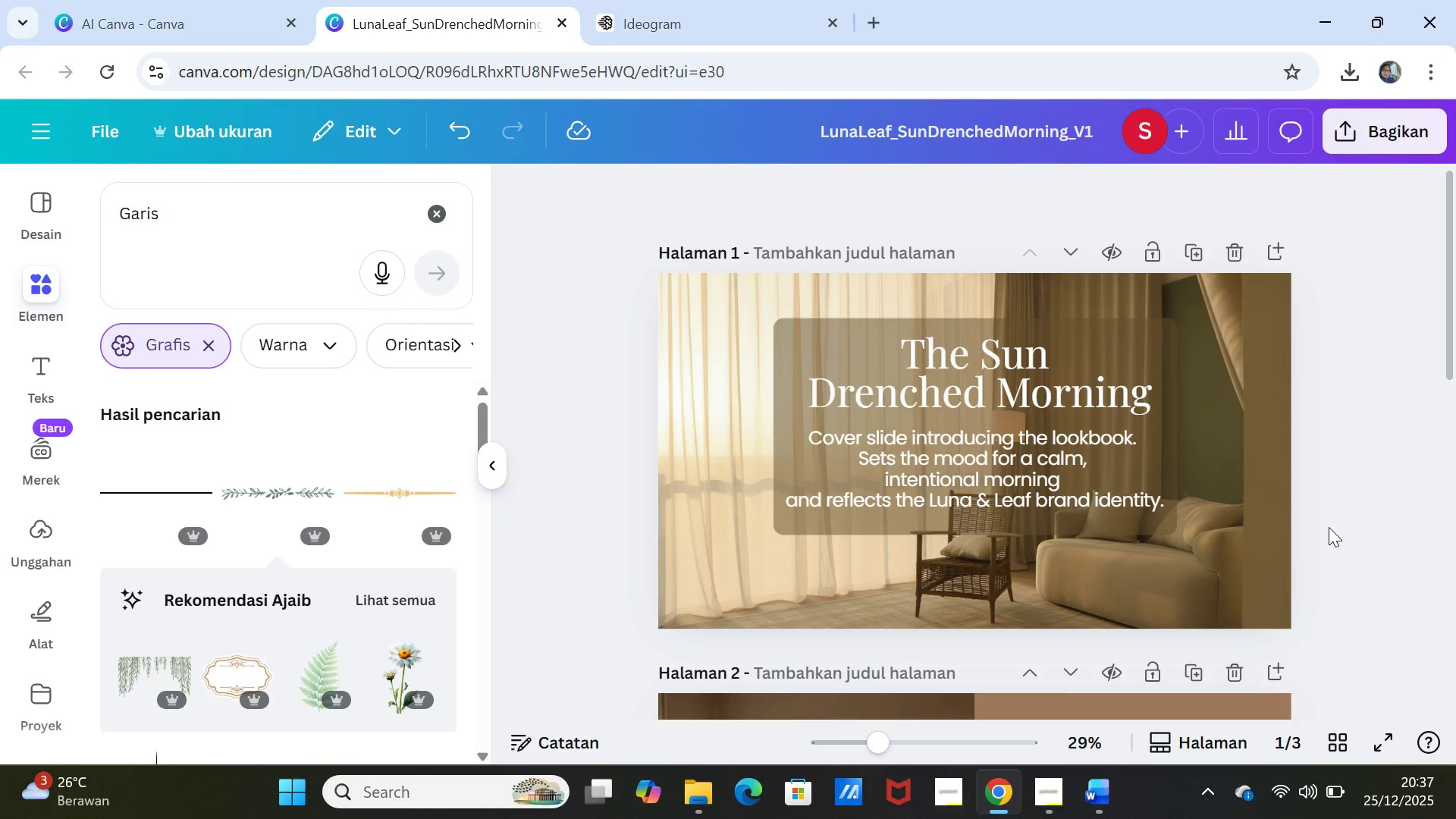 
scroll: coordinate [1329, 527], scroll_direction: down, amount: 11.0
 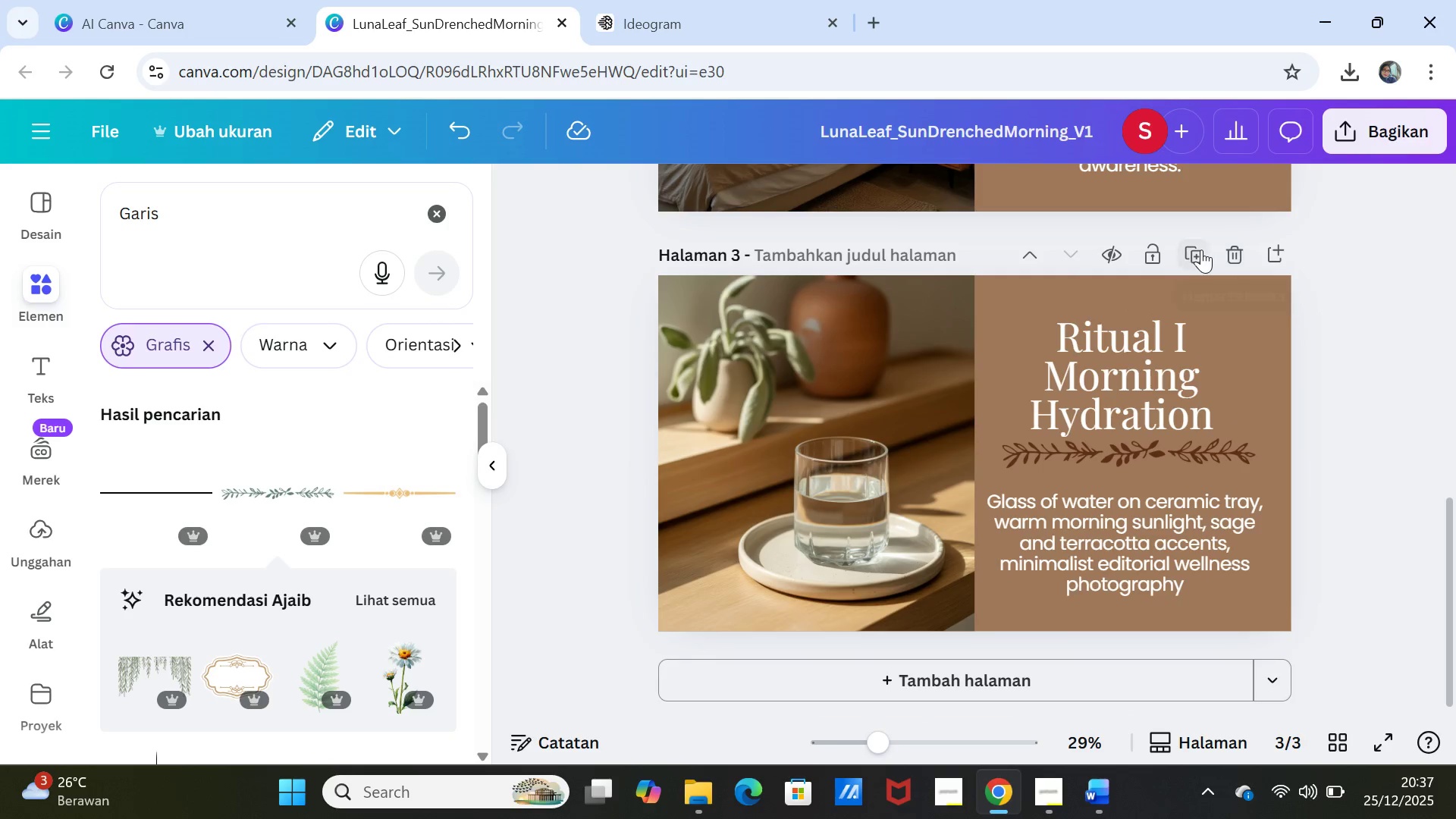 
left_click([1194, 249])
 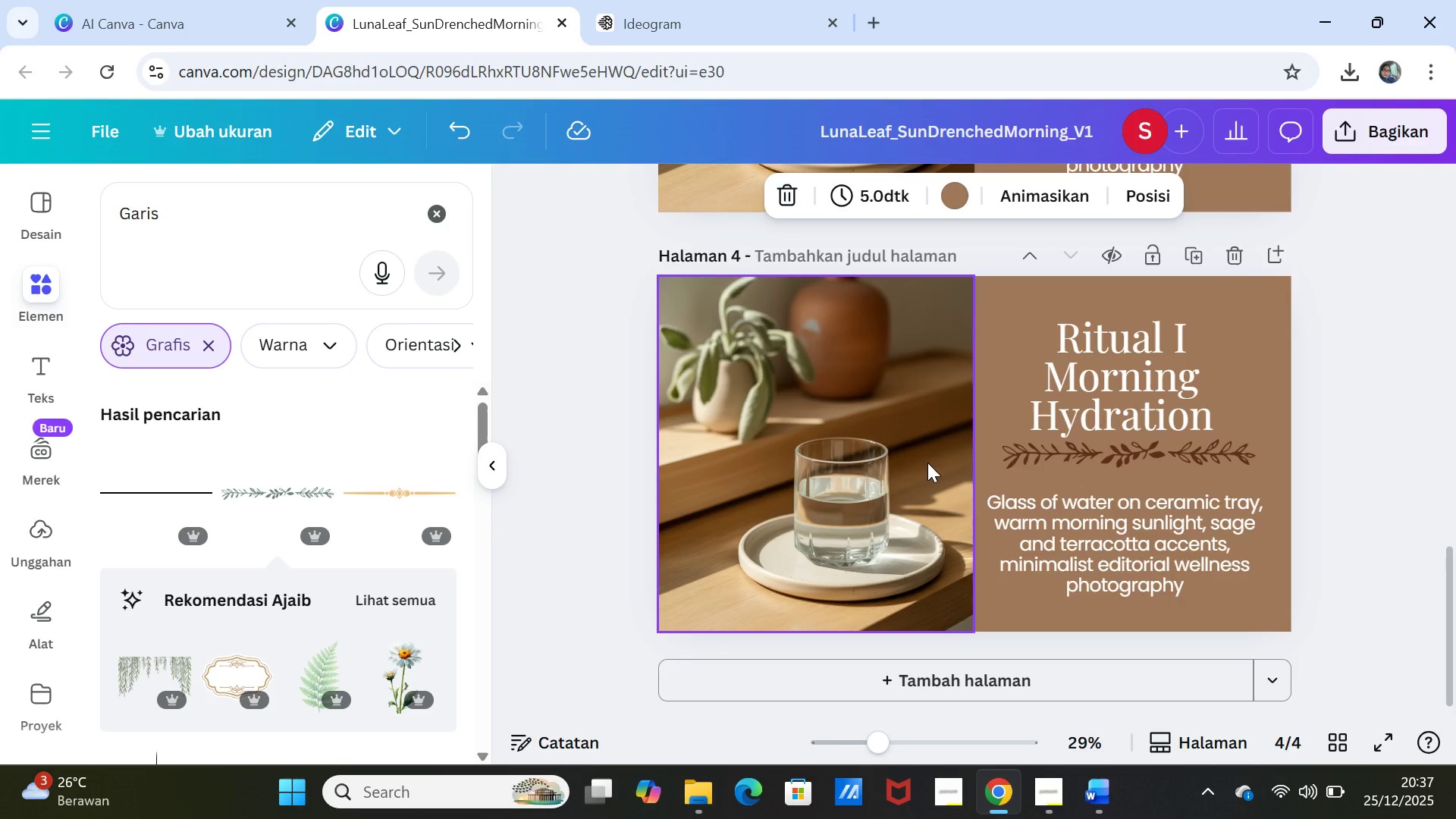 
left_click([927, 463])
 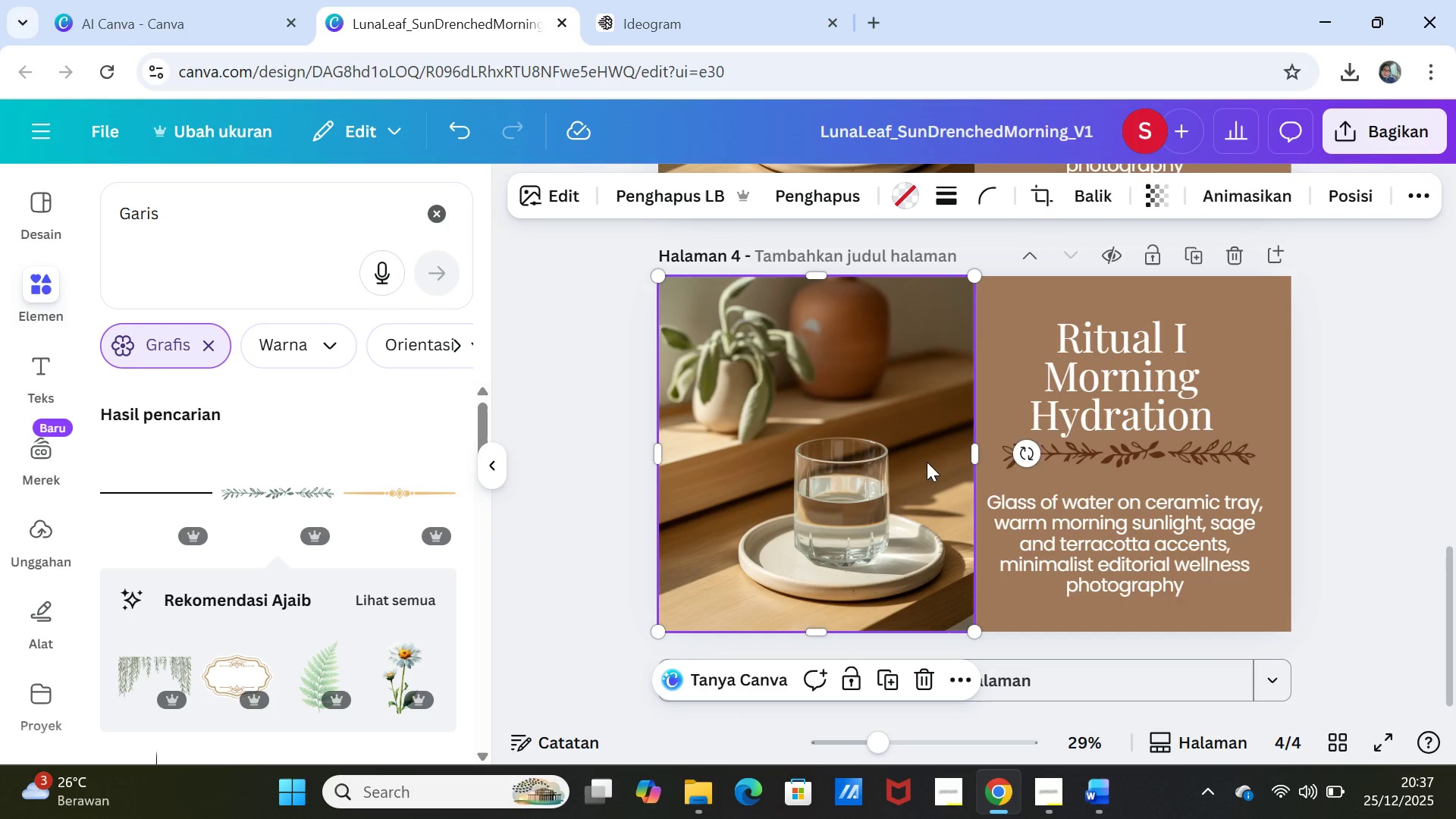 
key(Delete)
 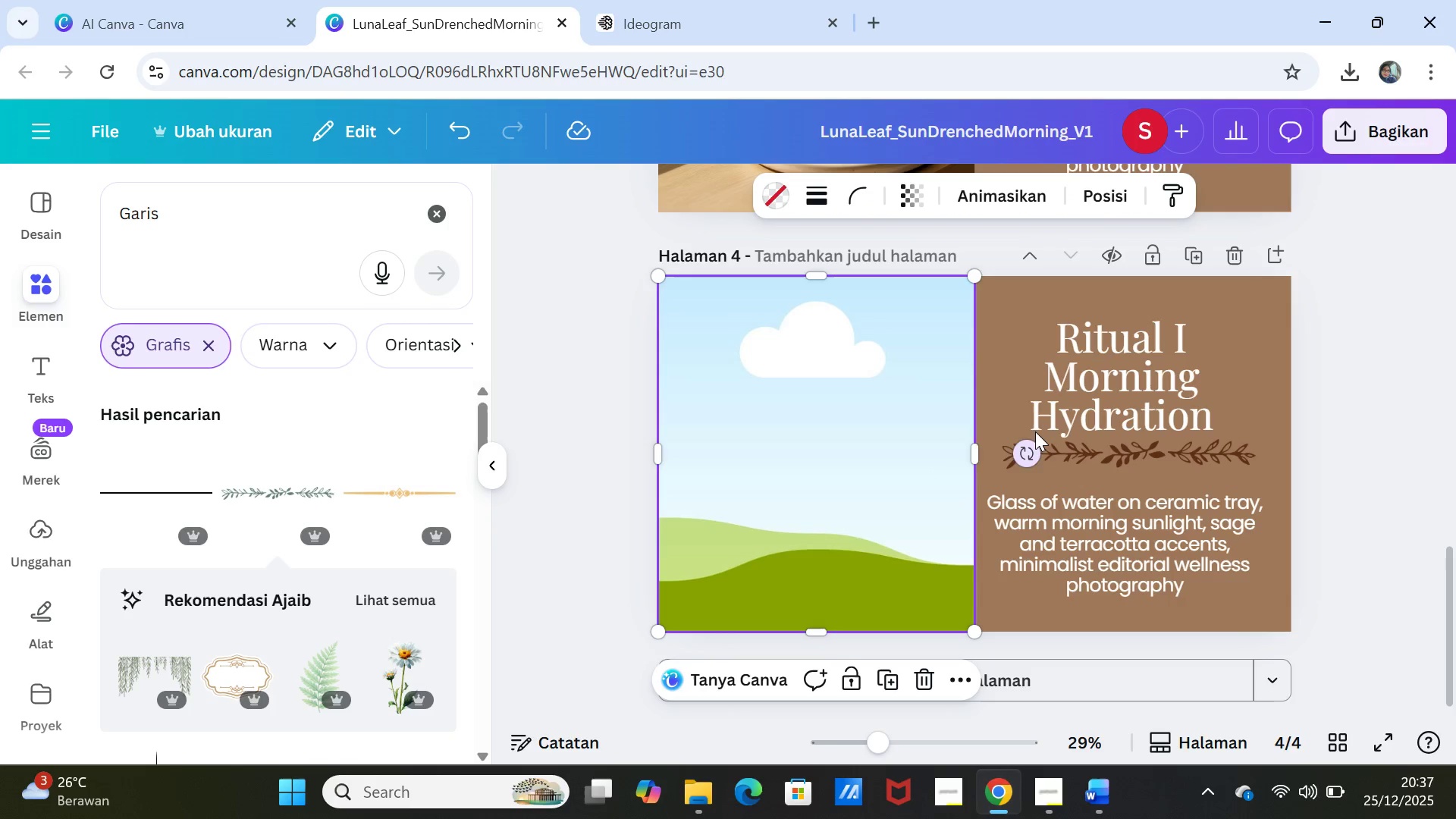 
left_click([1076, 450])
 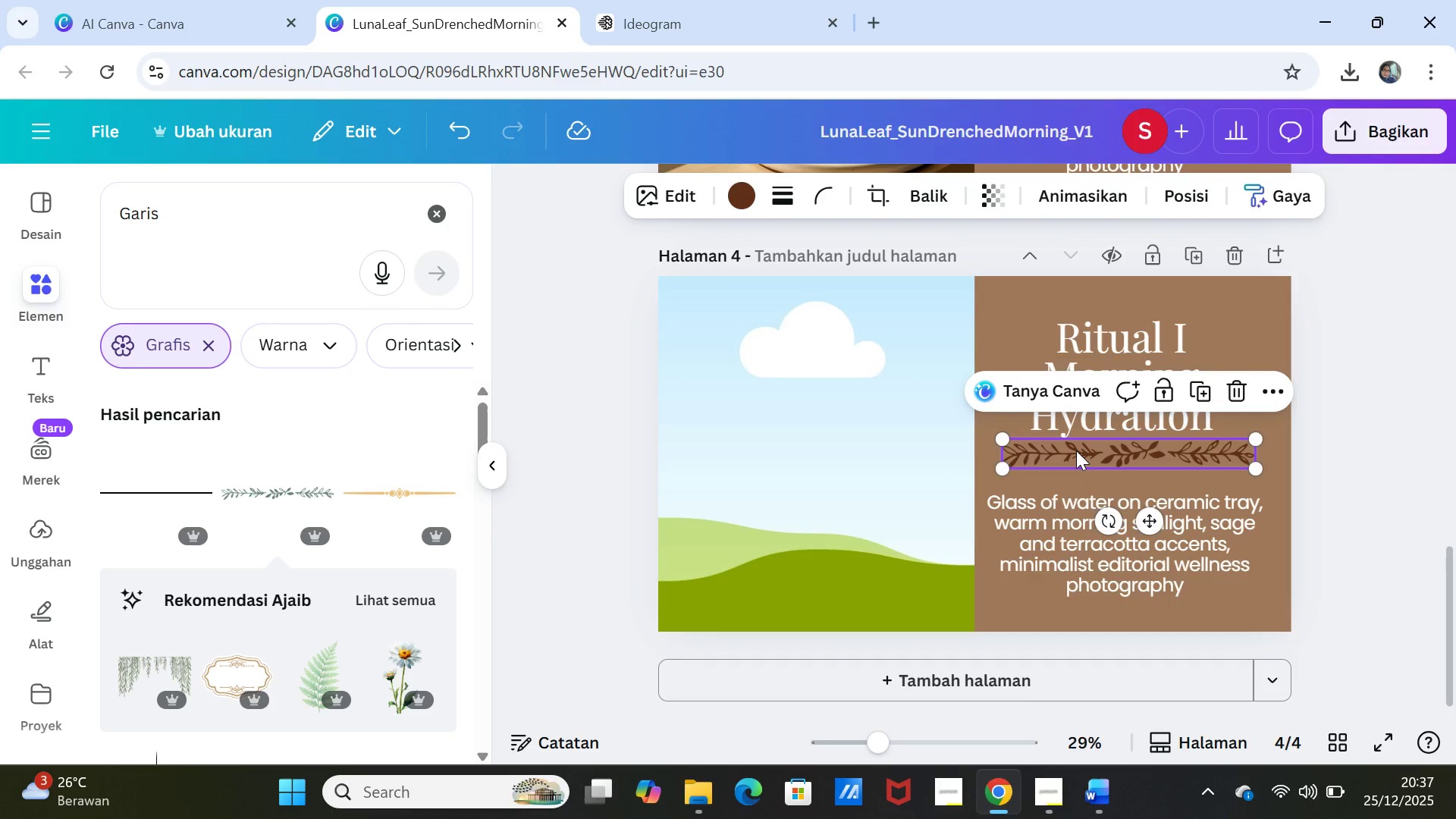 
key(Delete)
 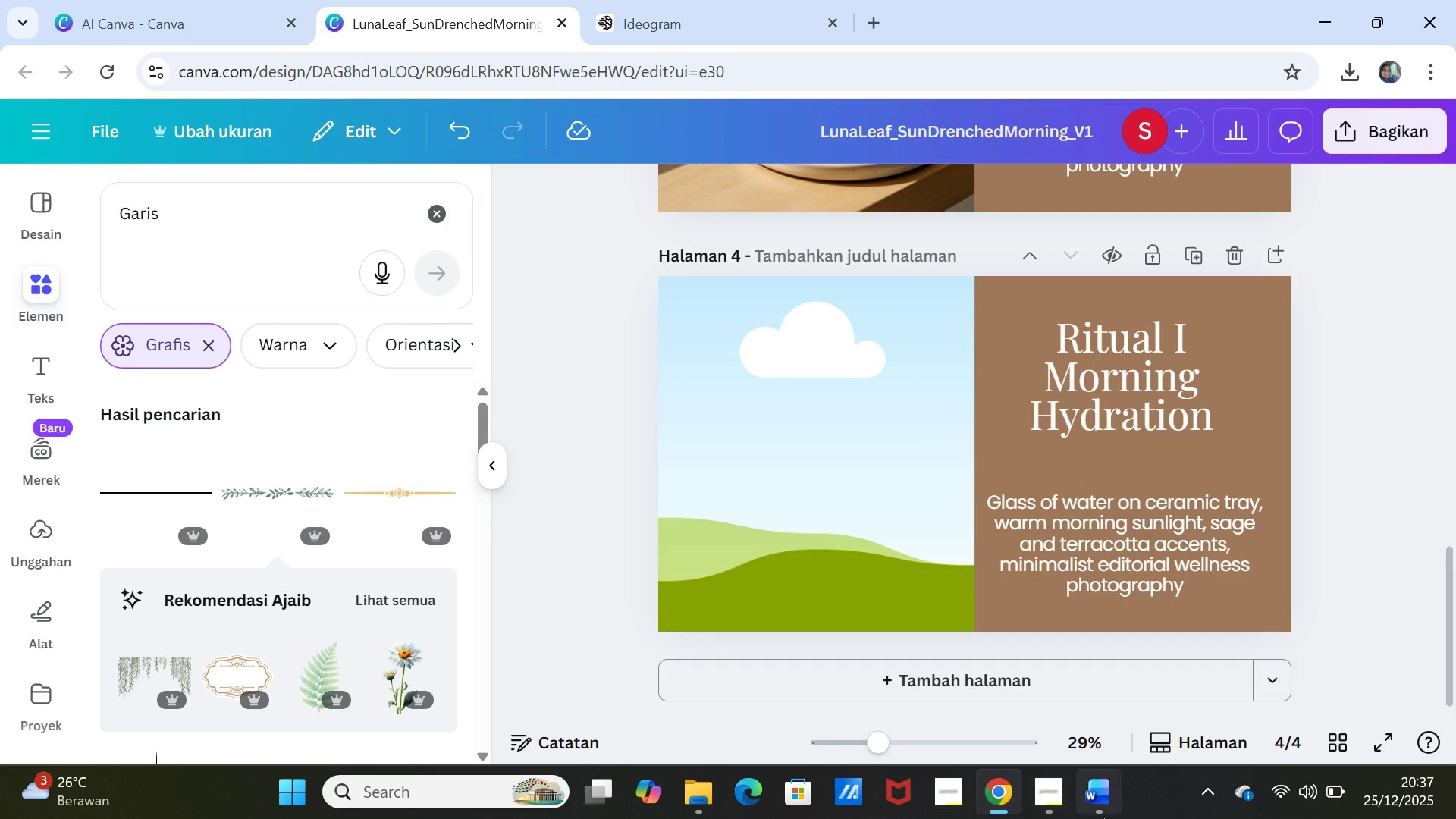 
left_click([1101, 803])
 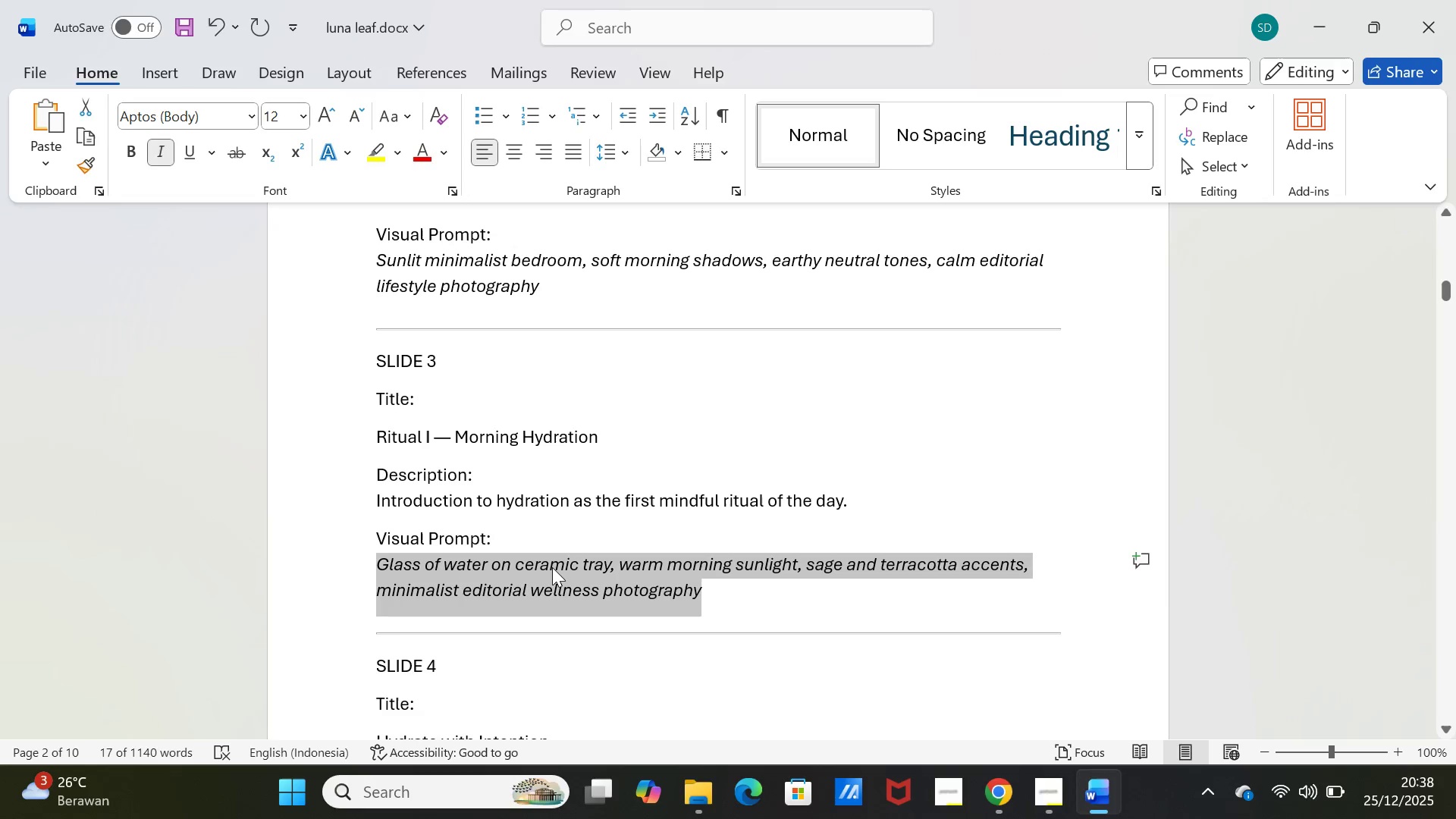 
scroll: coordinate [550, 567], scroll_direction: down, amount: 5.0
 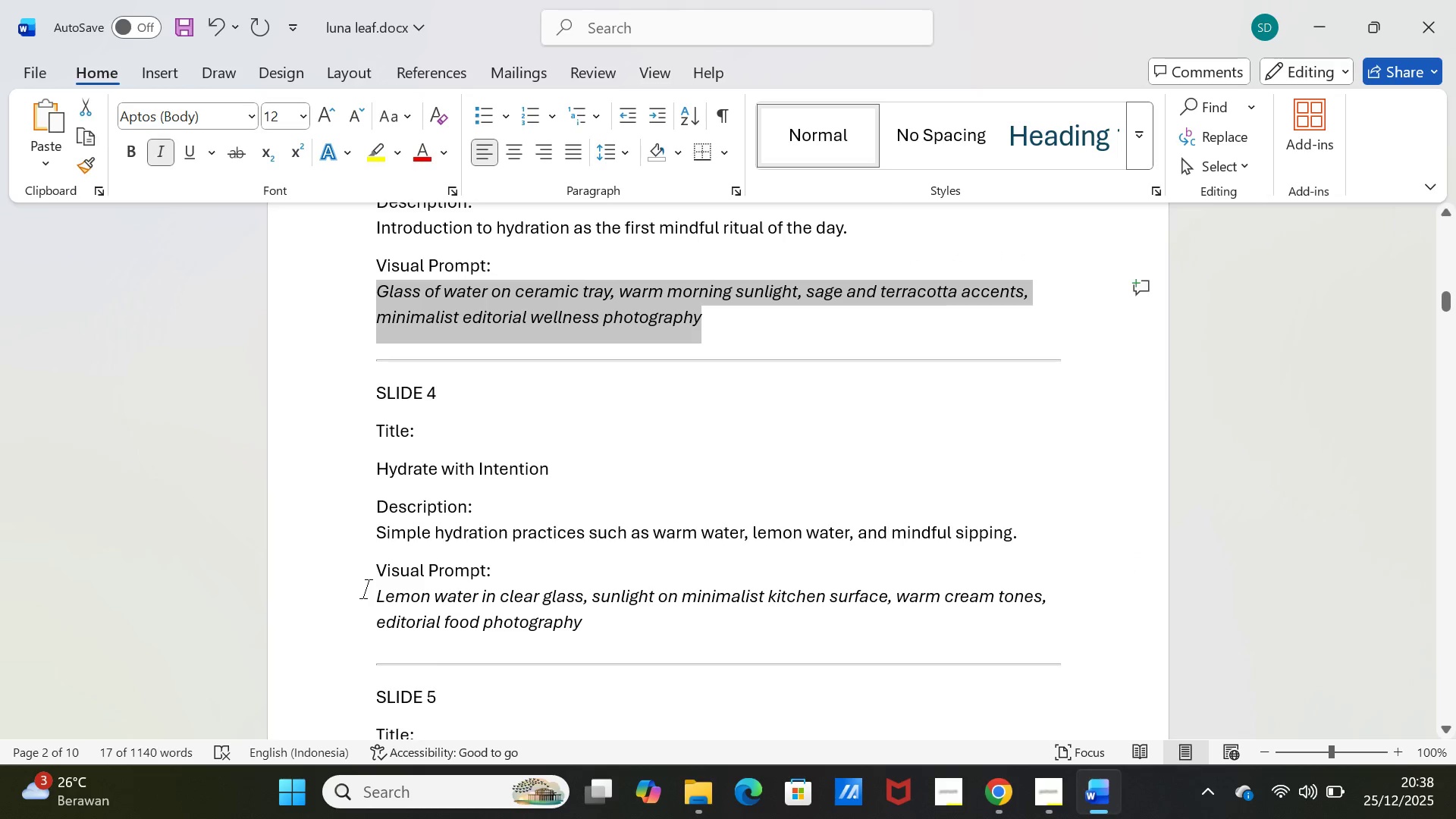 
left_click_drag(start_coordinate=[369, 594], to_coordinate=[543, 621])
 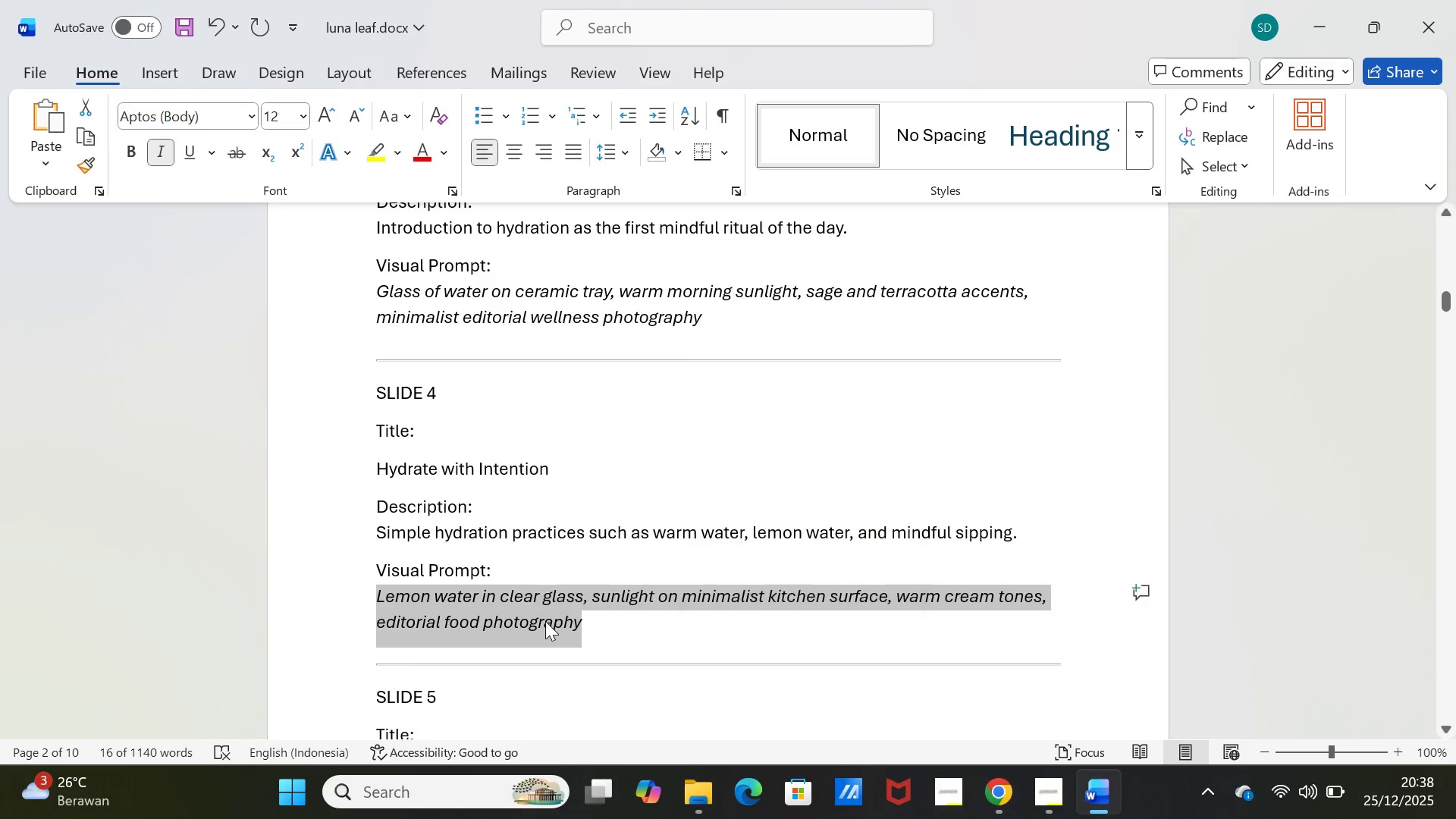 
key(Control+C)
 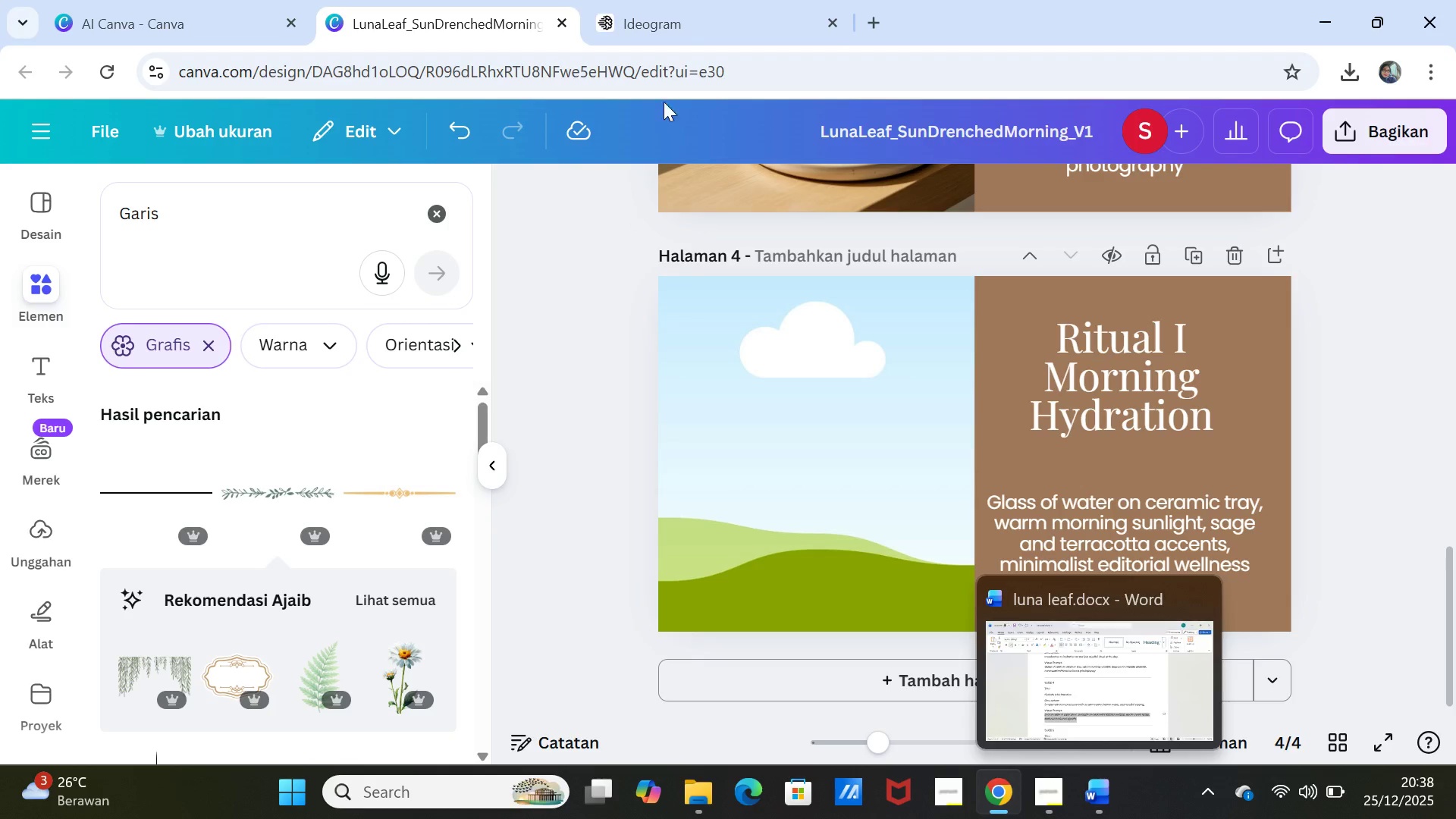 
left_click([625, 25])
 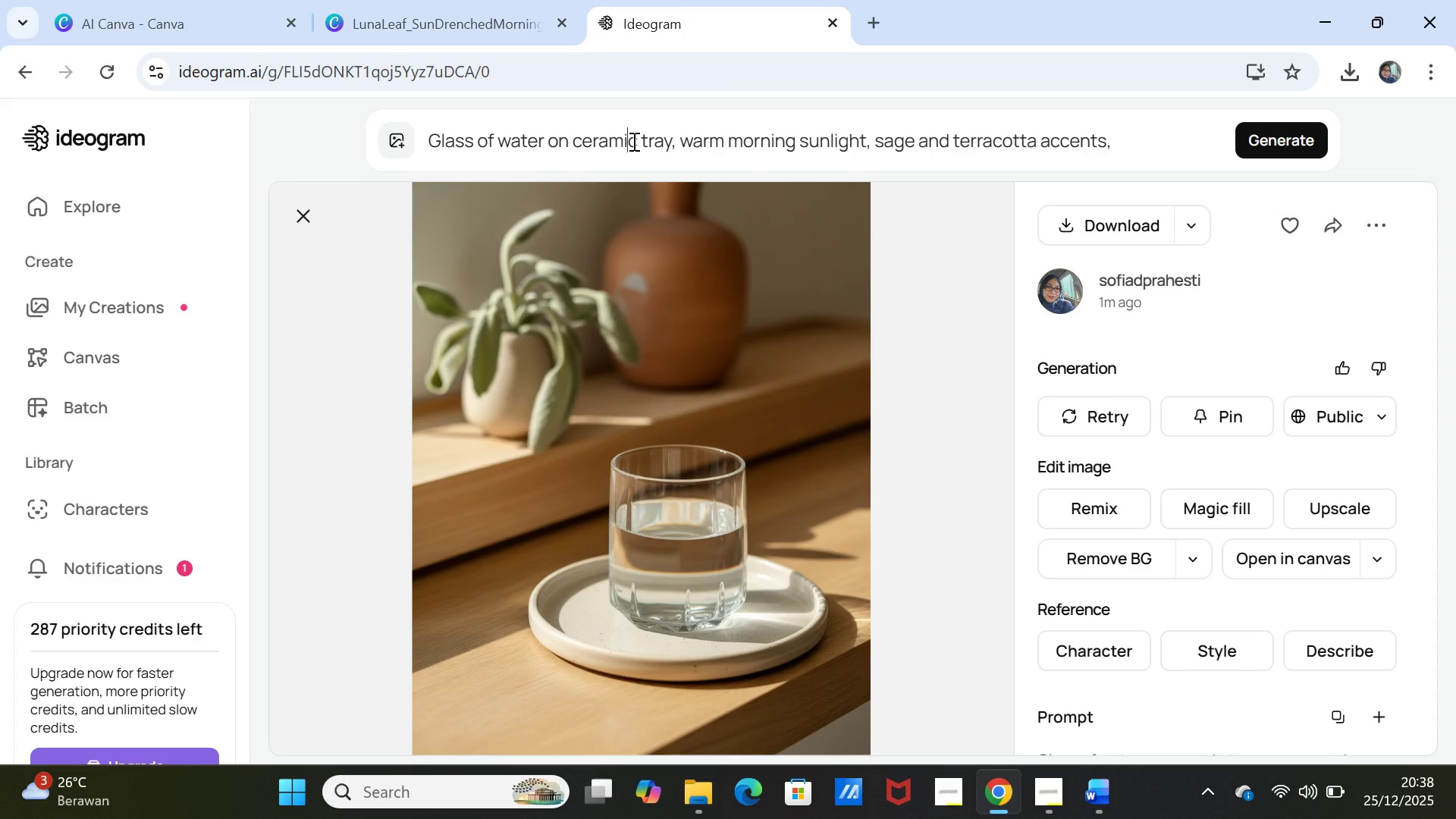 
double_click([632, 141])
 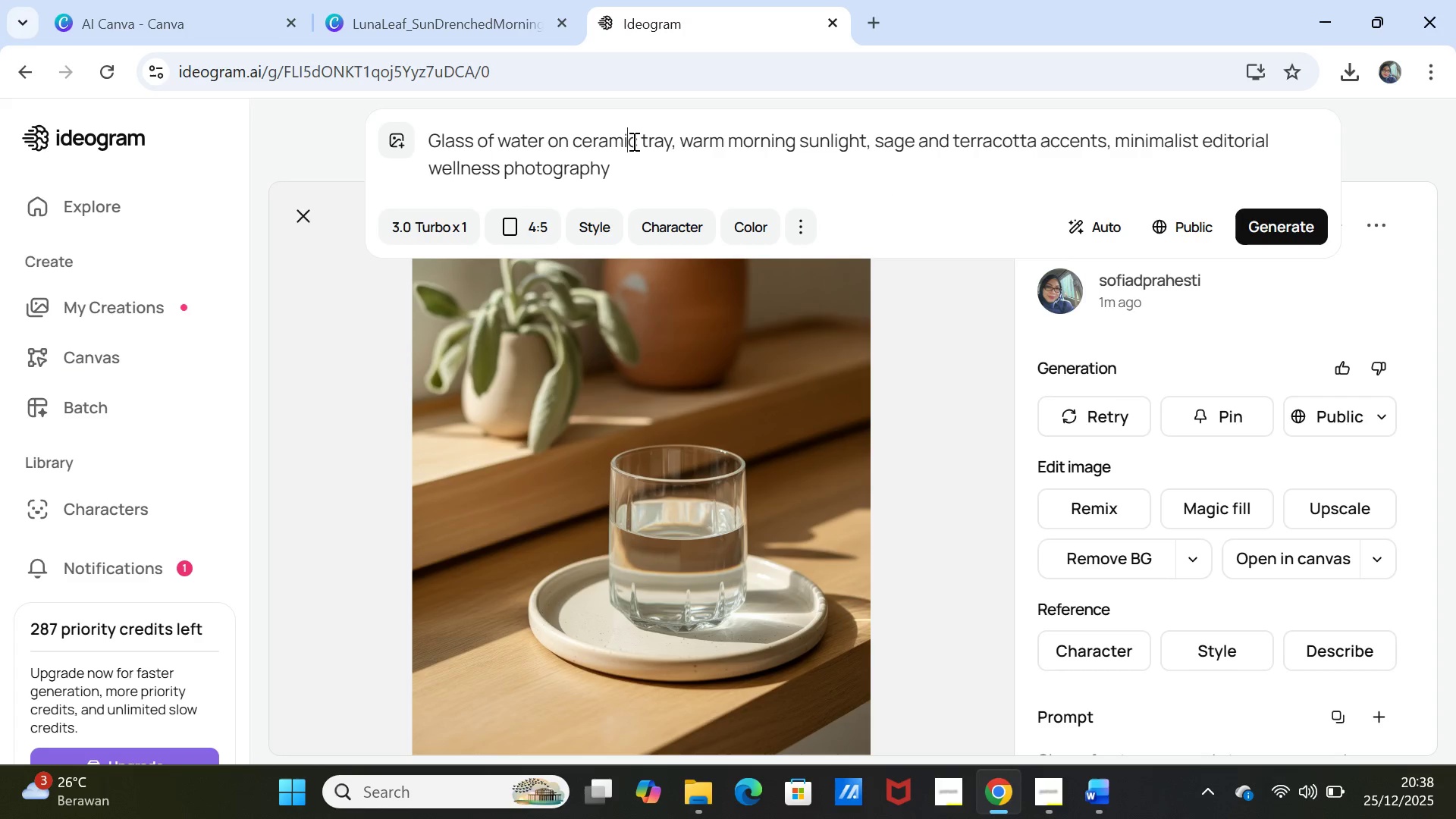 
double_click([632, 141])
 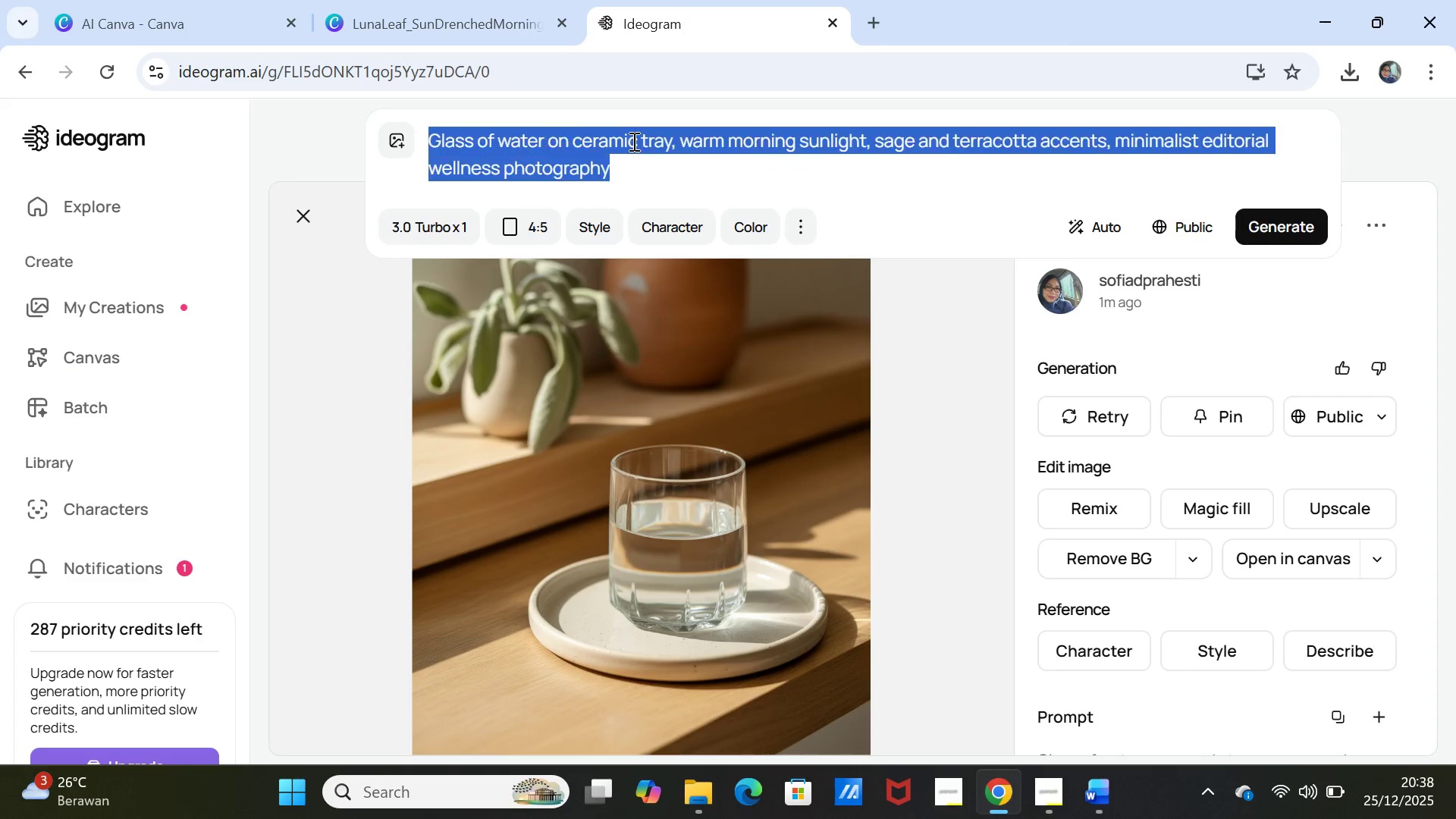 
triple_click([632, 141])
 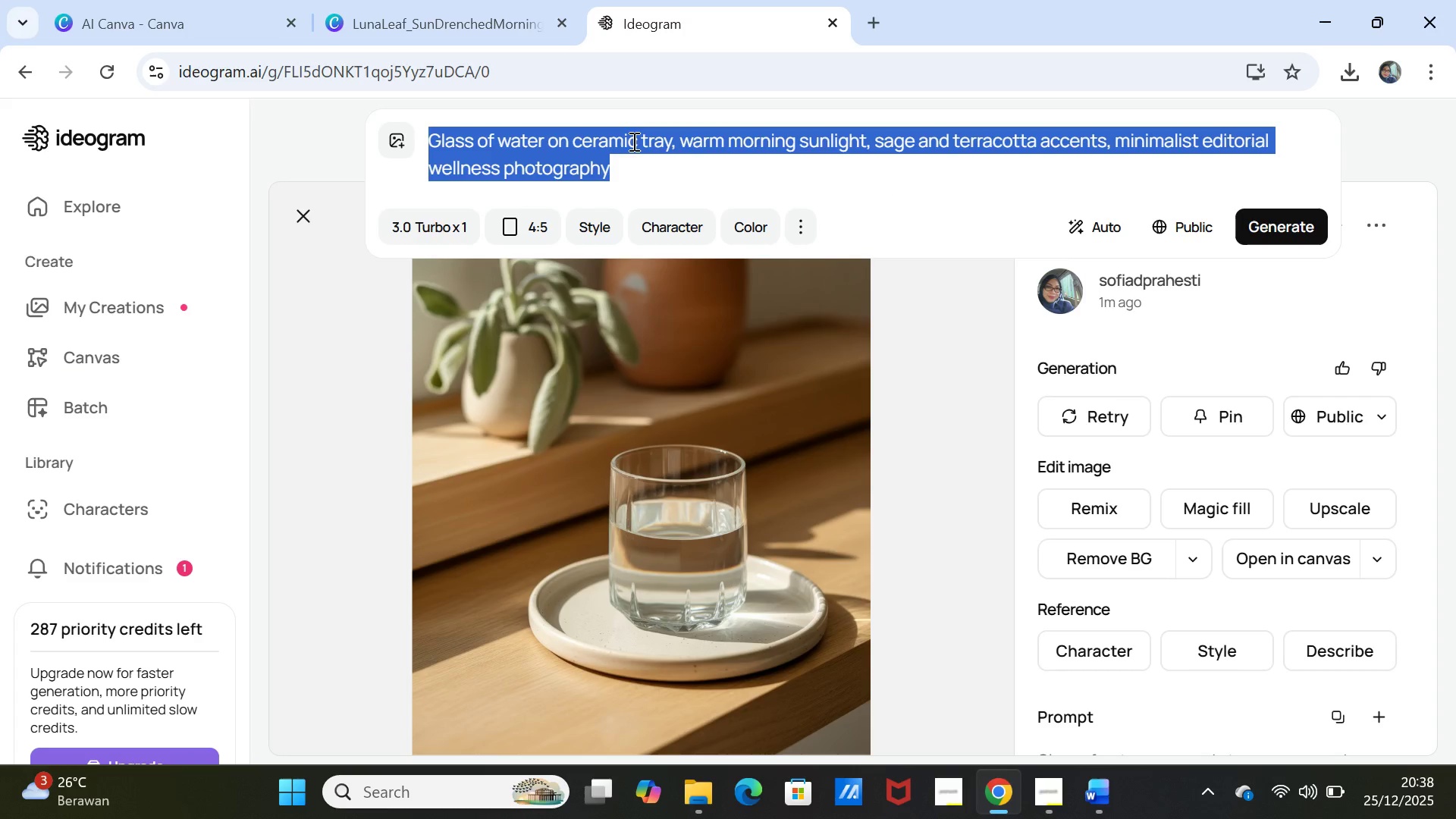 
key(Control+V)
 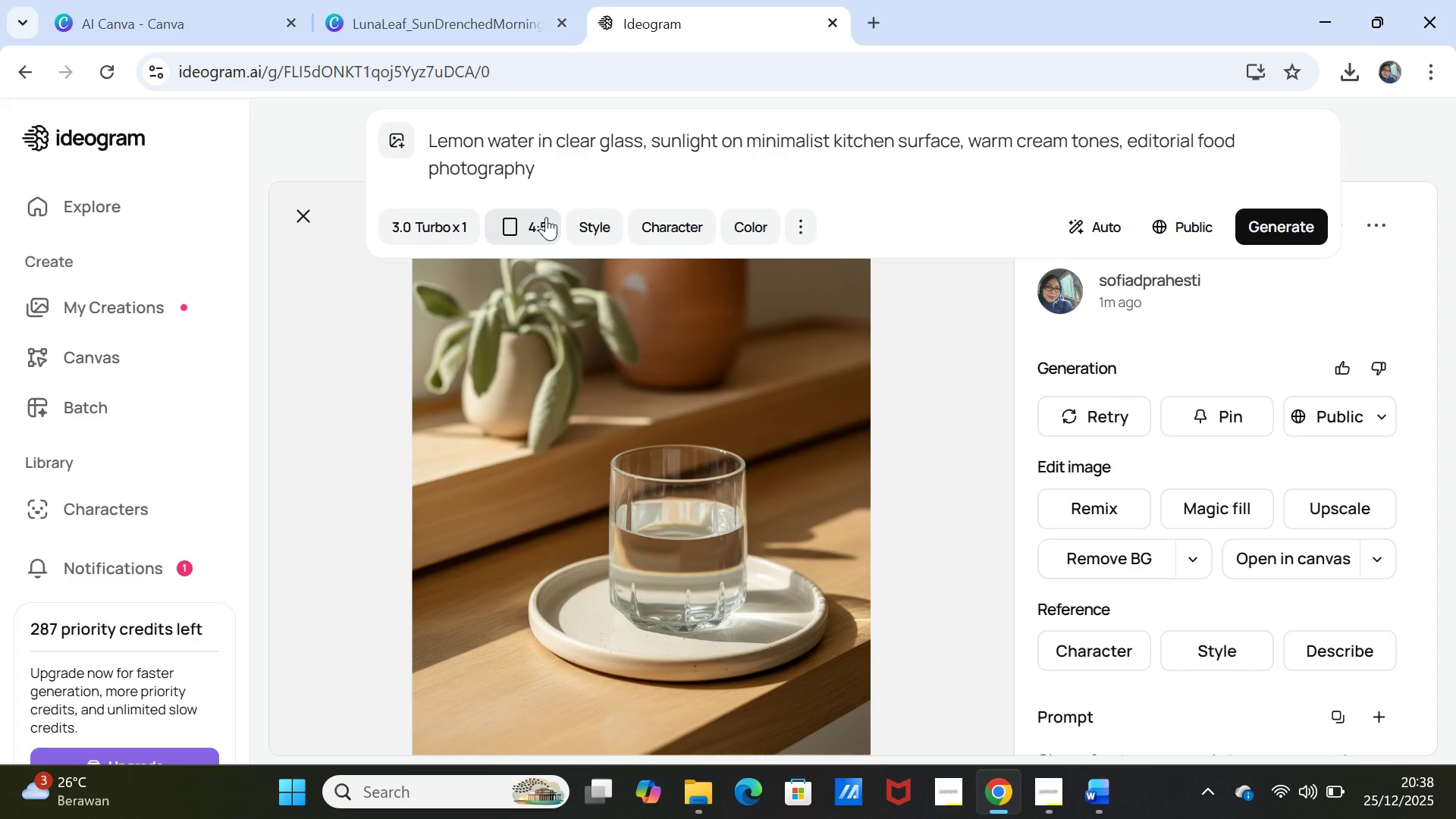 
left_click([545, 218])
 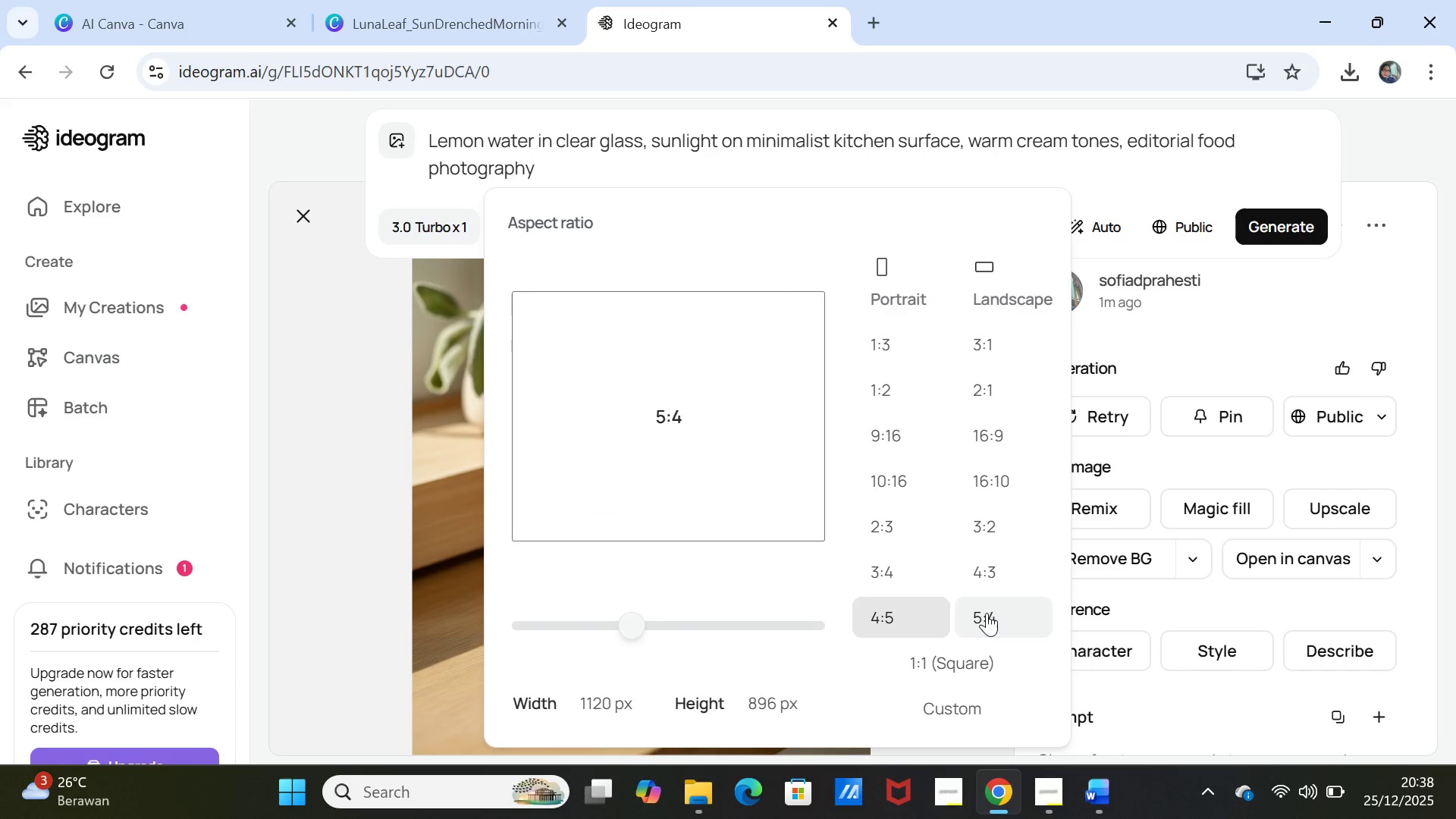 
left_click([987, 613])
 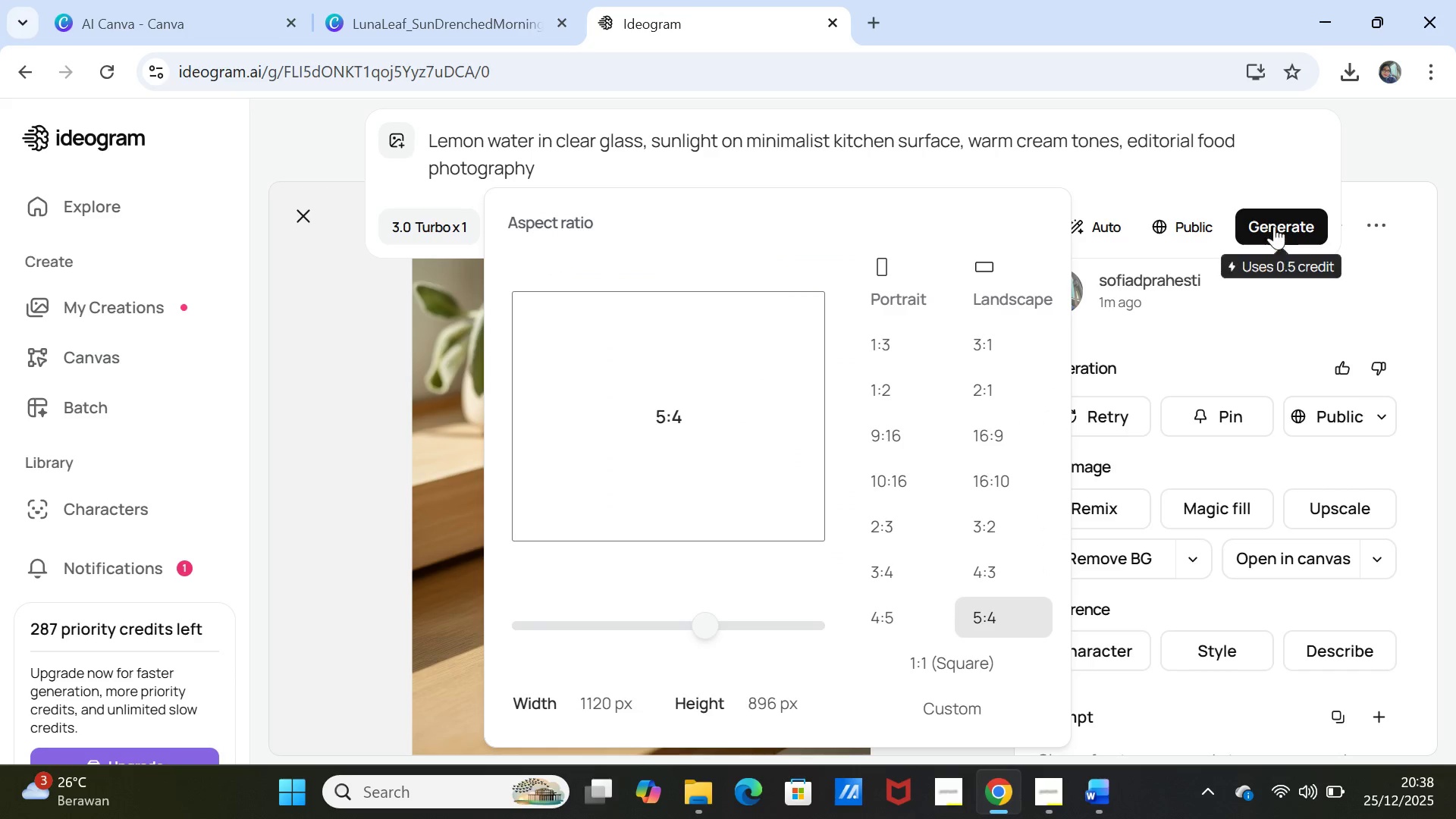 
left_click([1274, 221])
 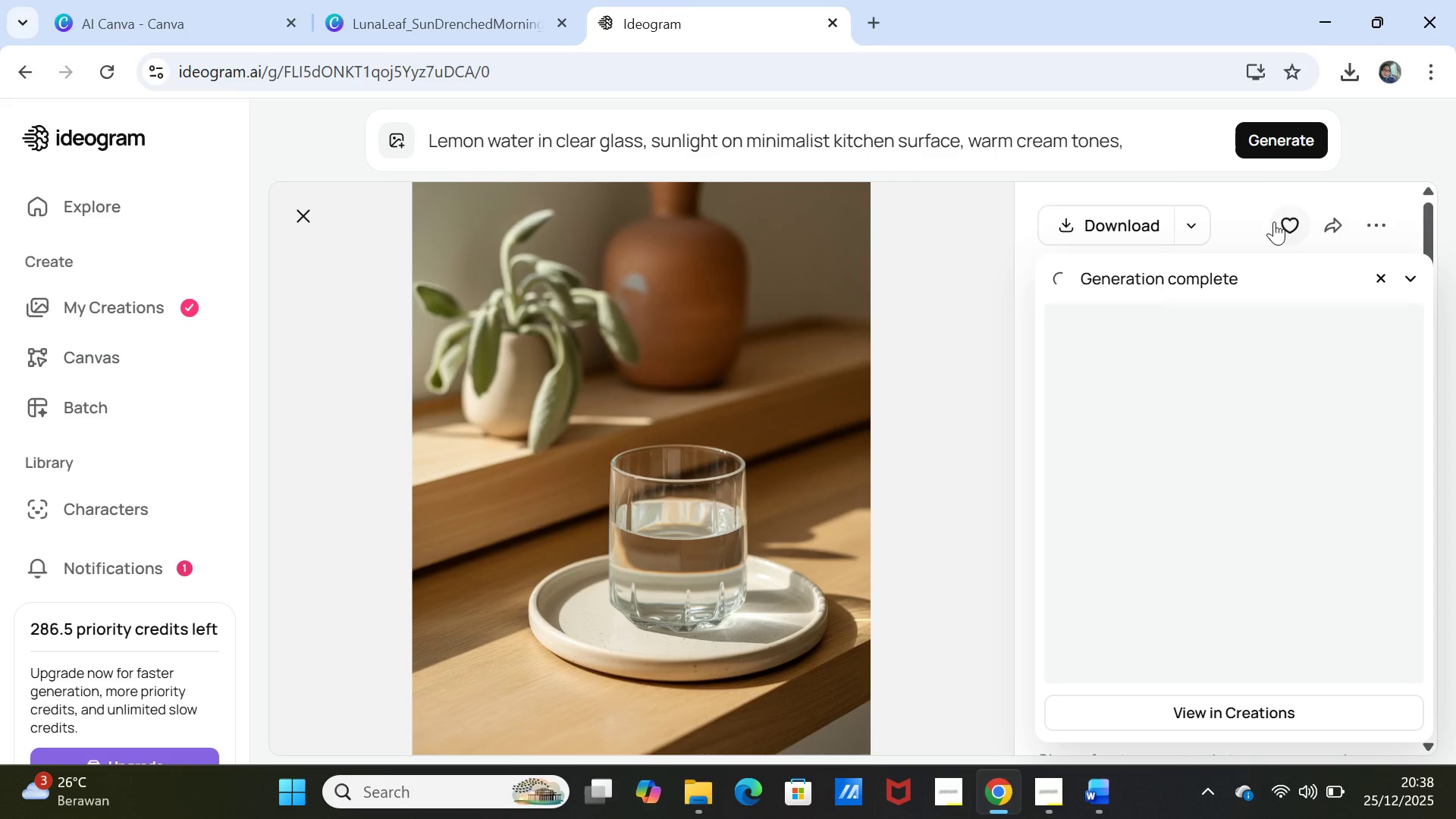 
wait(14.03)
 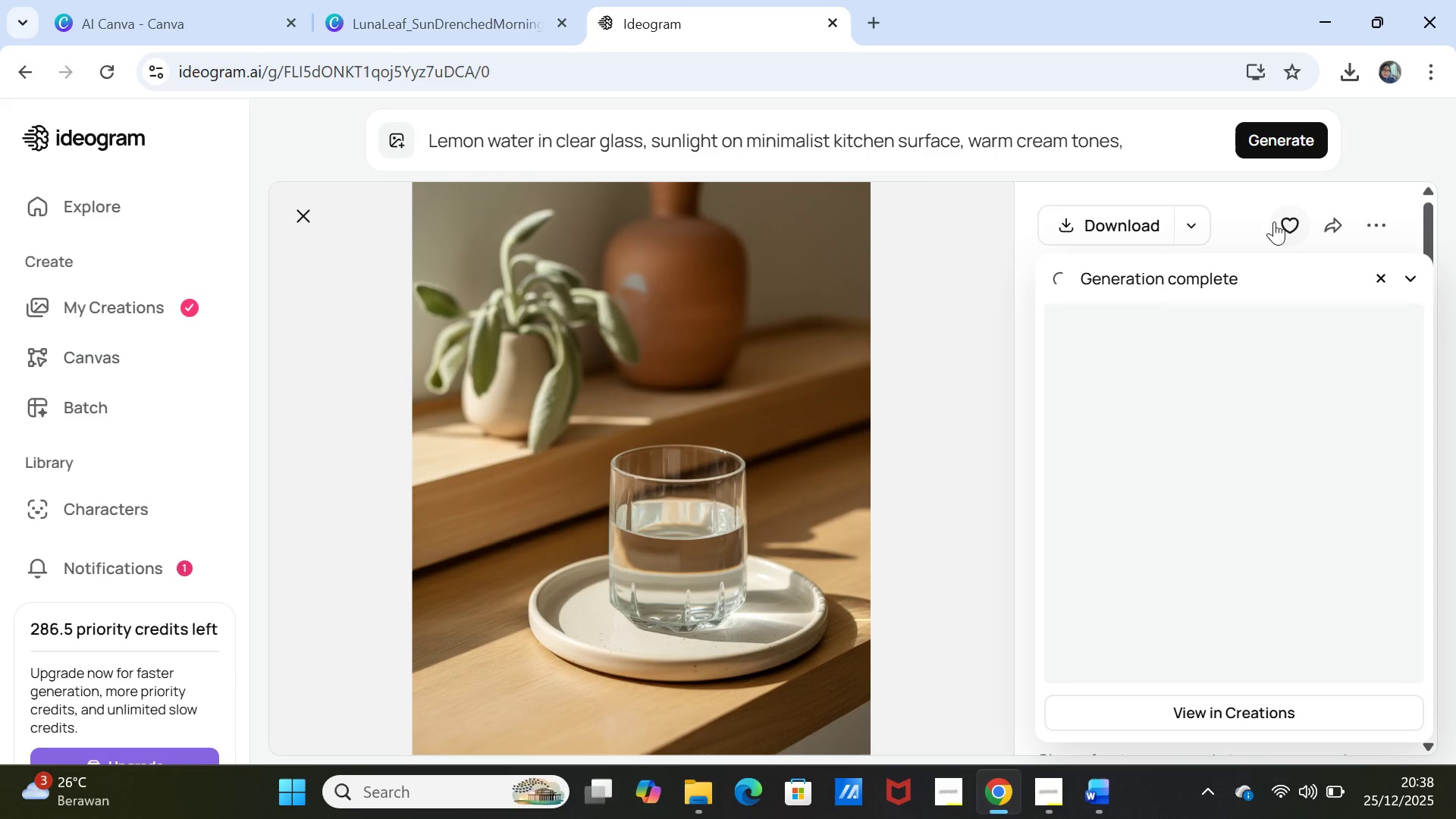 
left_click([1219, 493])
 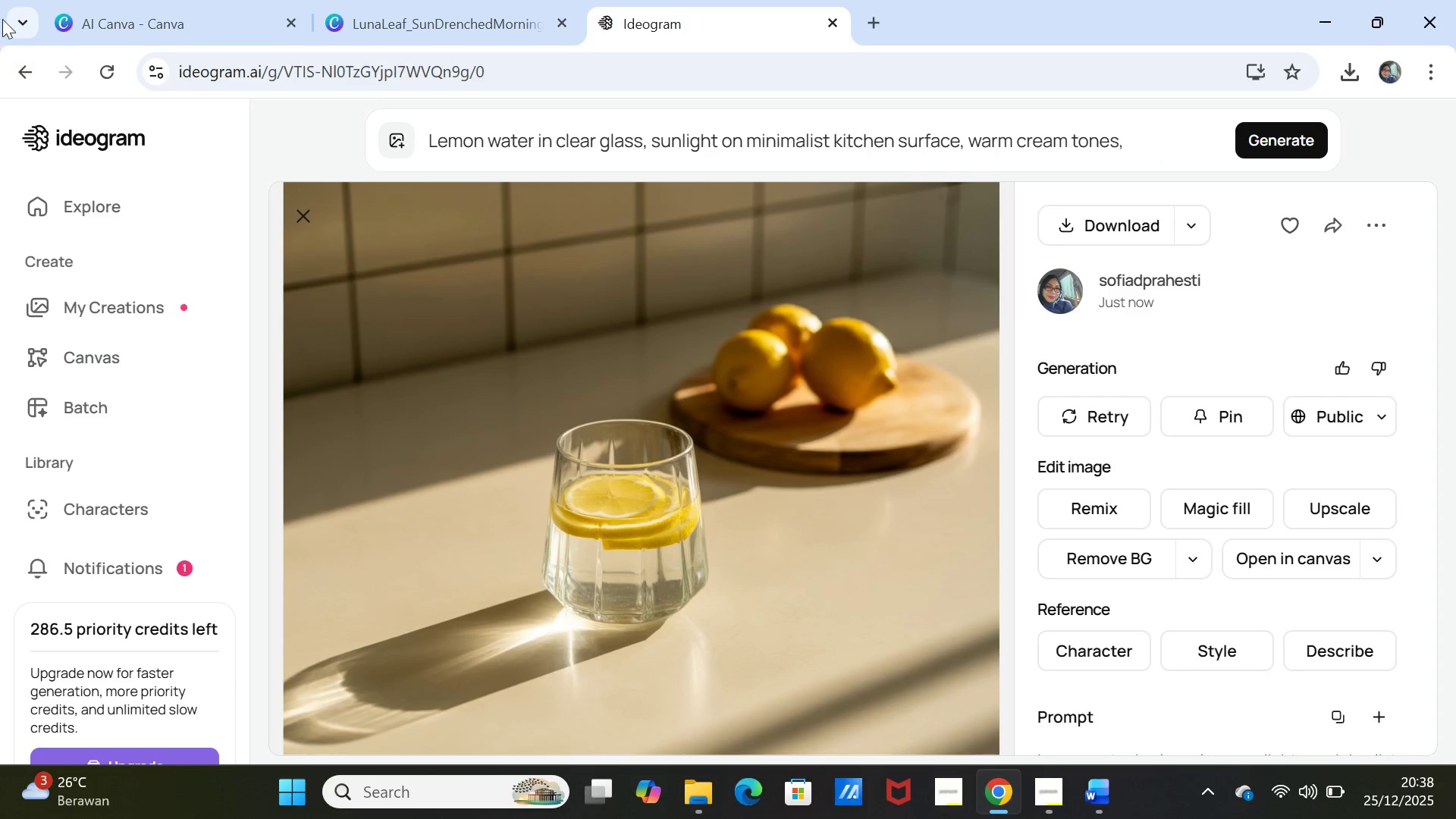 
left_click([110, 14])
 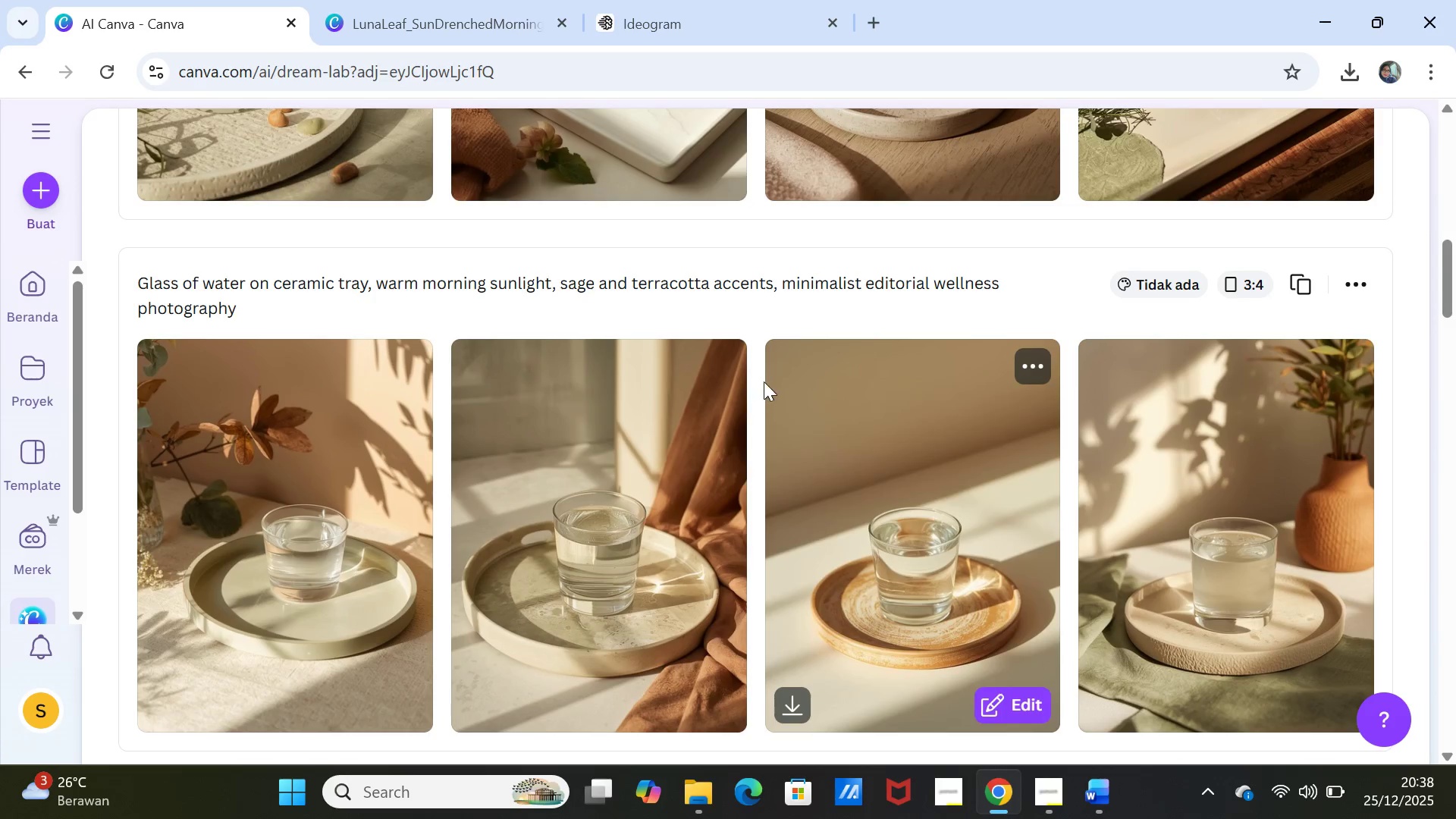 
left_click([761, 379])
 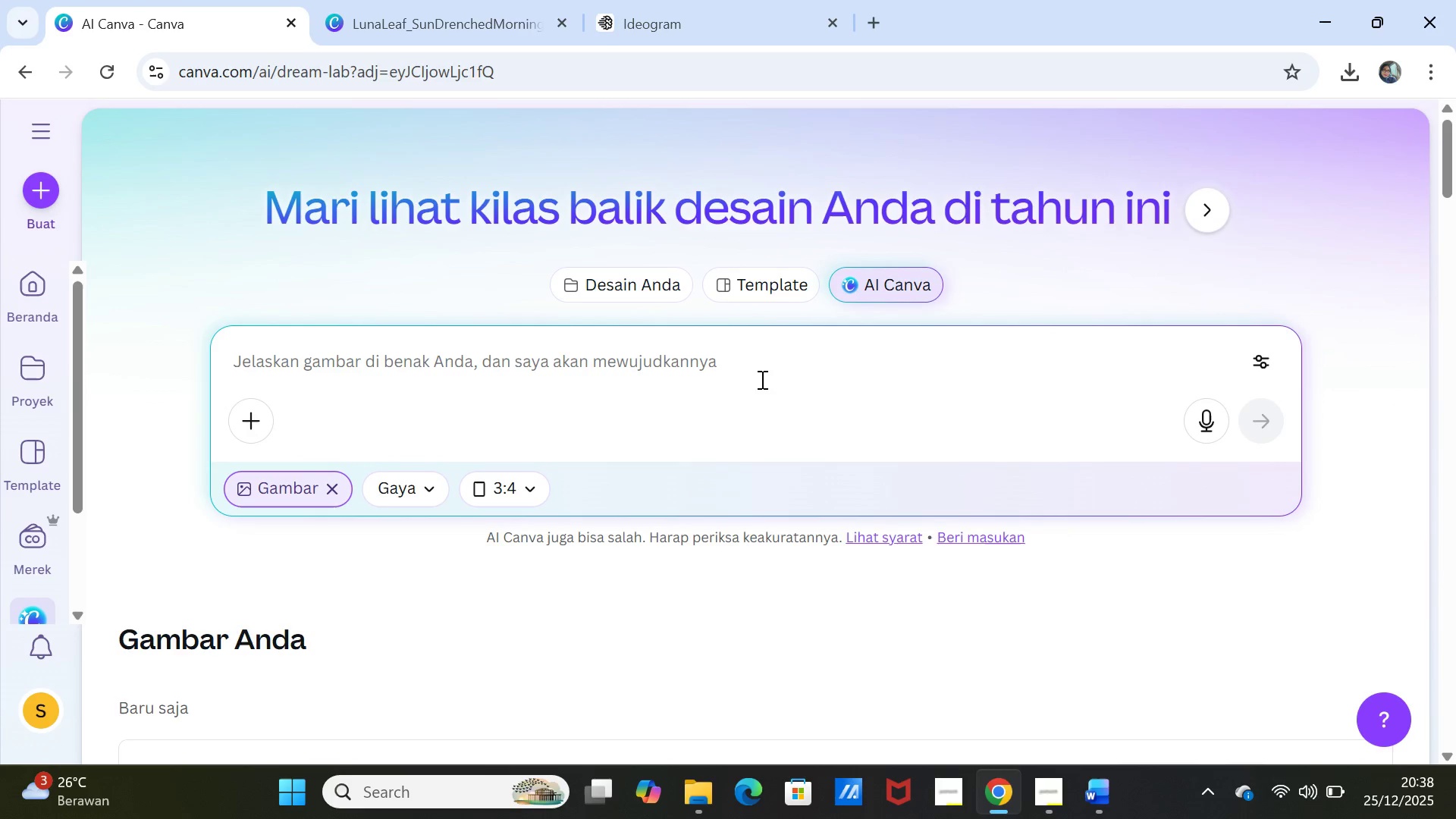 
scroll: coordinate [761, 379], scroll_direction: up, amount: 18.0
 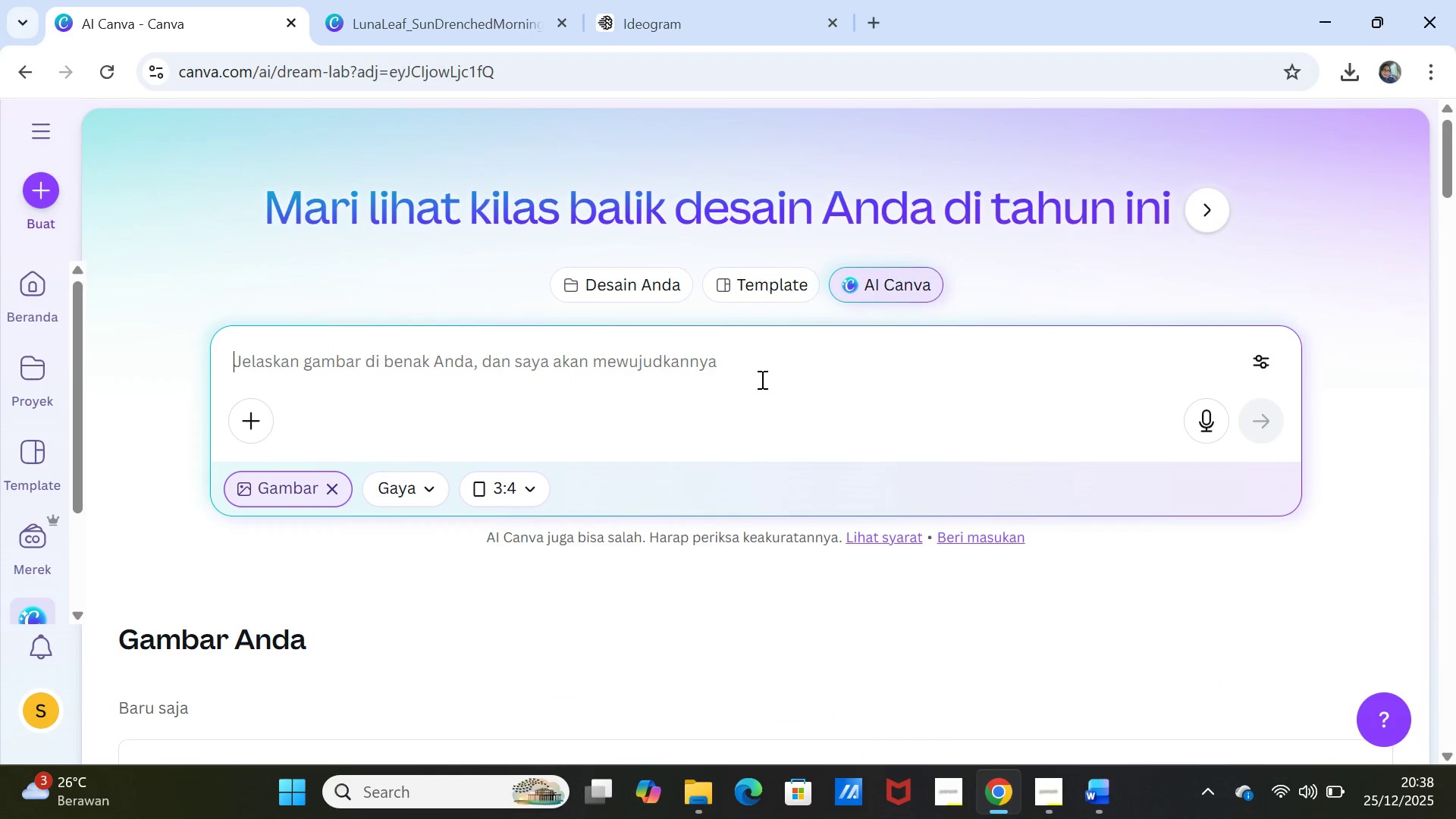 
key(Control+ControlLeft)
 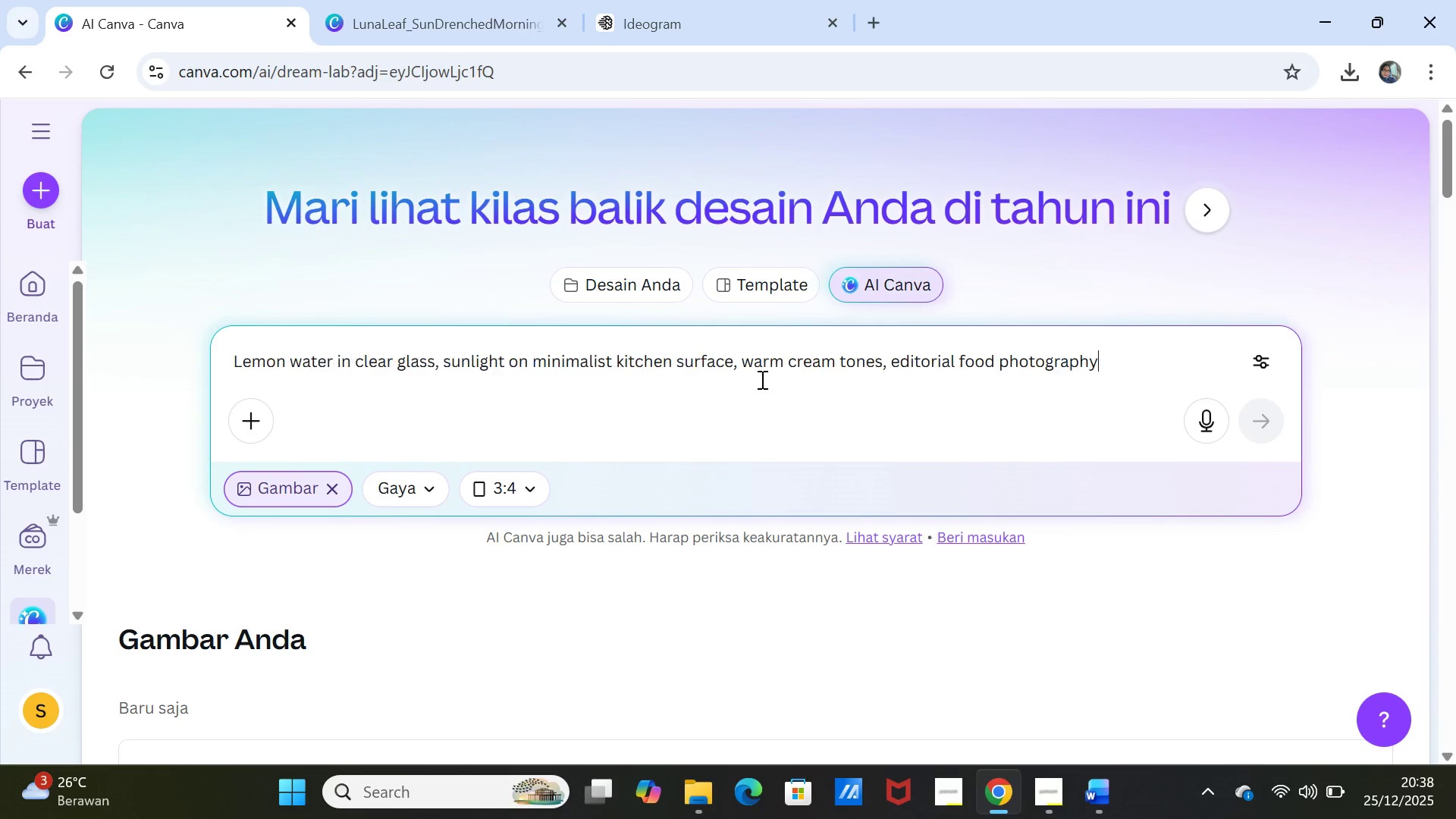 
key(Control+V)
 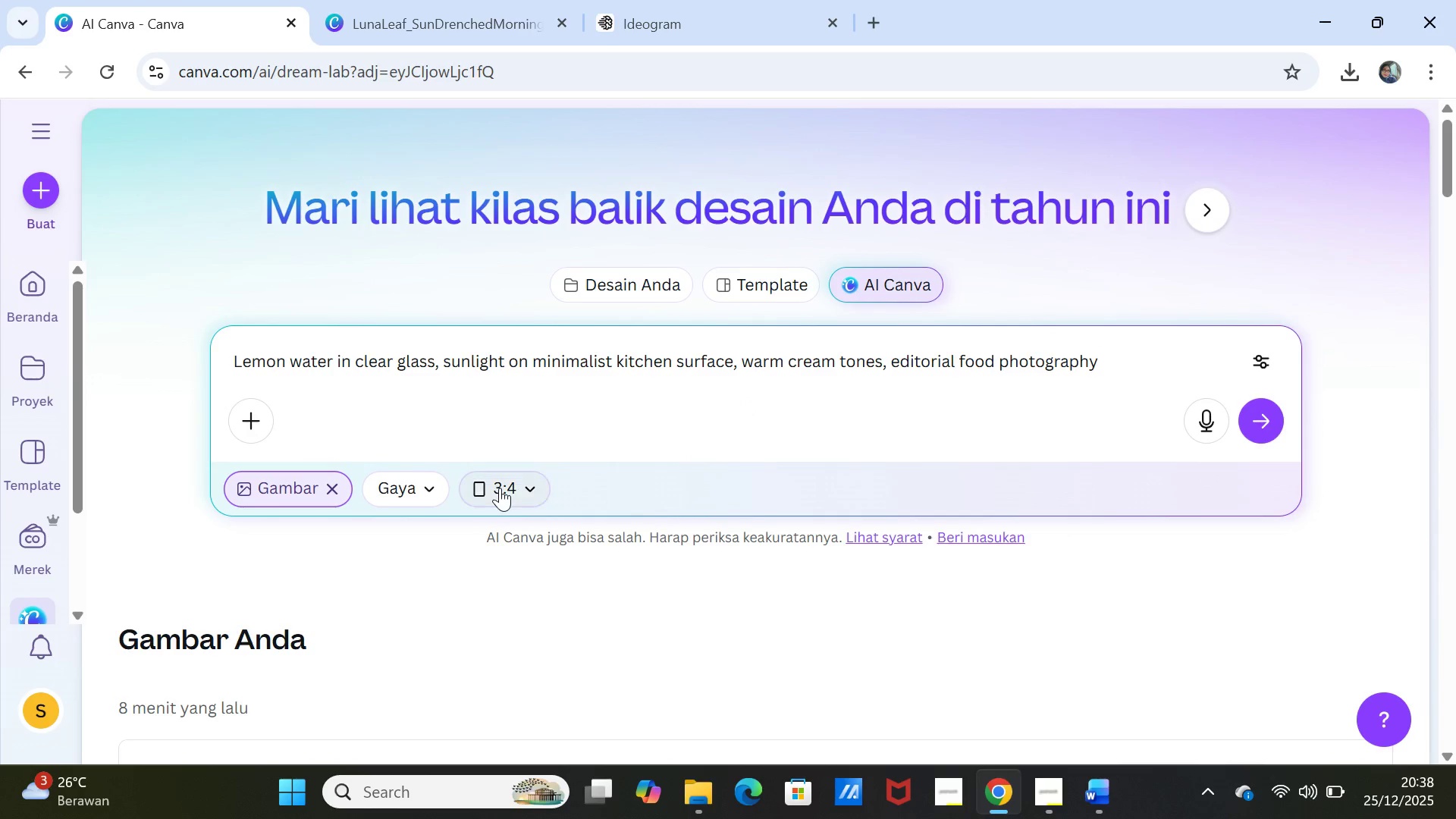 
left_click([499, 488])
 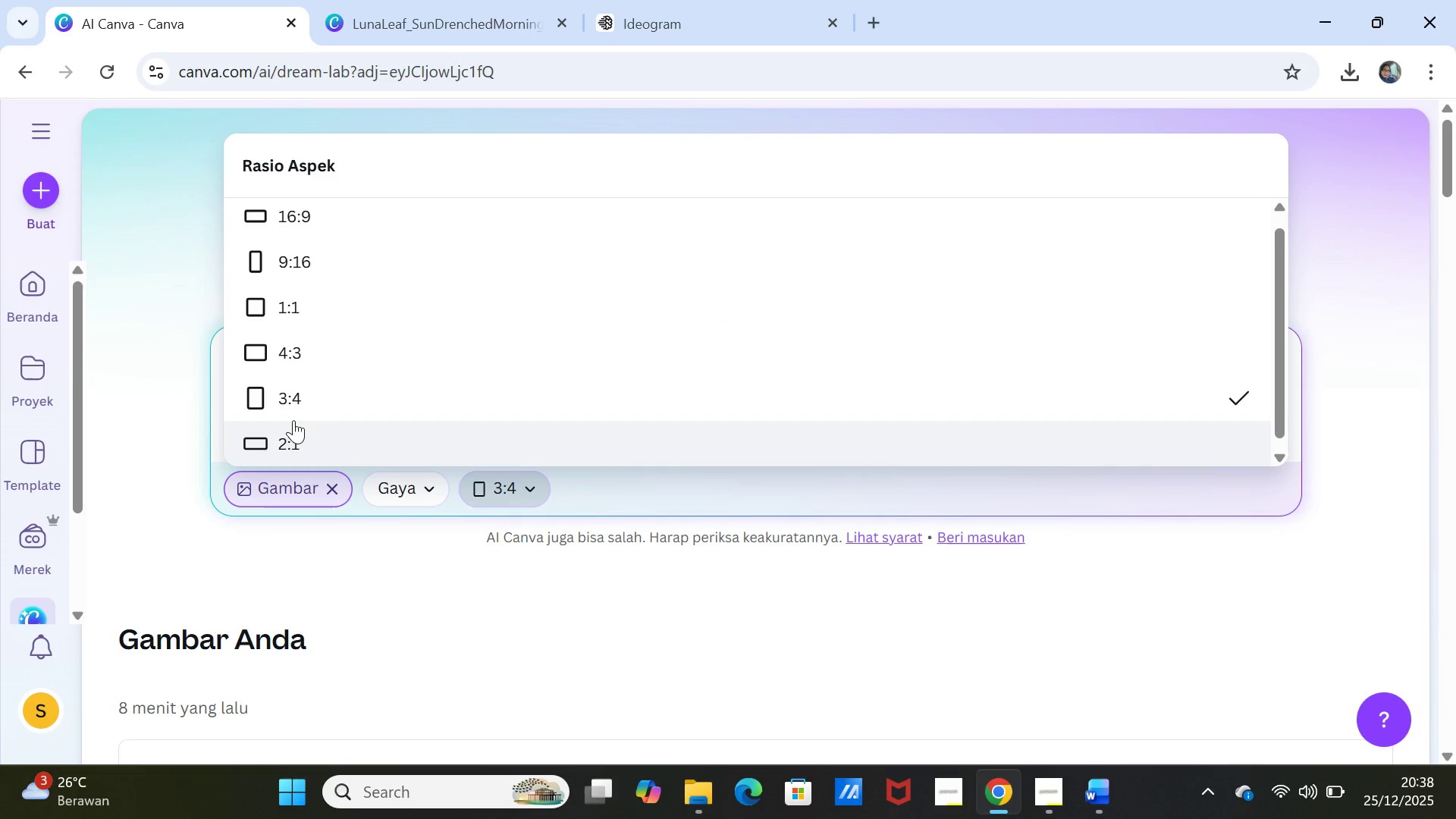 
scroll: coordinate [313, 403], scroll_direction: down, amount: 2.0
 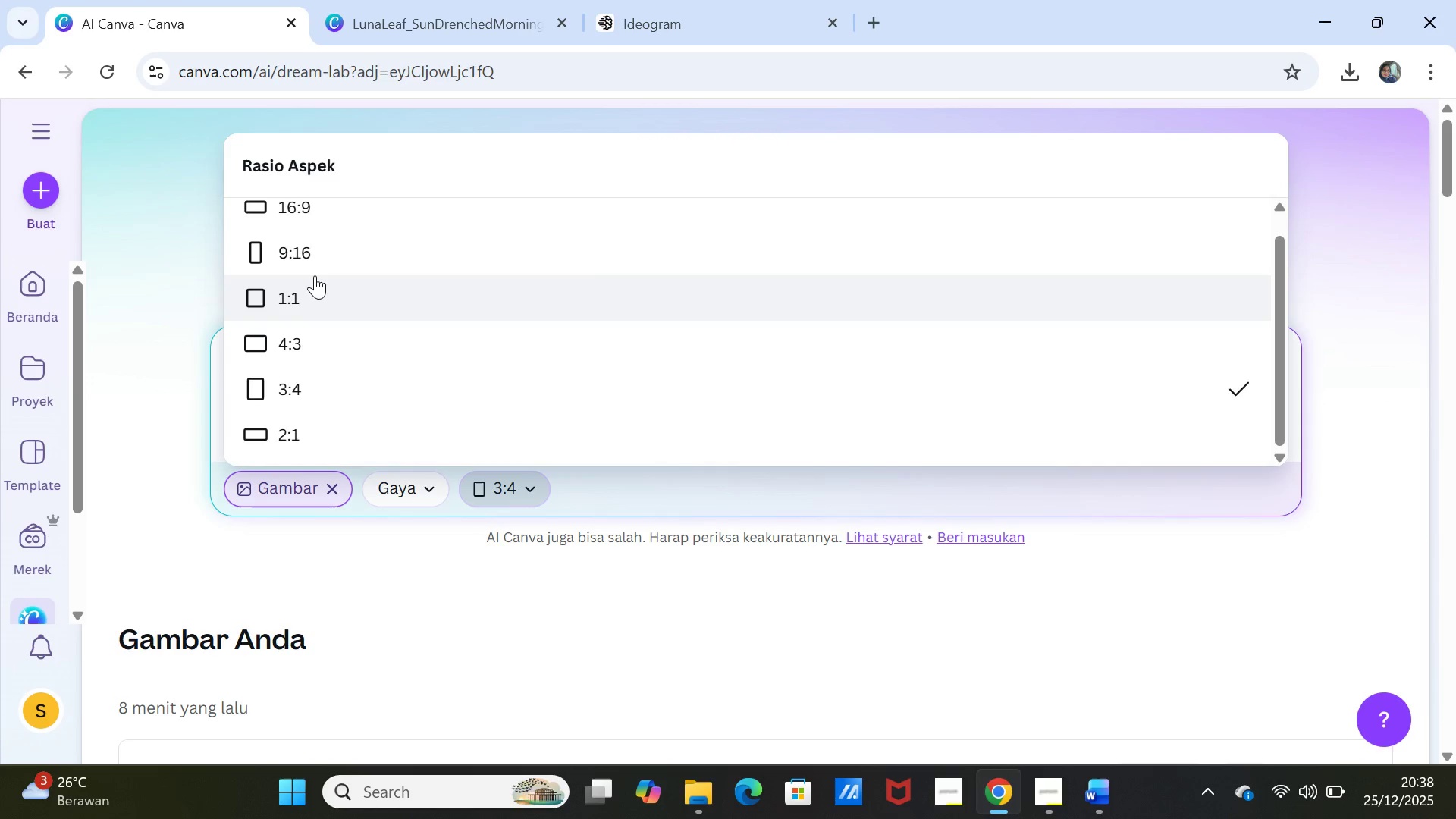 
scroll: coordinate [315, 275], scroll_direction: up, amount: 2.0
 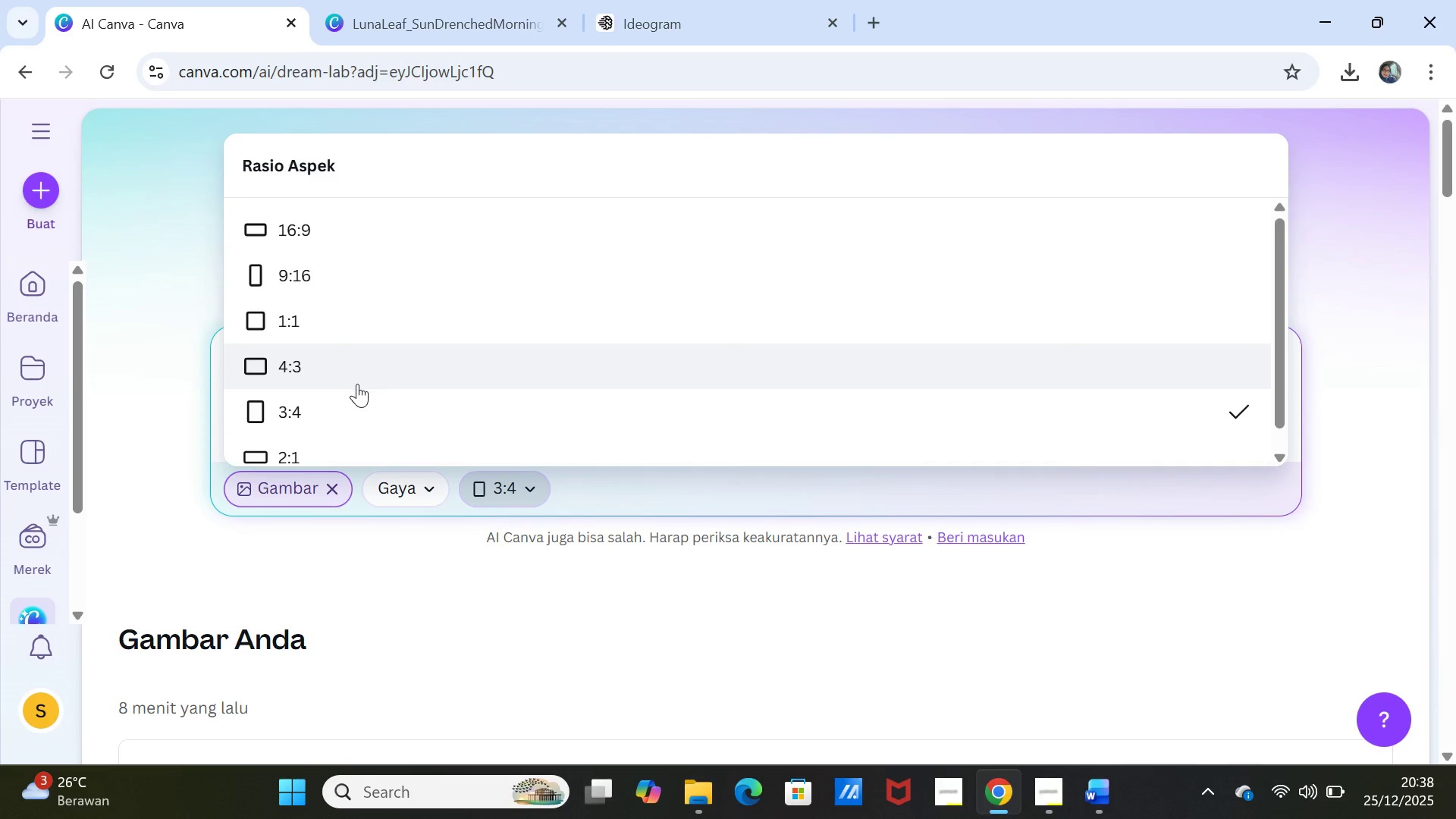 
left_click([357, 373])
 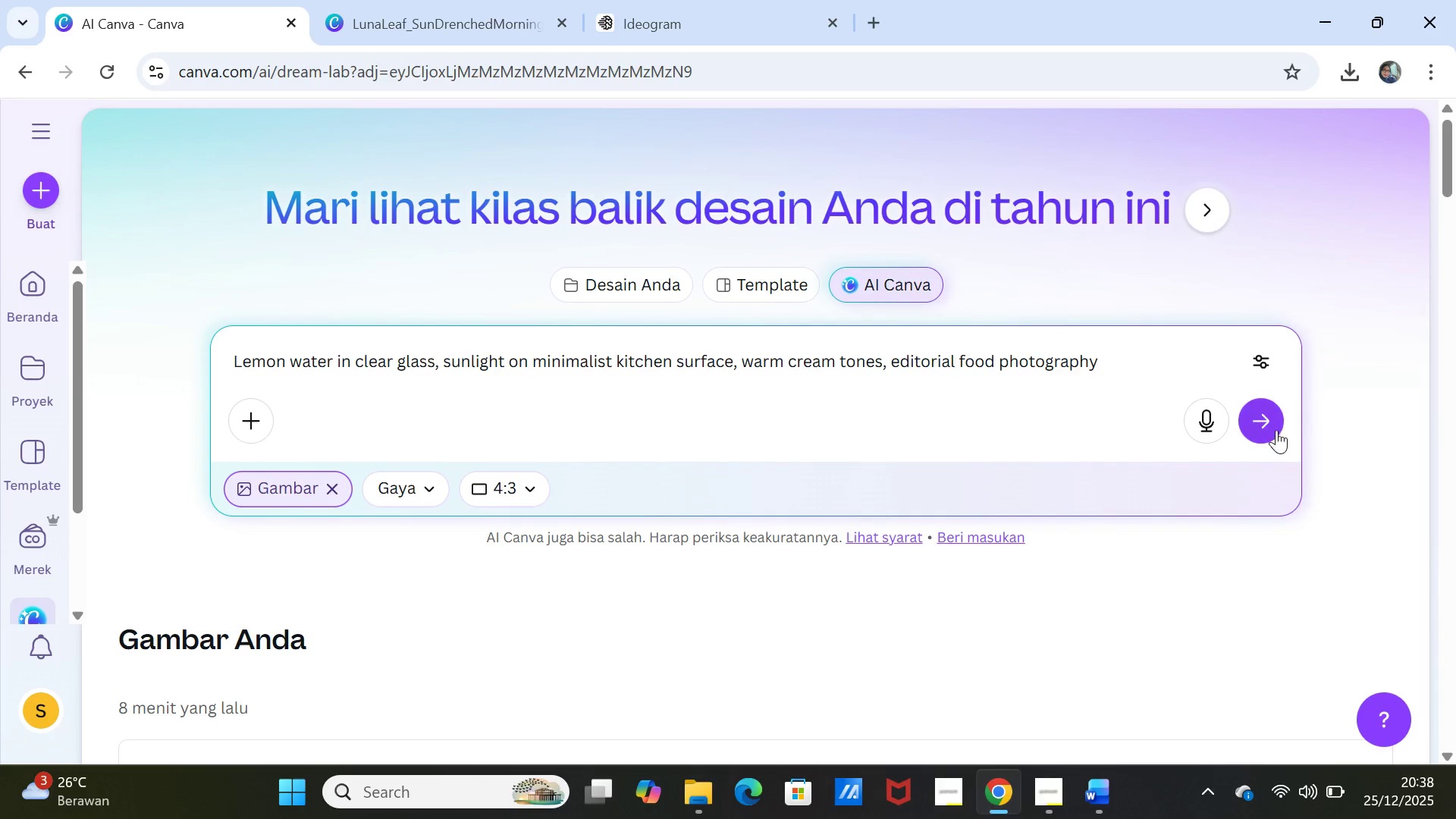 
left_click([1273, 429])
 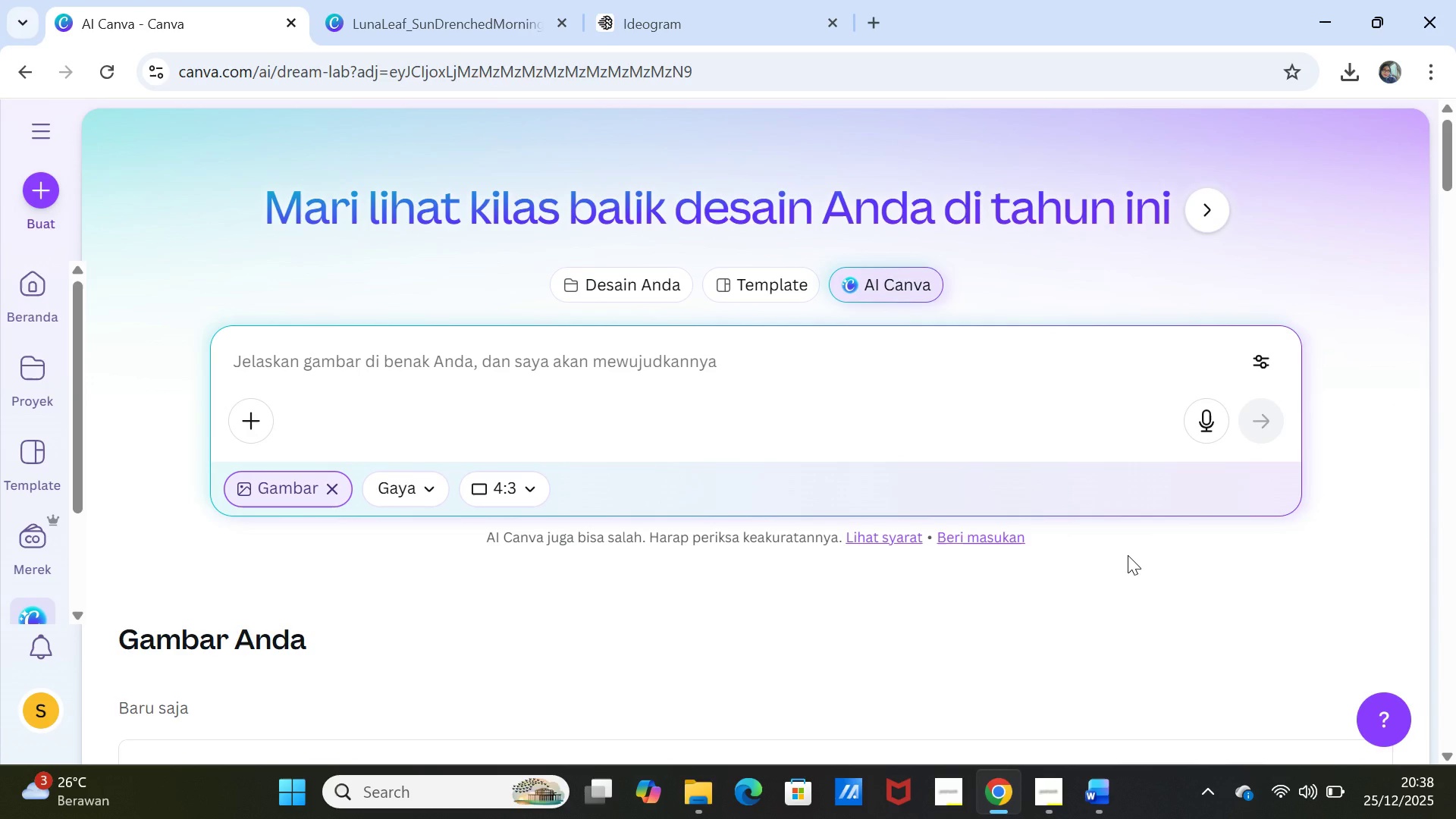 
scroll: coordinate [1127, 555], scroll_direction: down, amount: 5.0
 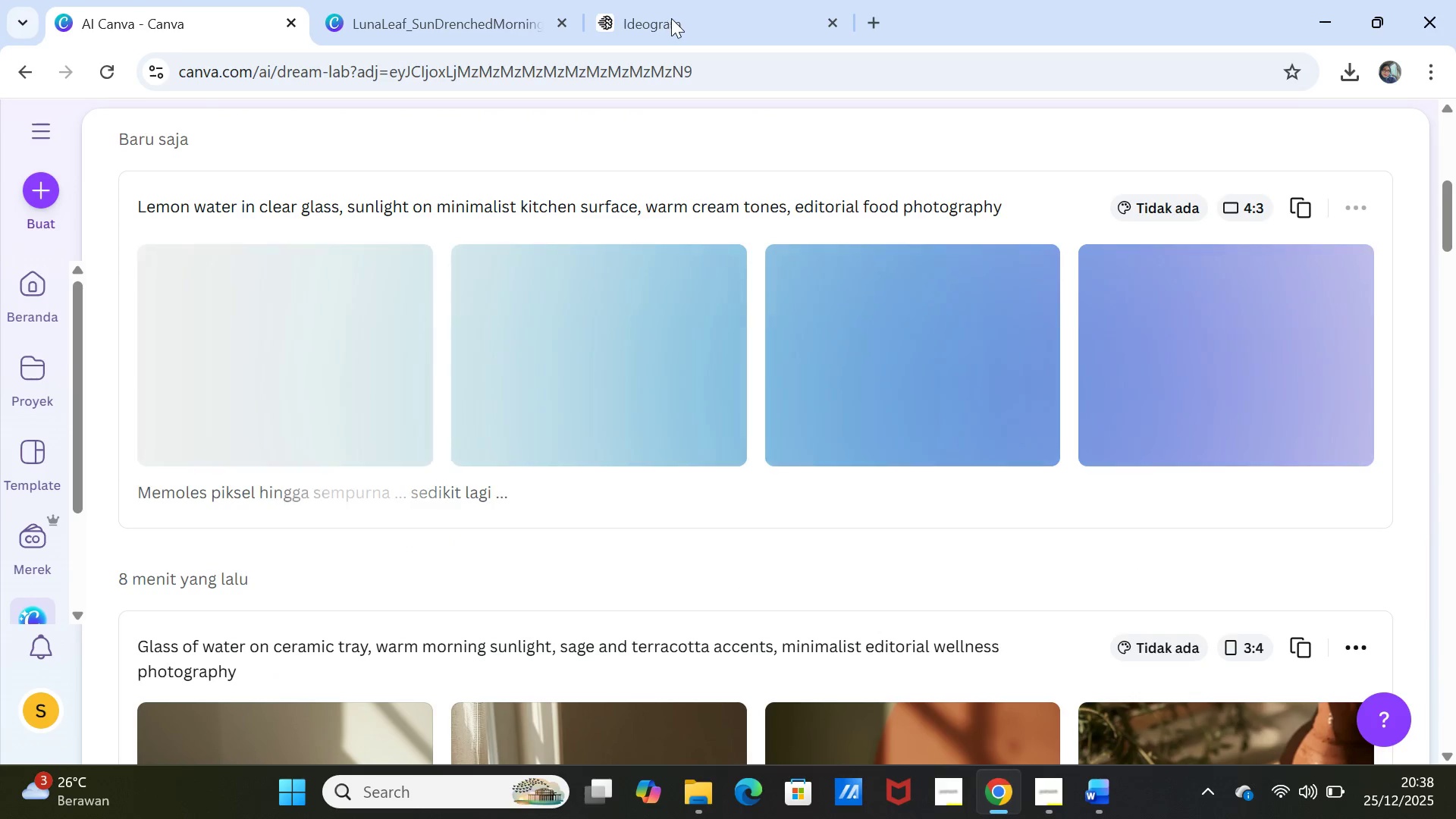 
left_click([413, 32])
 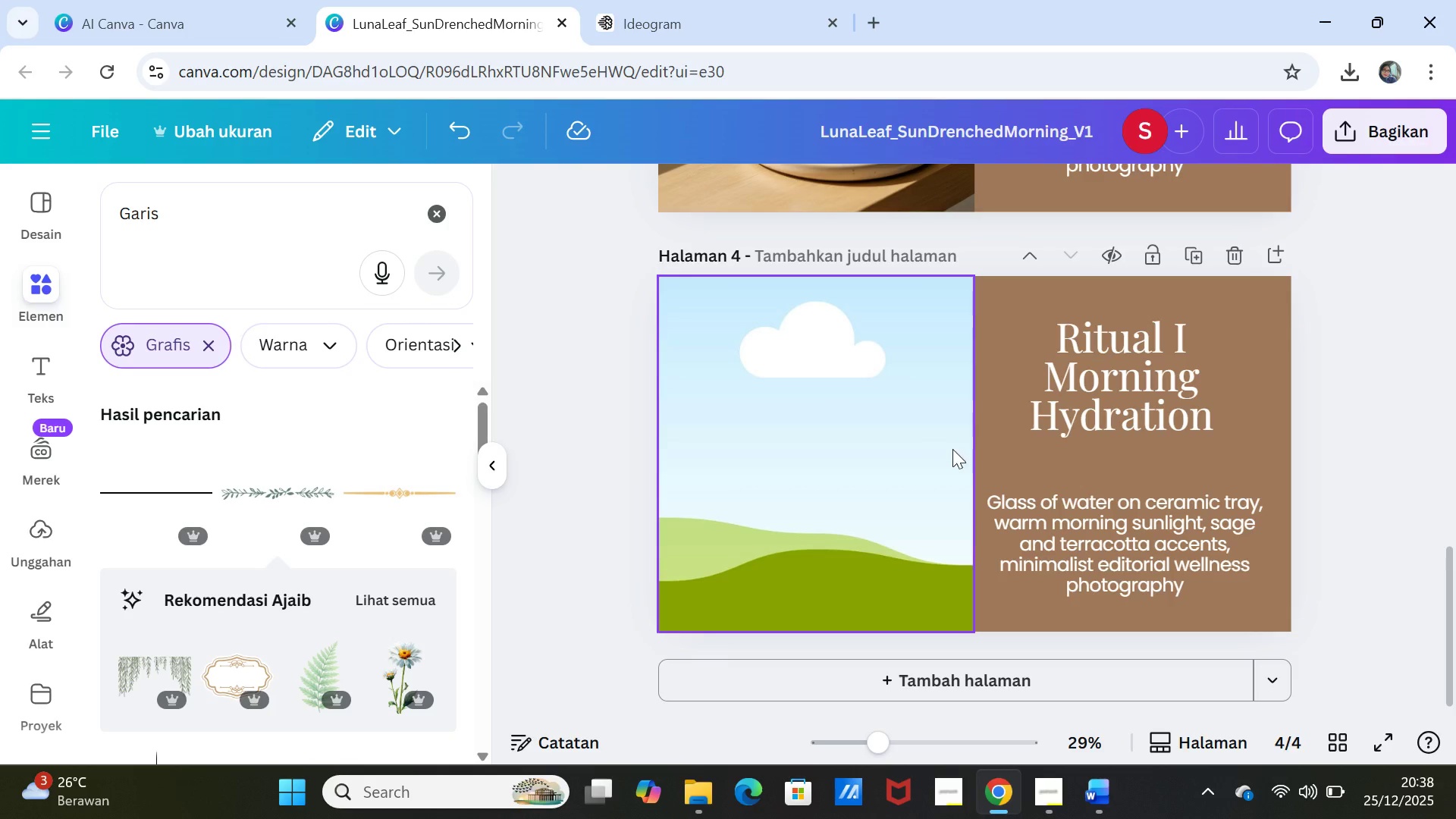 
left_click([952, 434])
 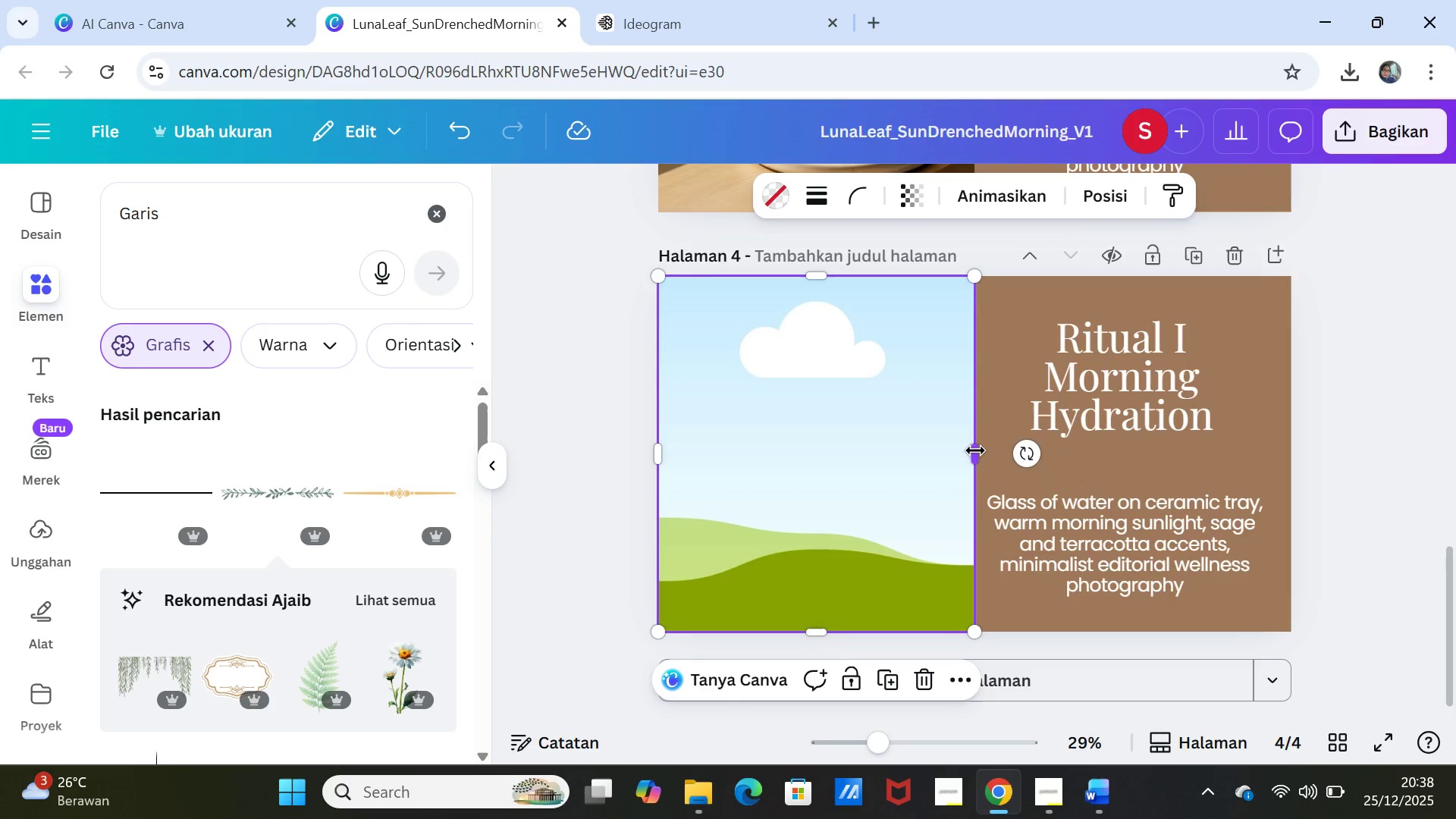 
left_click_drag(start_coordinate=[975, 450], to_coordinate=[1291, 457])
 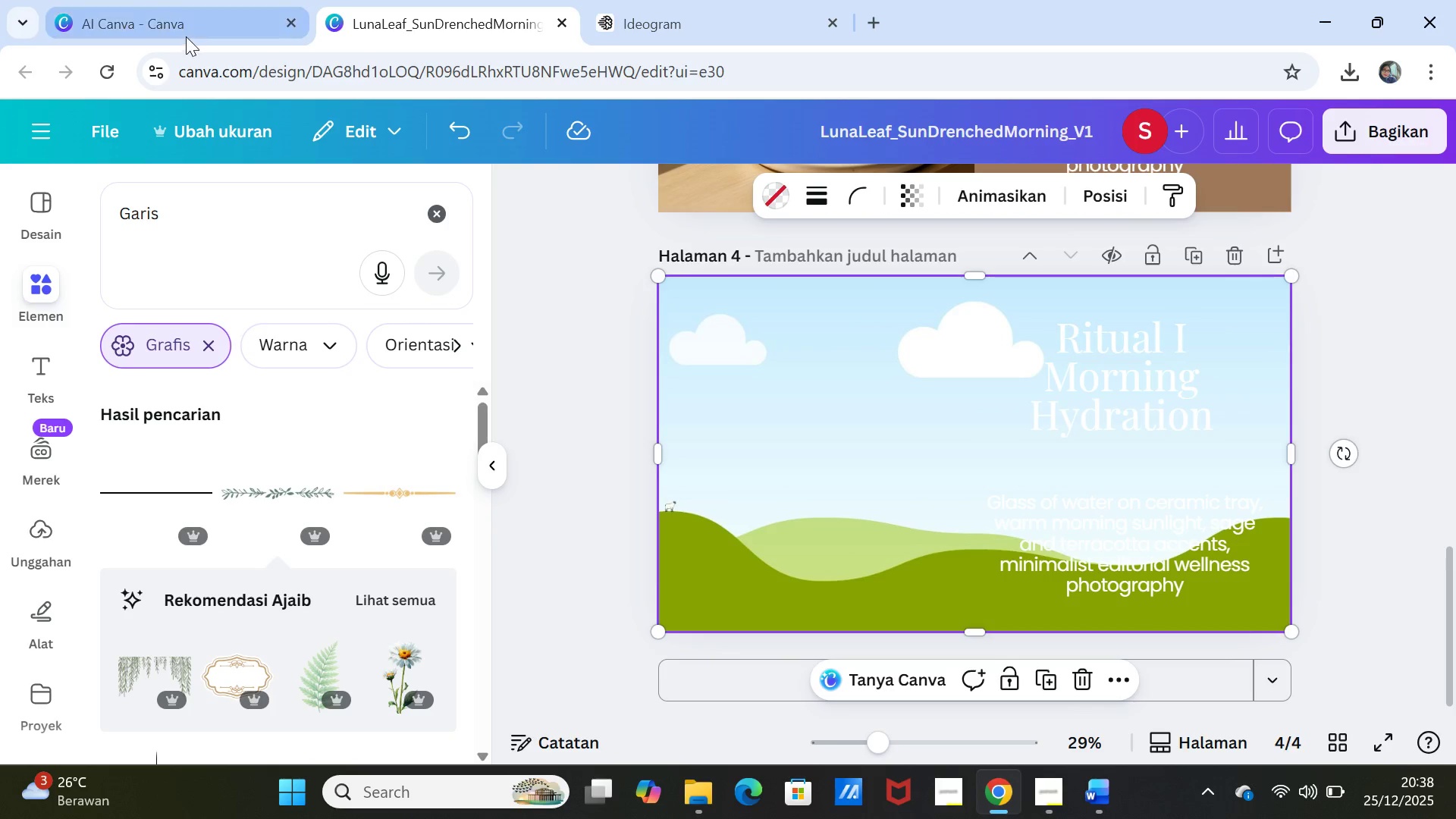 
left_click([185, 32])
 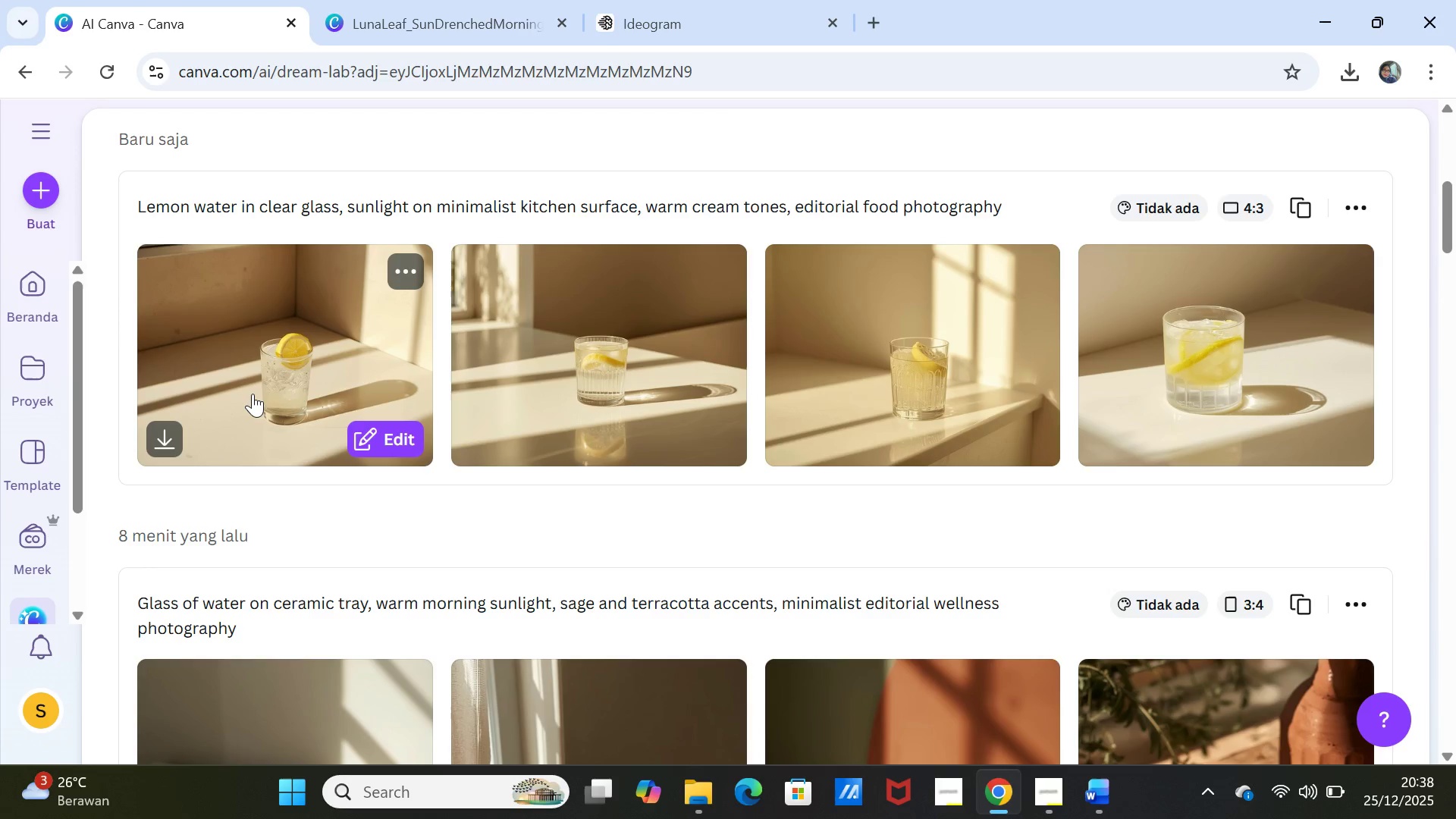 
wait(6.69)
 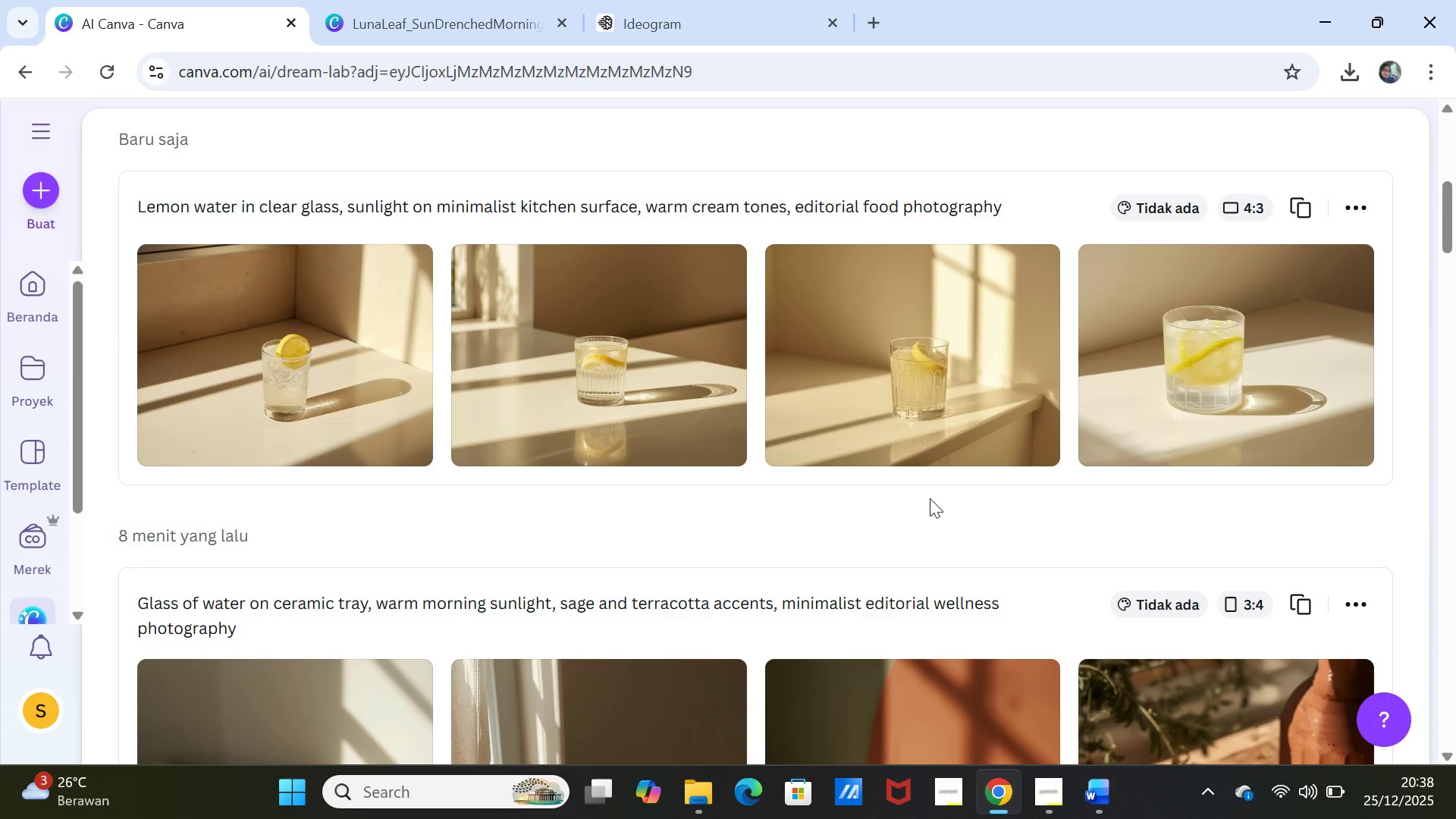 
left_click([684, 25])
 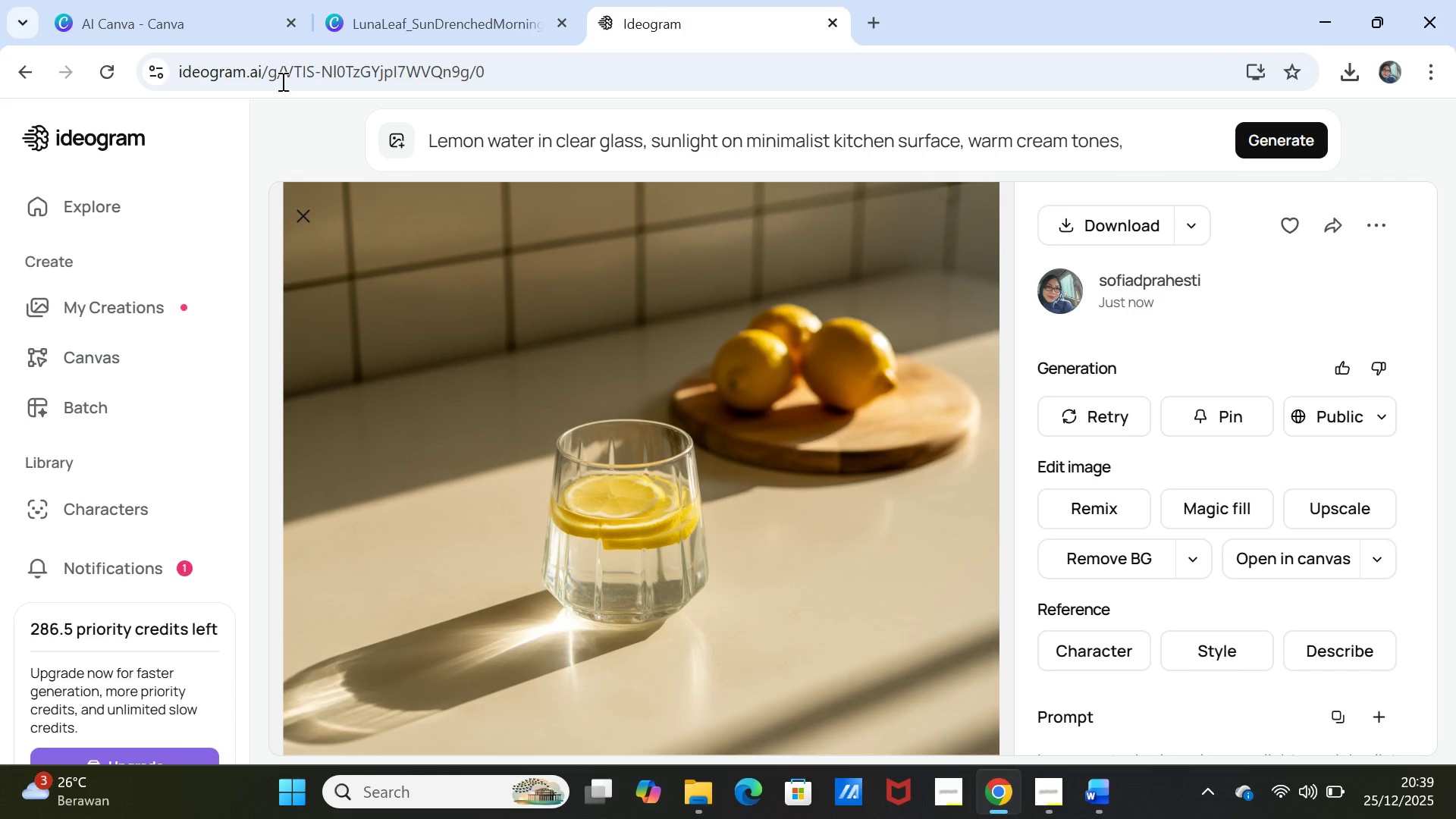 
left_click([224, 20])
 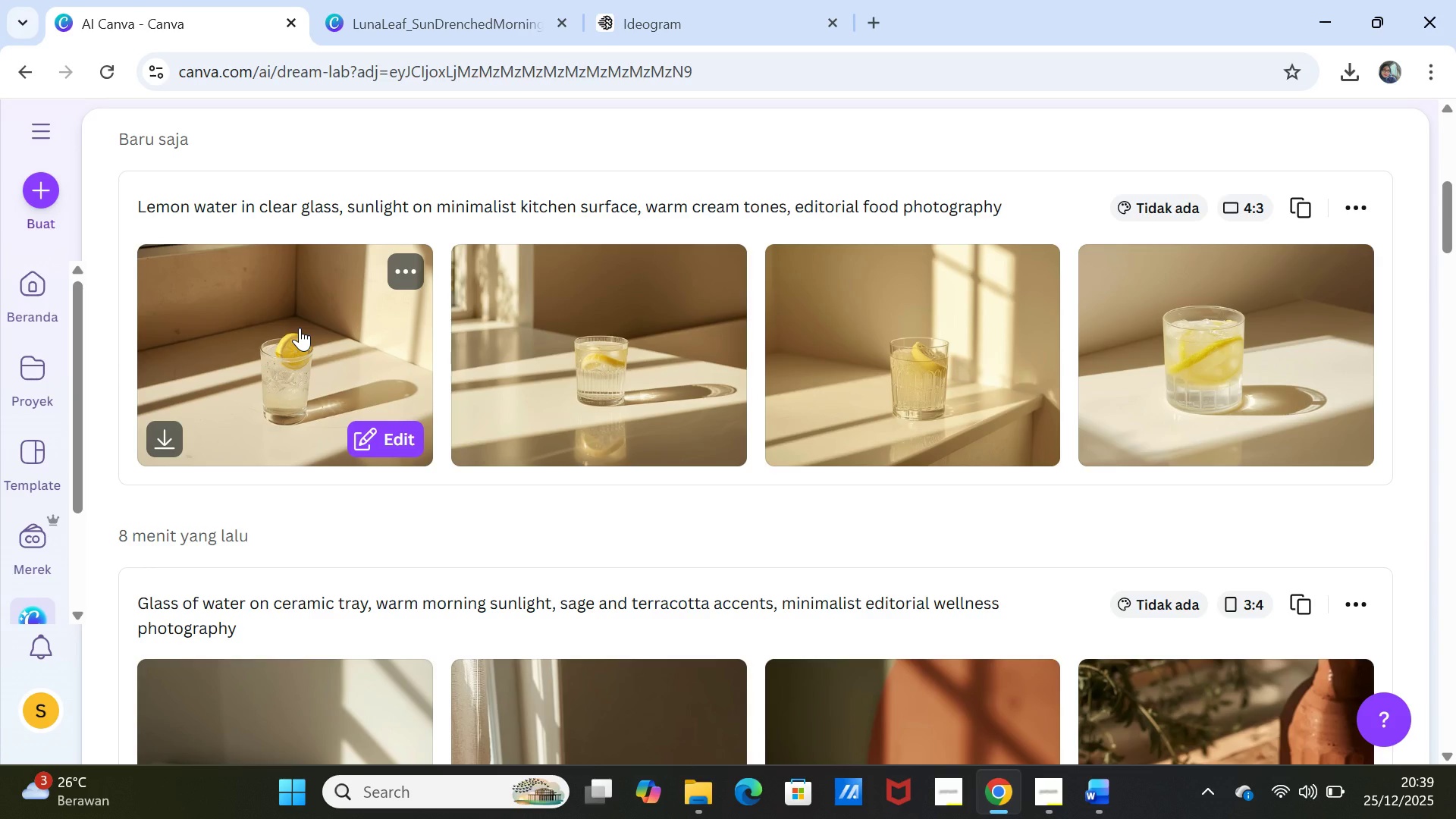 
left_click([401, 278])
 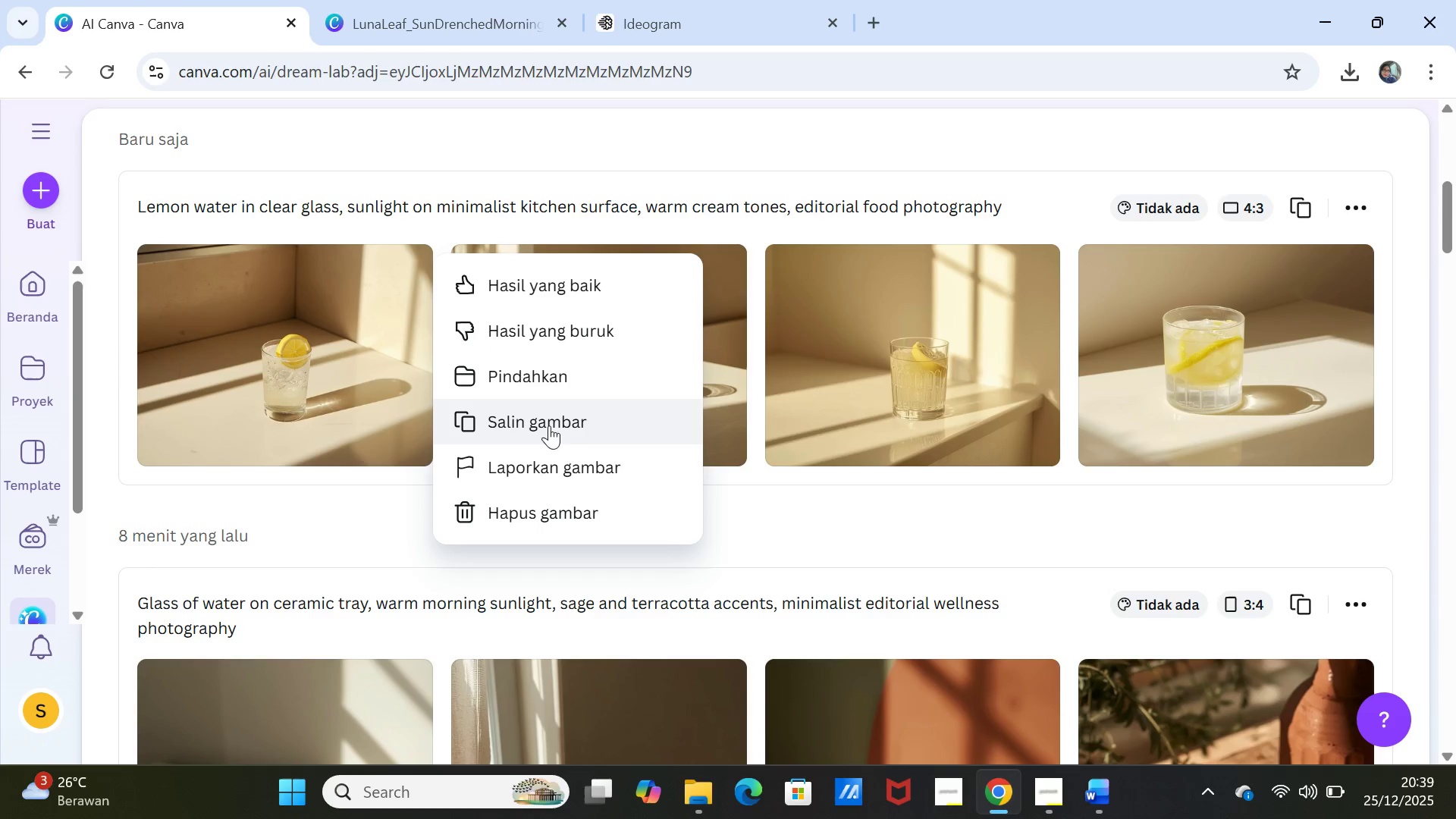 
left_click([546, 414])
 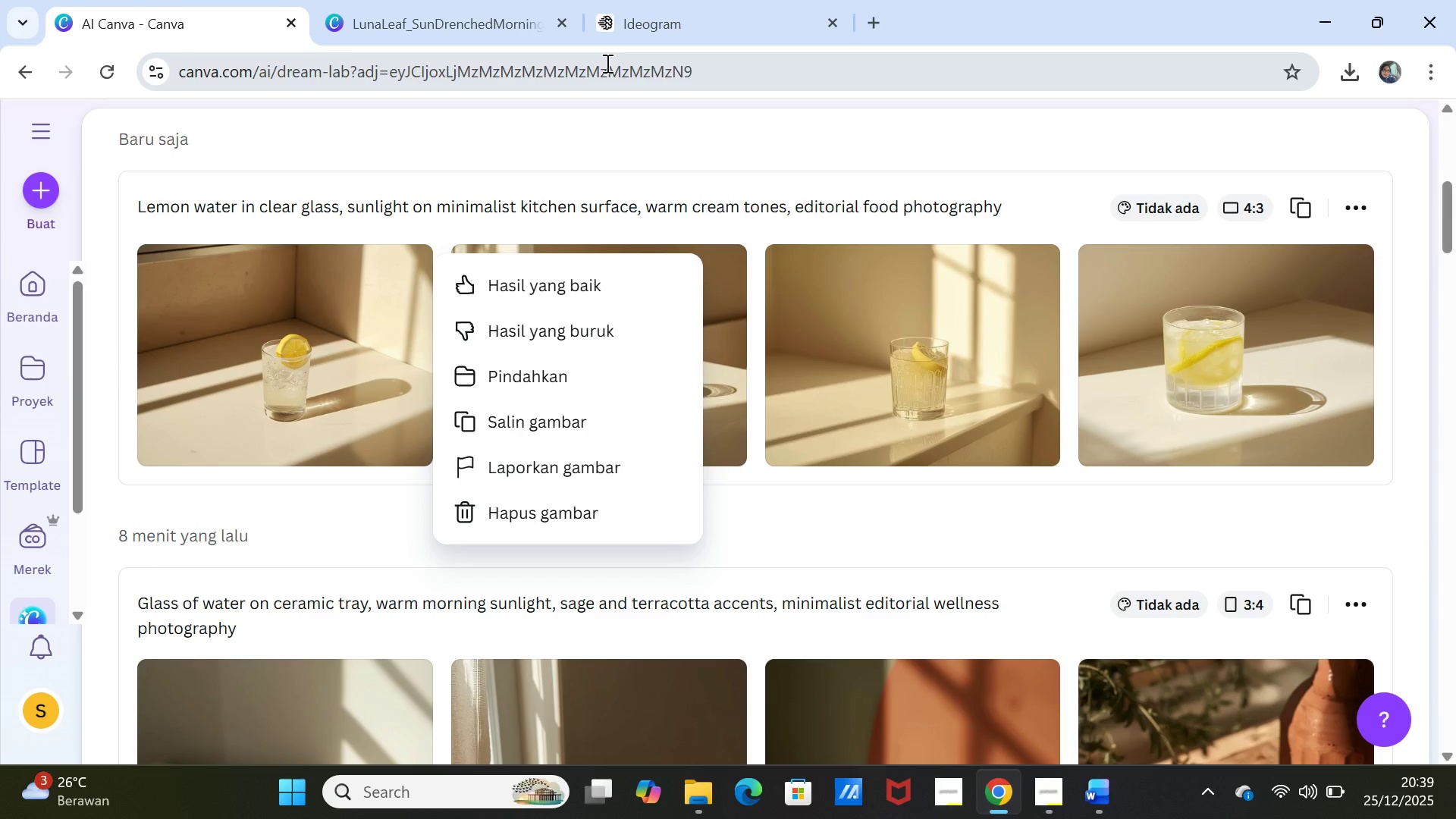 
left_click([661, 24])
 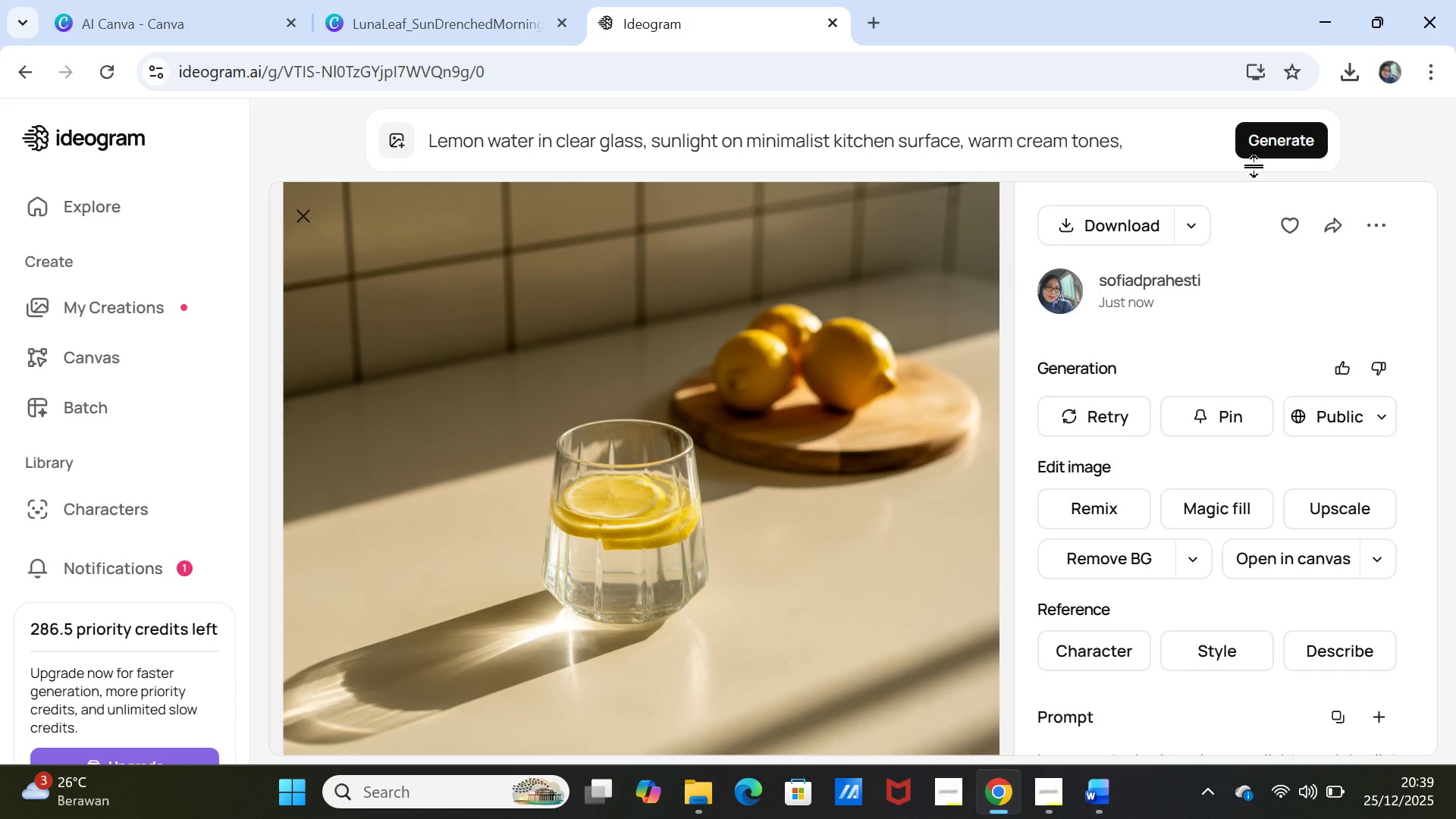 
left_click([1266, 143])
 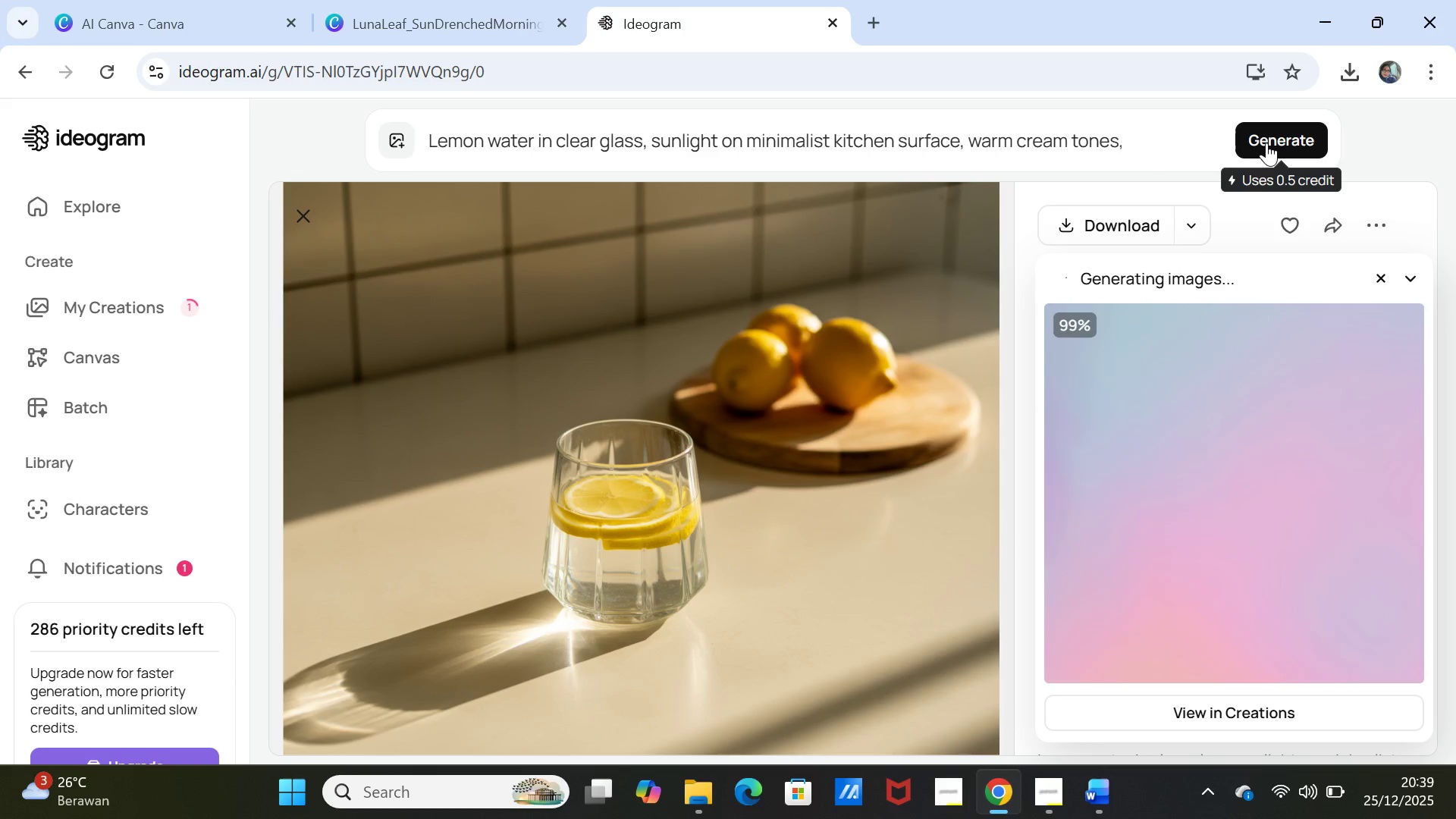 
wait(13.57)
 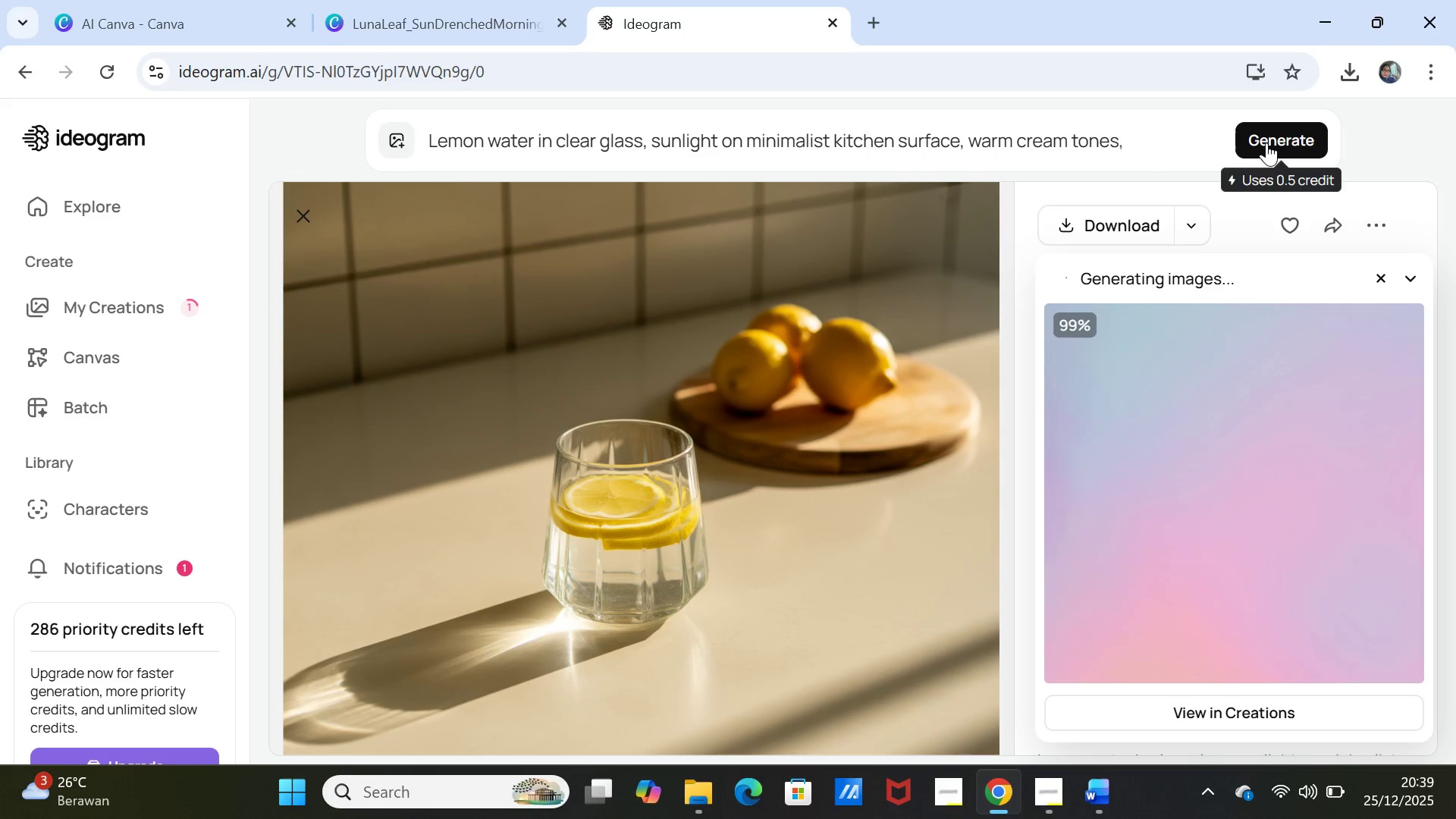 
mouse_move([133, 22])
 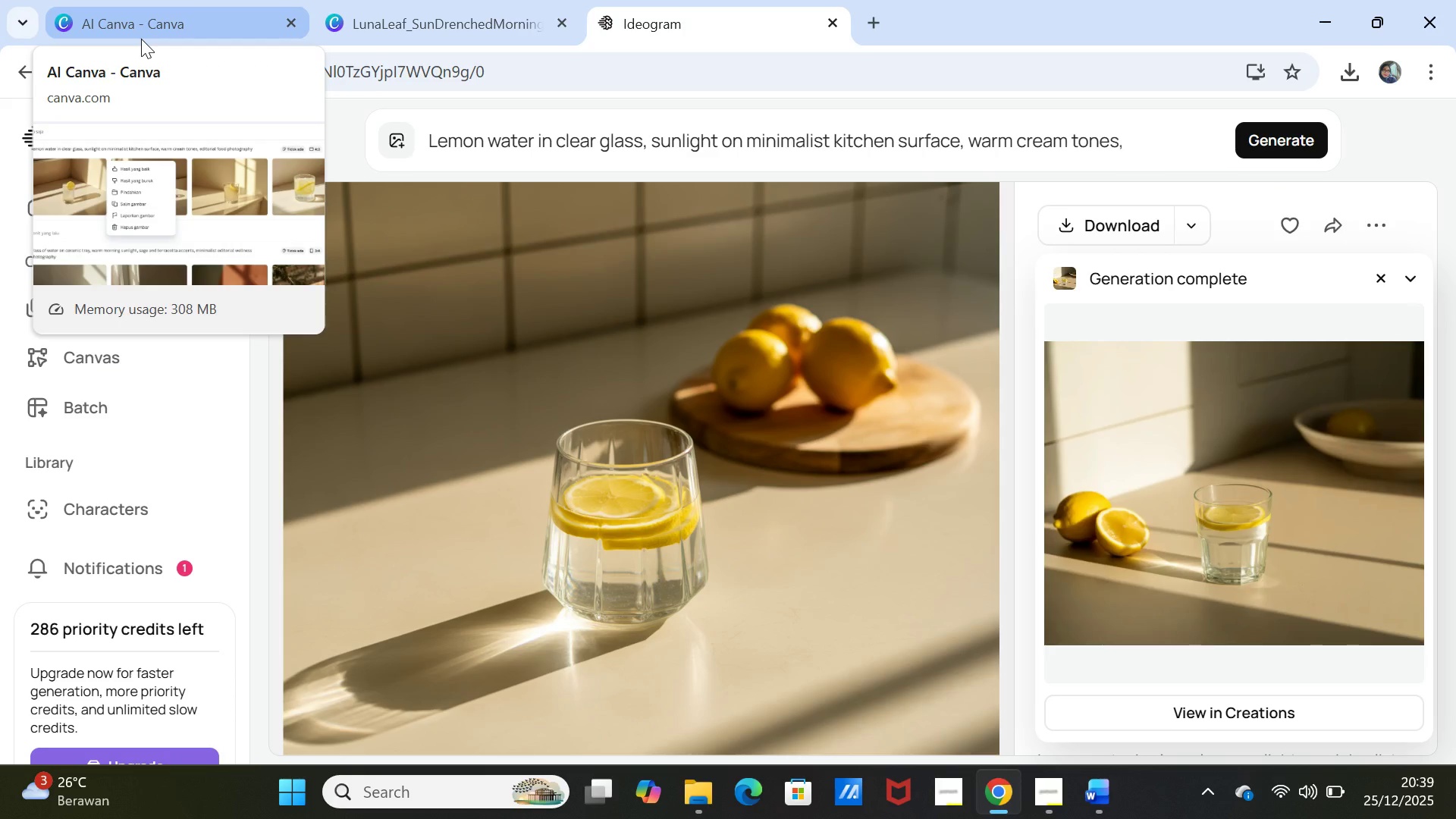 
left_click([141, 39])
 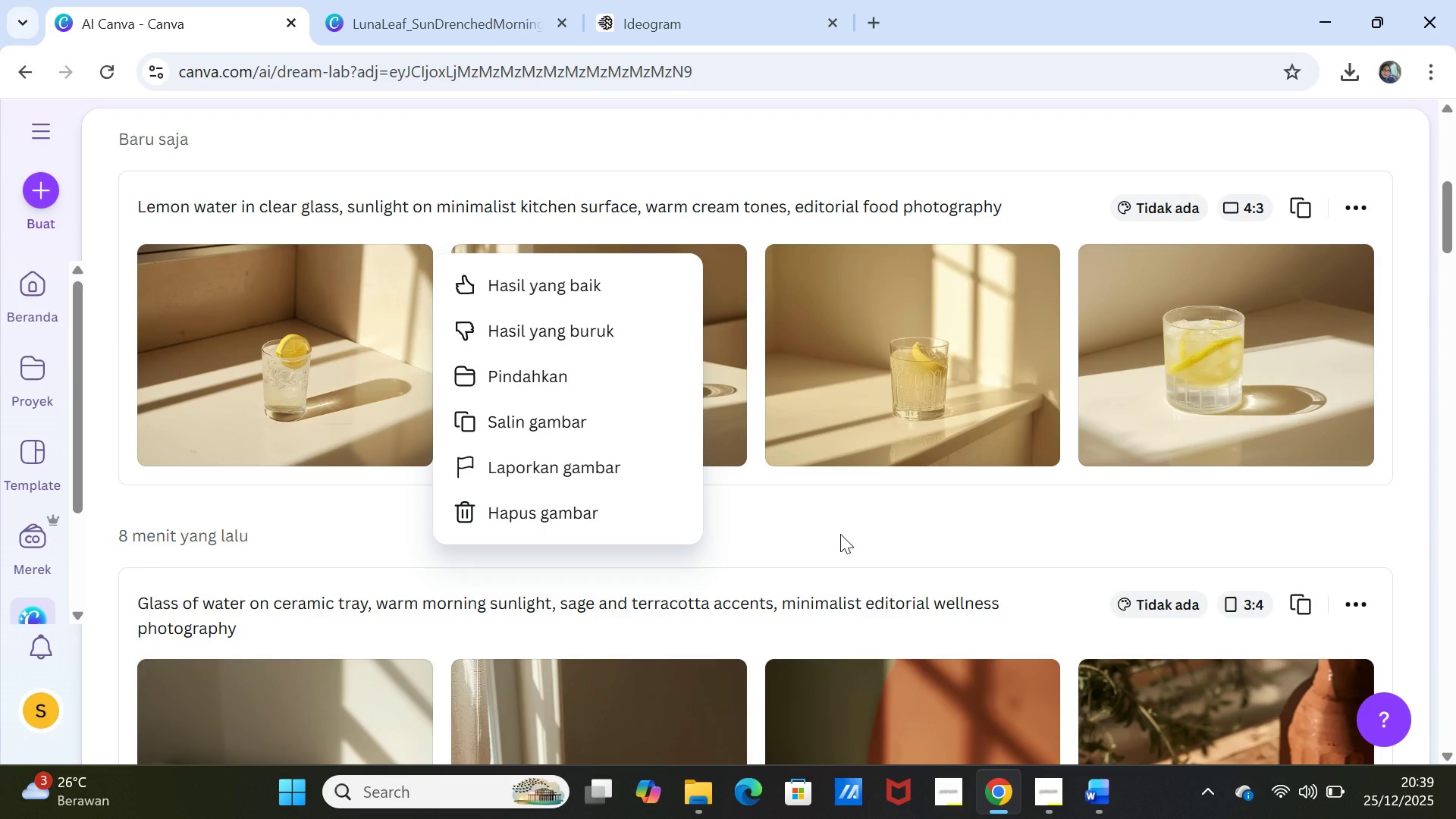 
left_click([840, 534])
 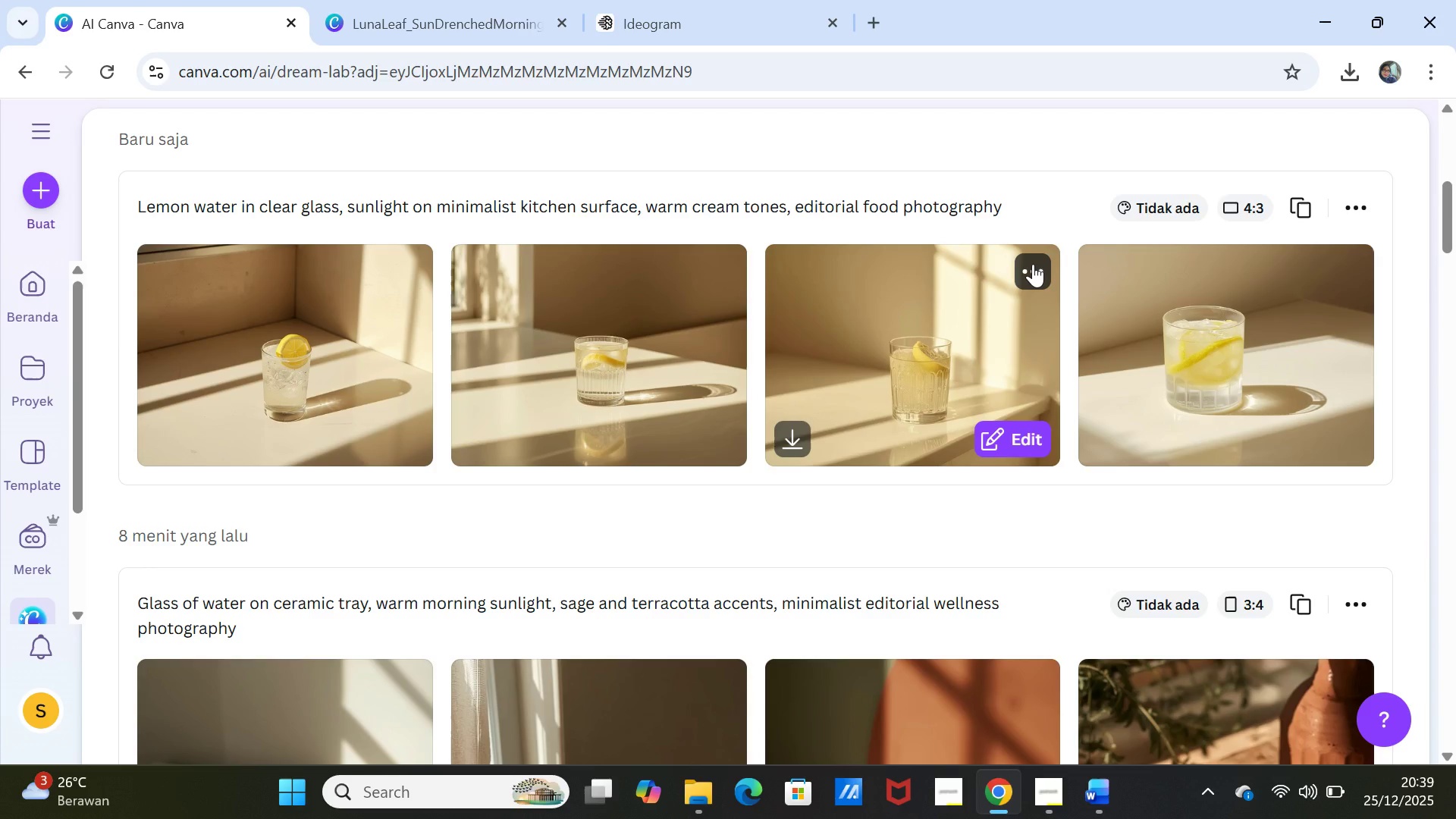 
wait(11.58)
 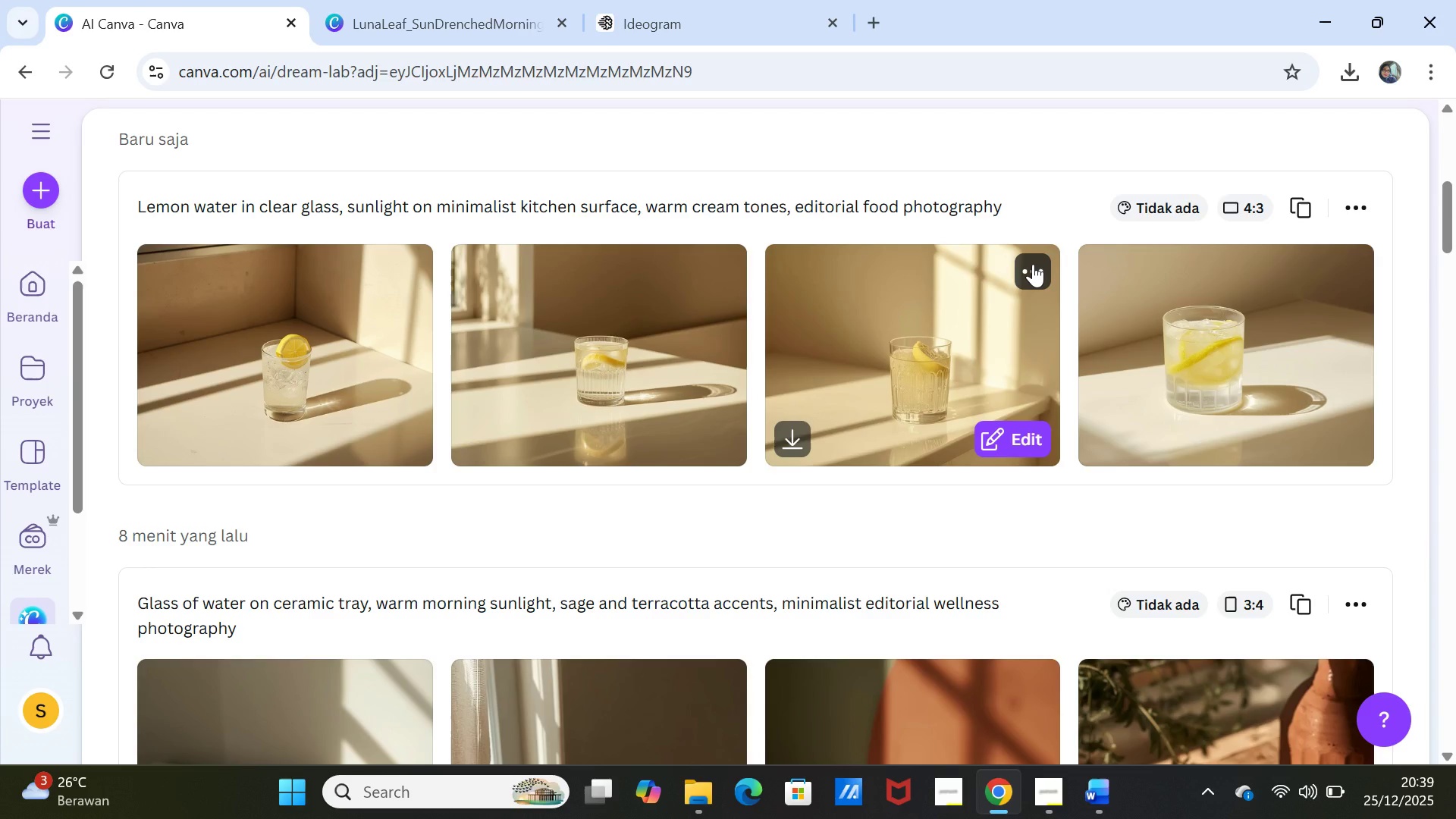 
left_click([1345, 259])
 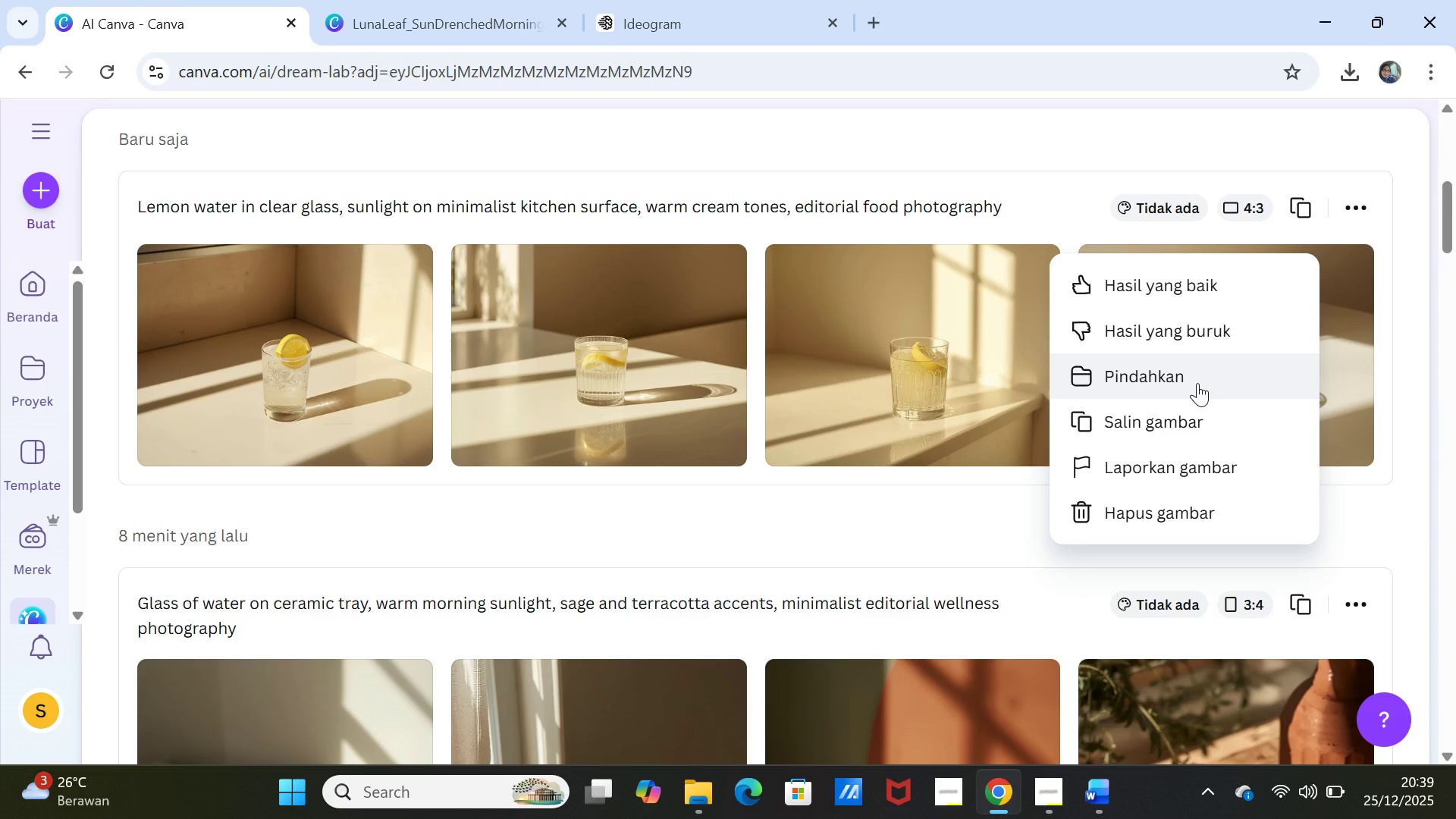 
wait(5.22)
 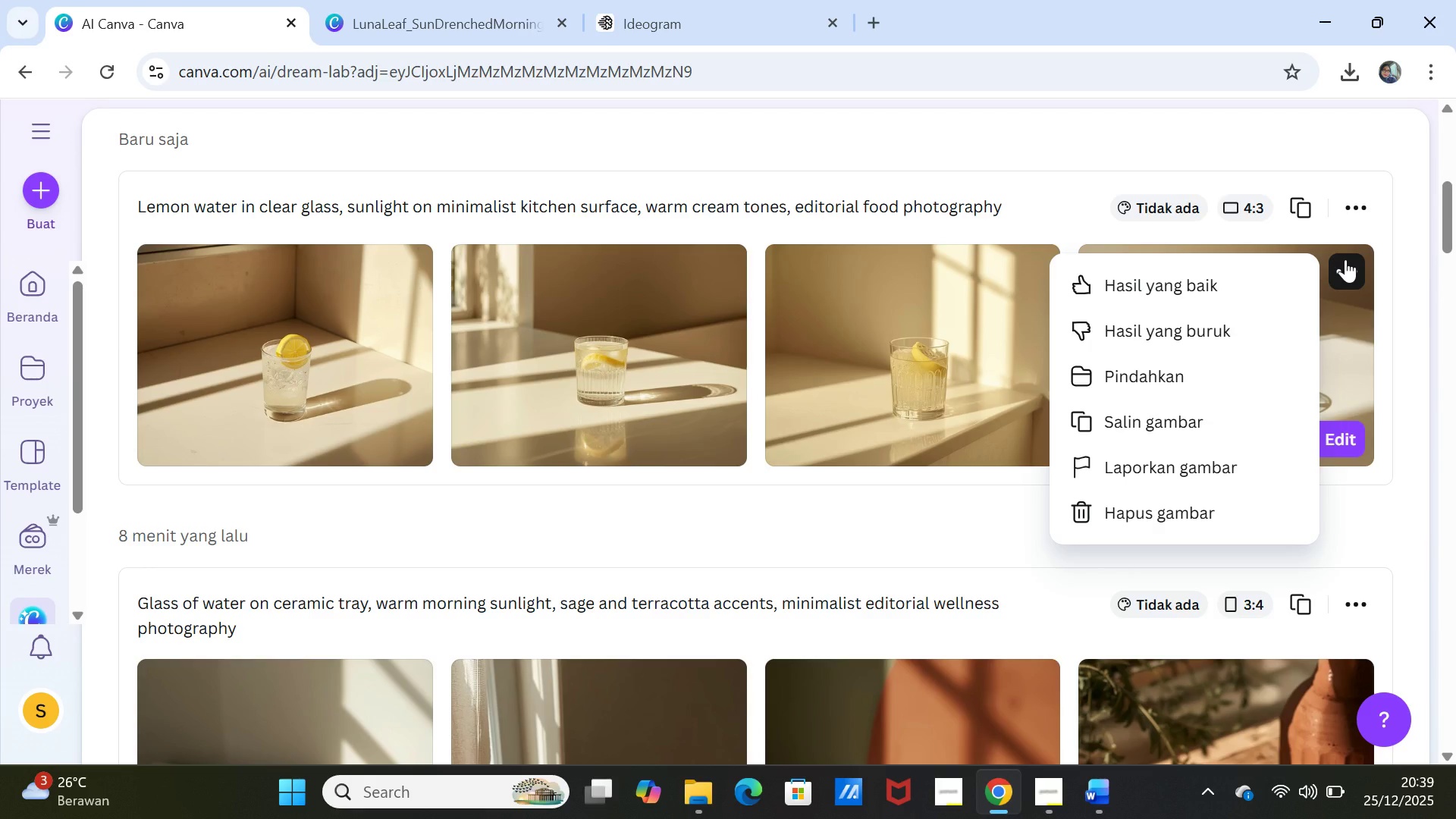 
left_click([1159, 413])
 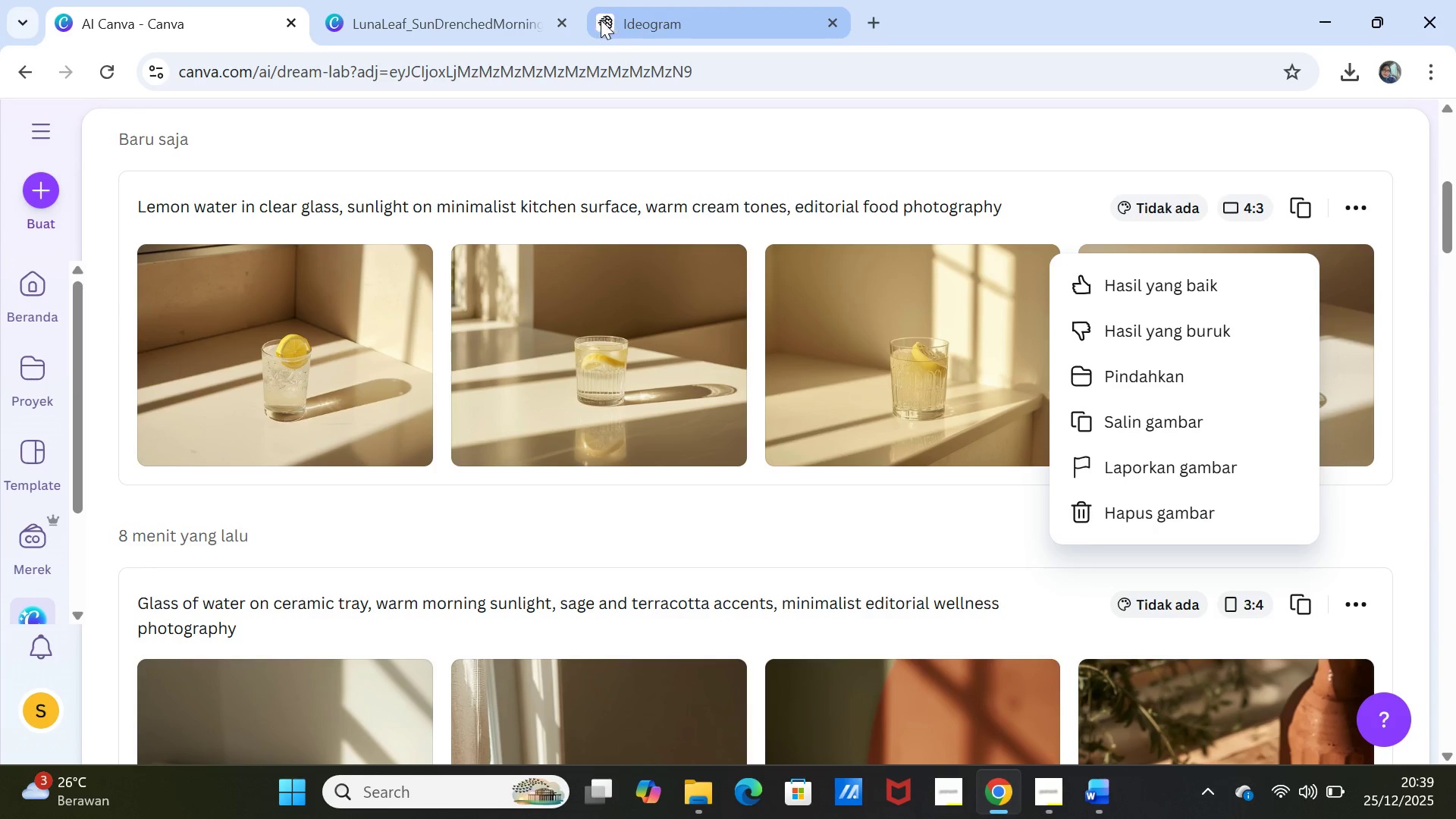 
left_click([458, 16])
 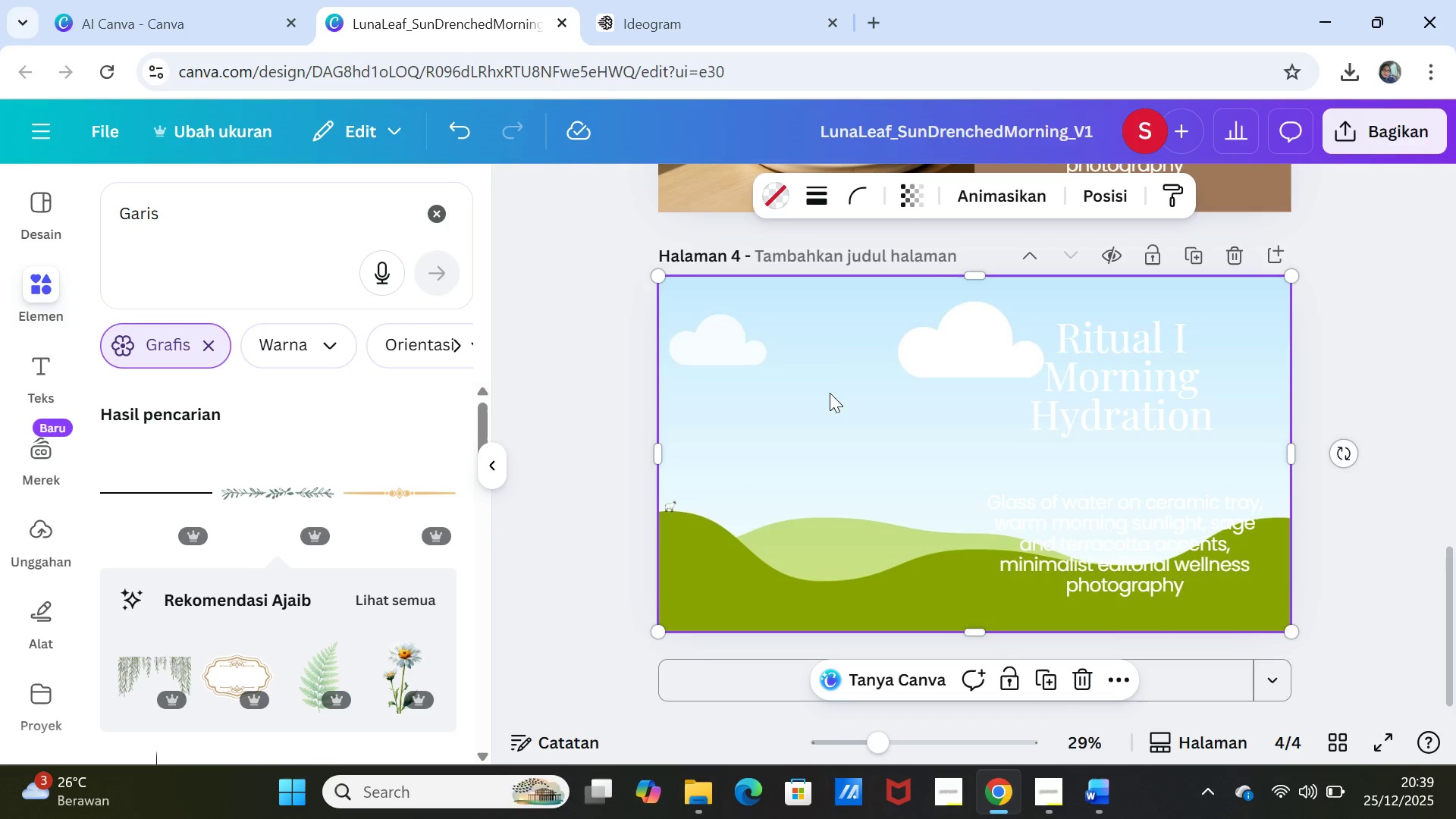 
right_click([839, 432])
 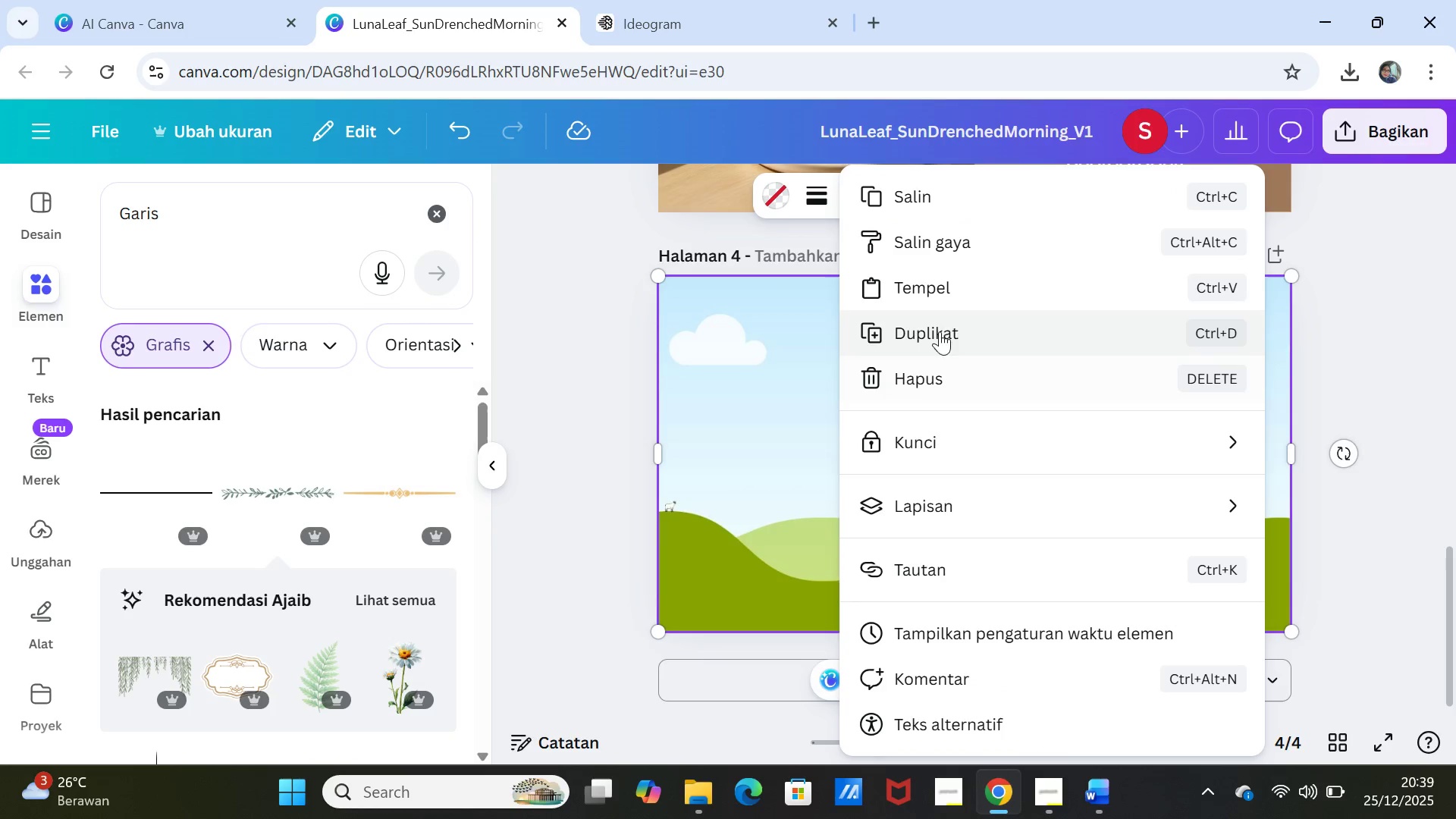 
left_click([949, 293])
 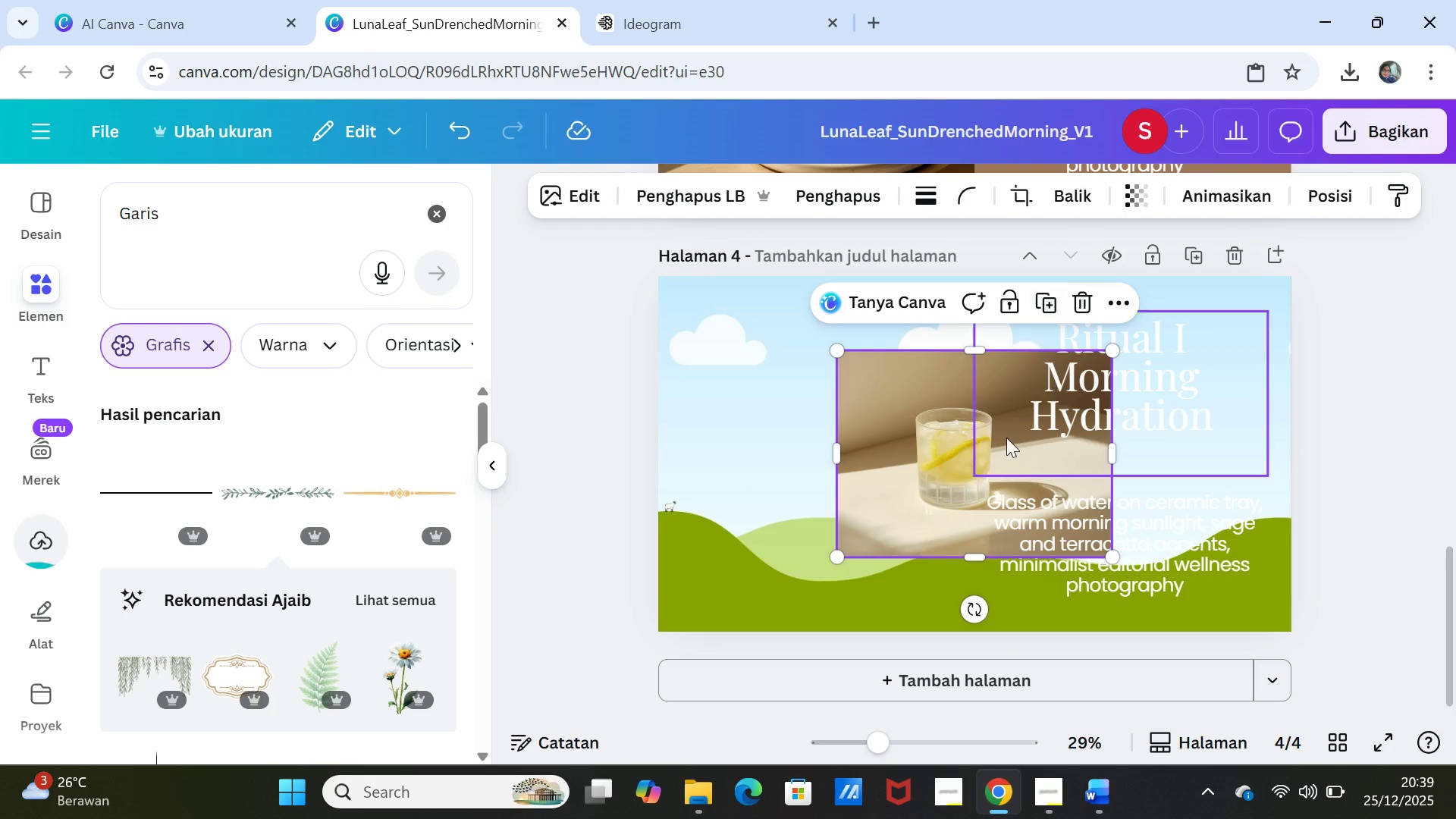 
left_click_drag(start_coordinate=[938, 400], to_coordinate=[936, 376])
 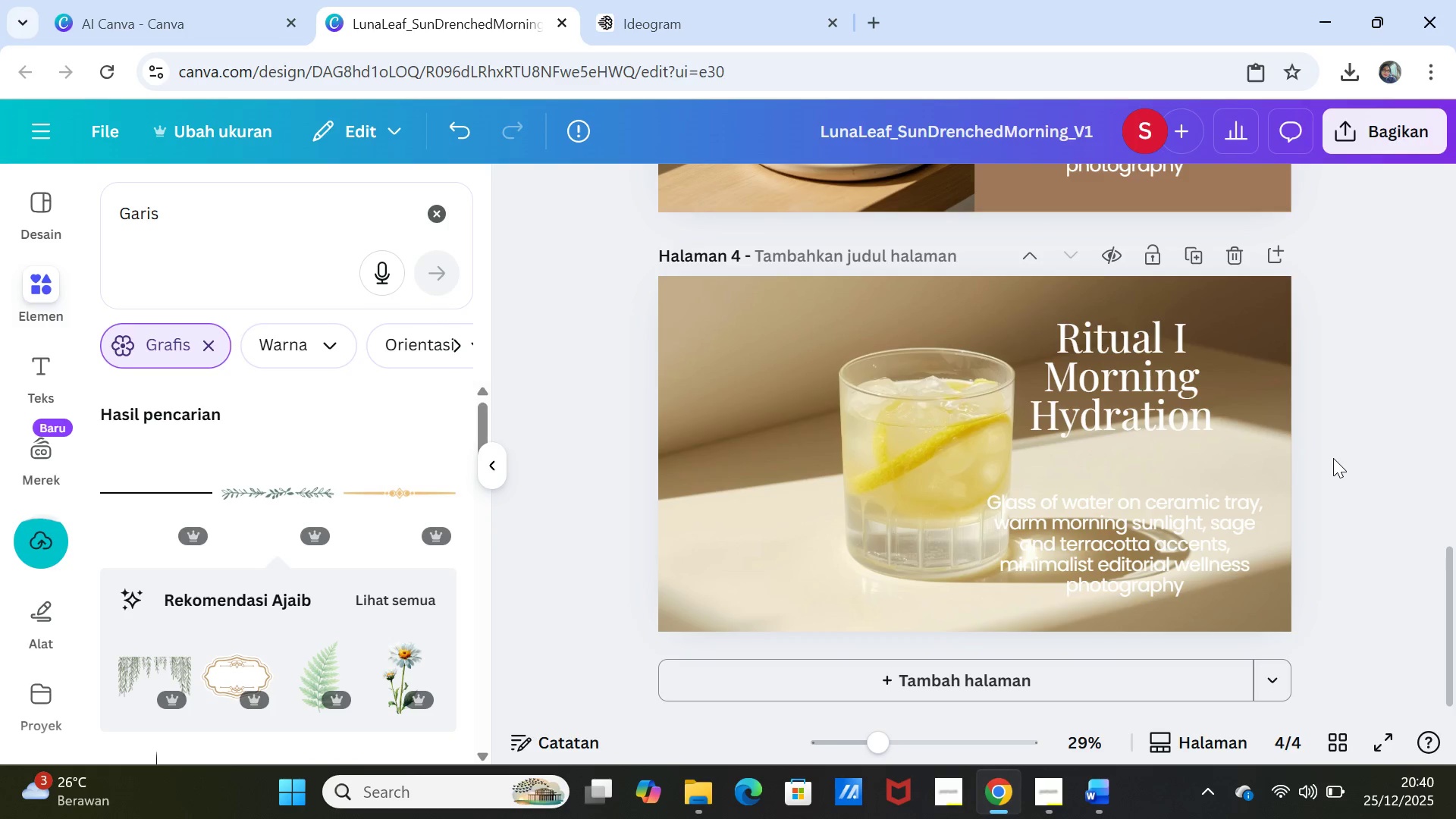 
left_click([1333, 458])
 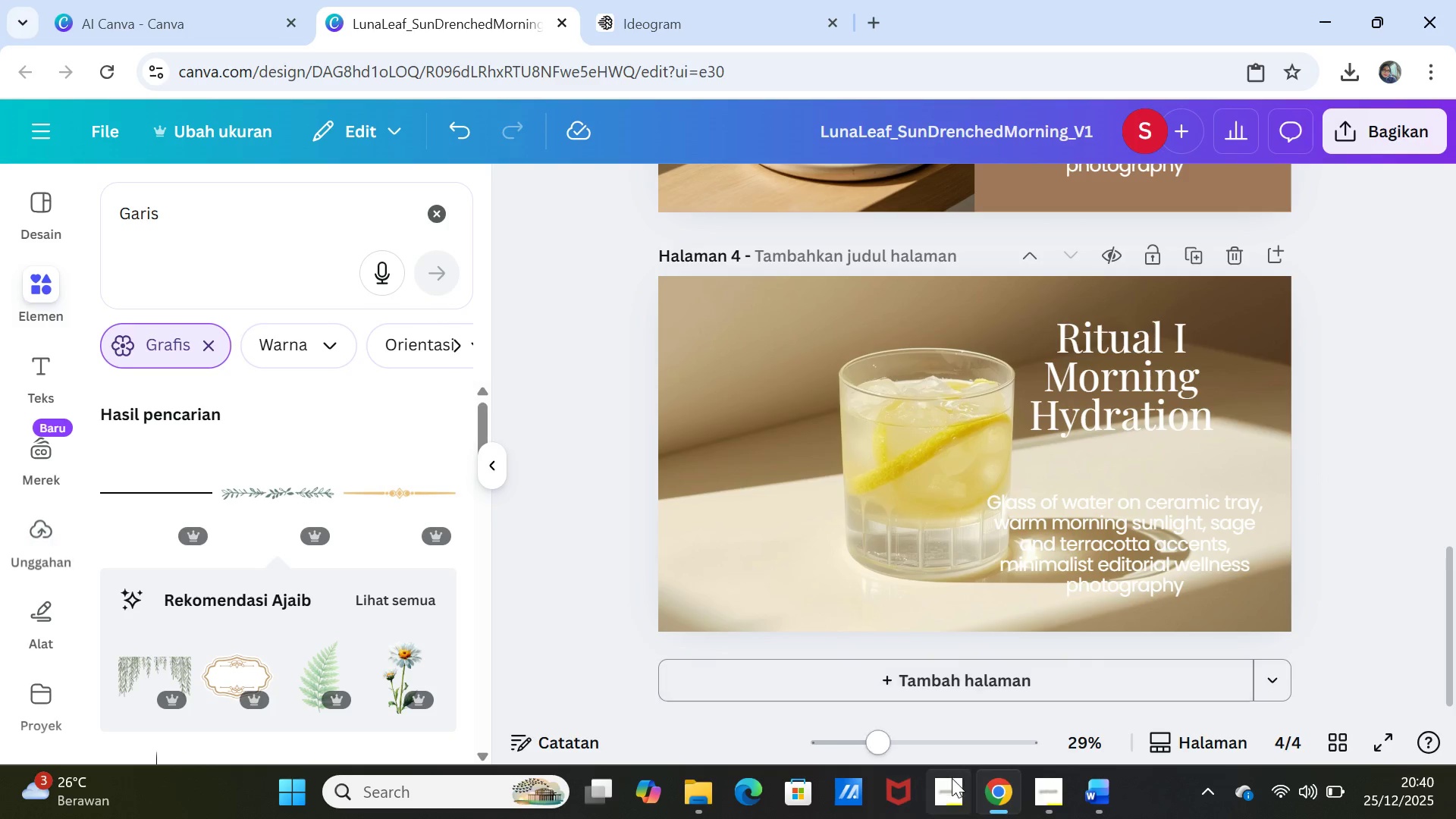 
left_click([1090, 788])
 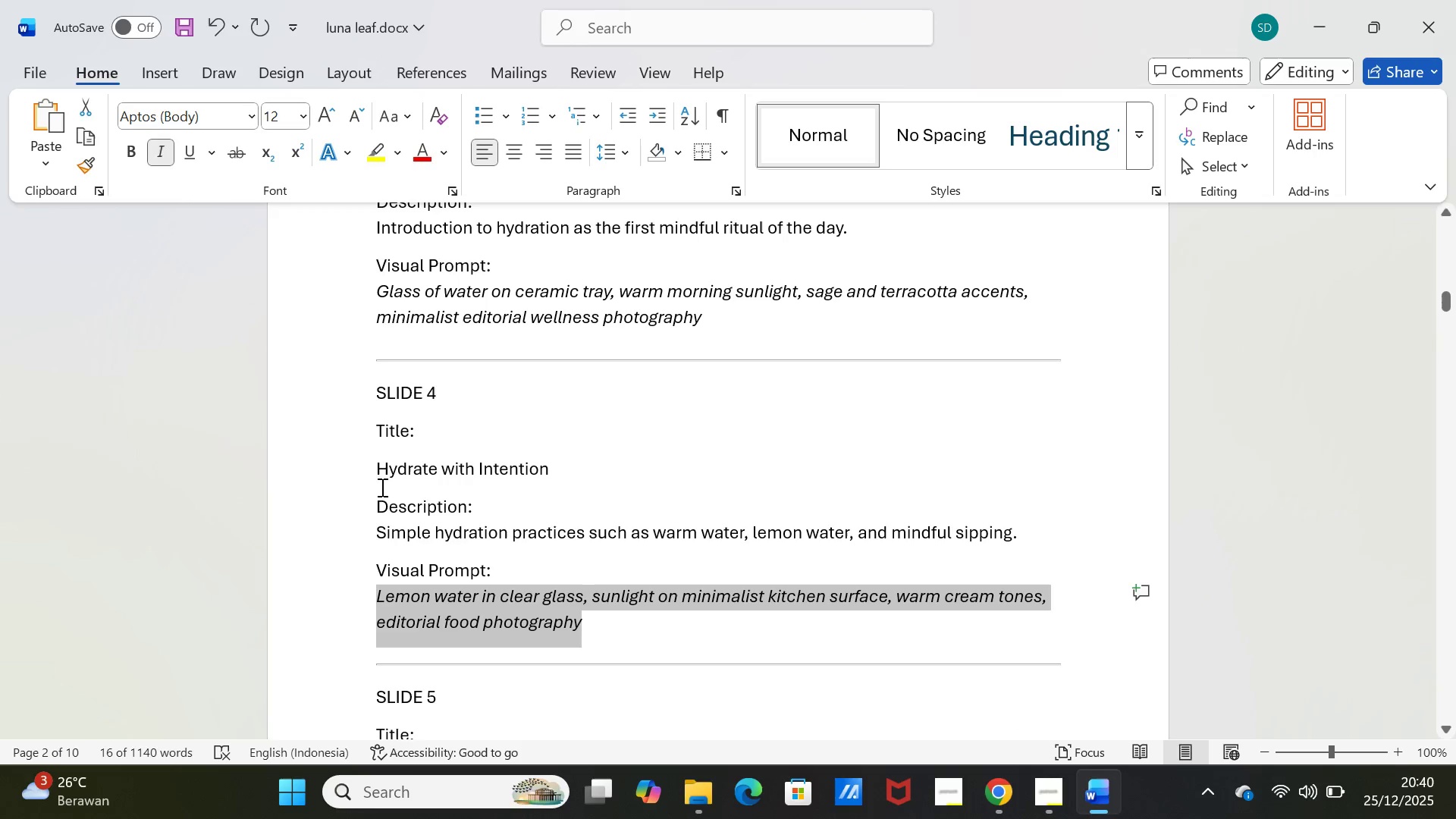 
left_click_drag(start_coordinate=[377, 475], to_coordinate=[605, 469])
 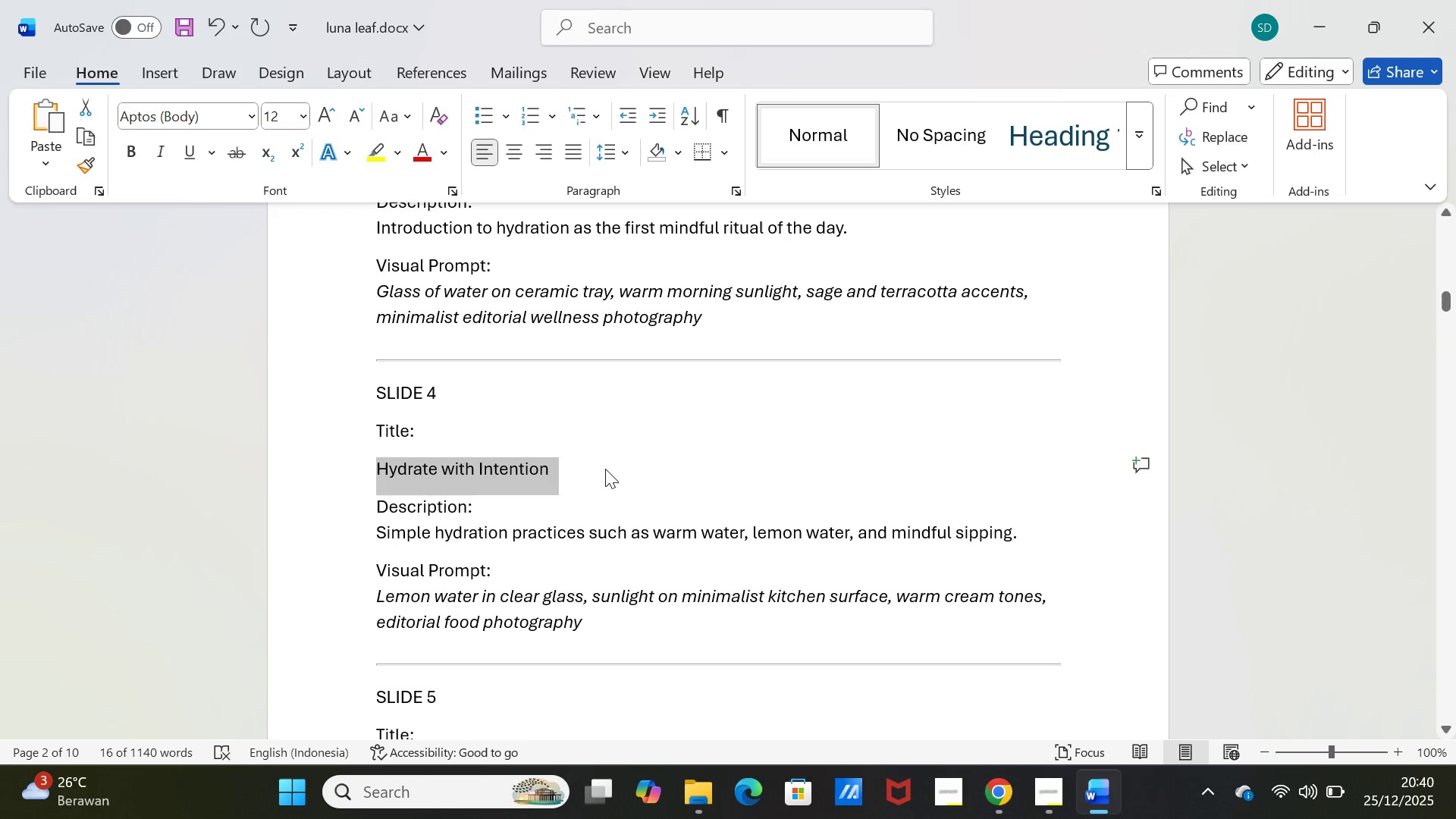 
key(Control+C)
 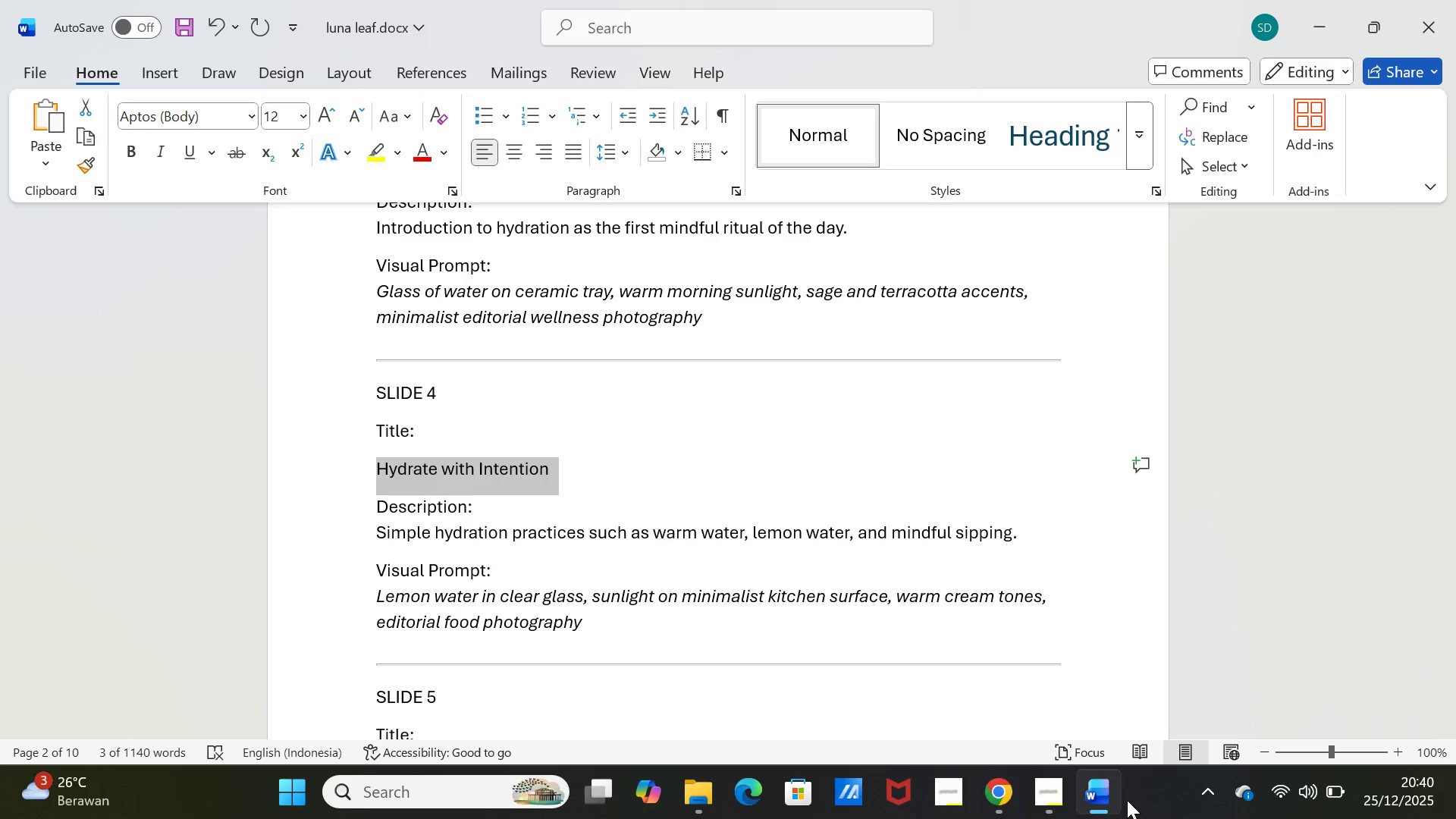 
left_click([1104, 797])
 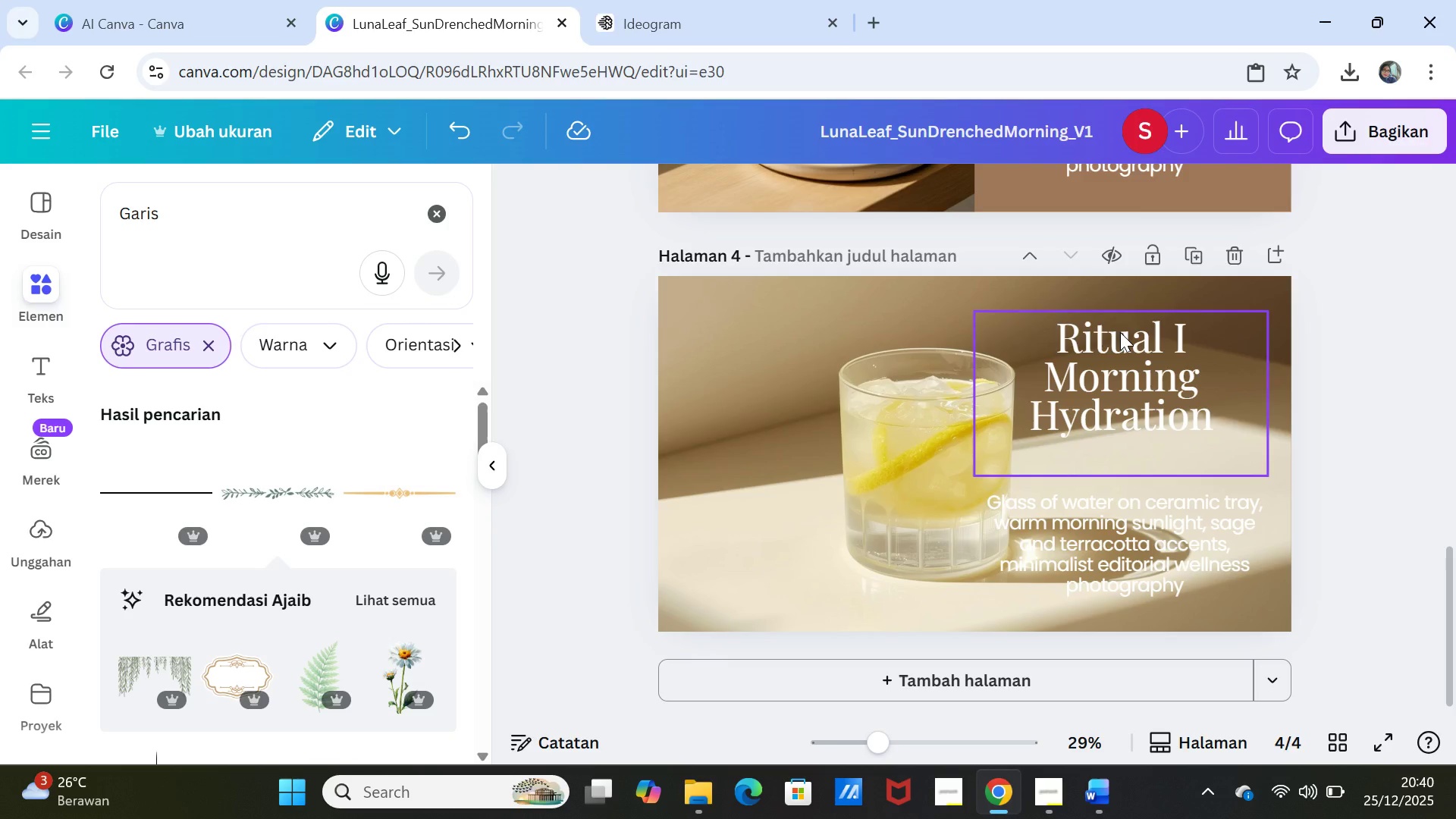 
double_click([1120, 332])
 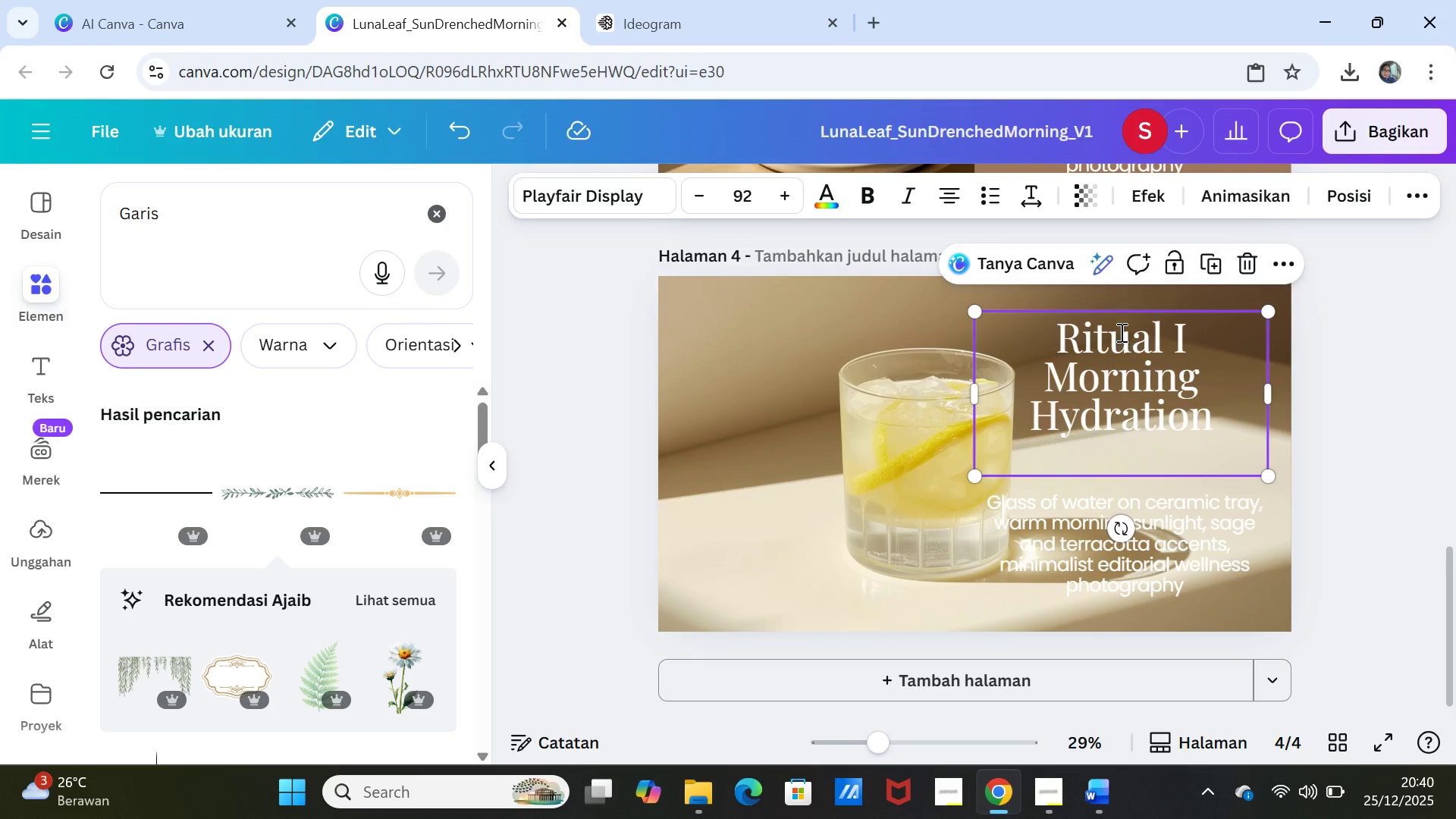 
triple_click([1120, 332])
 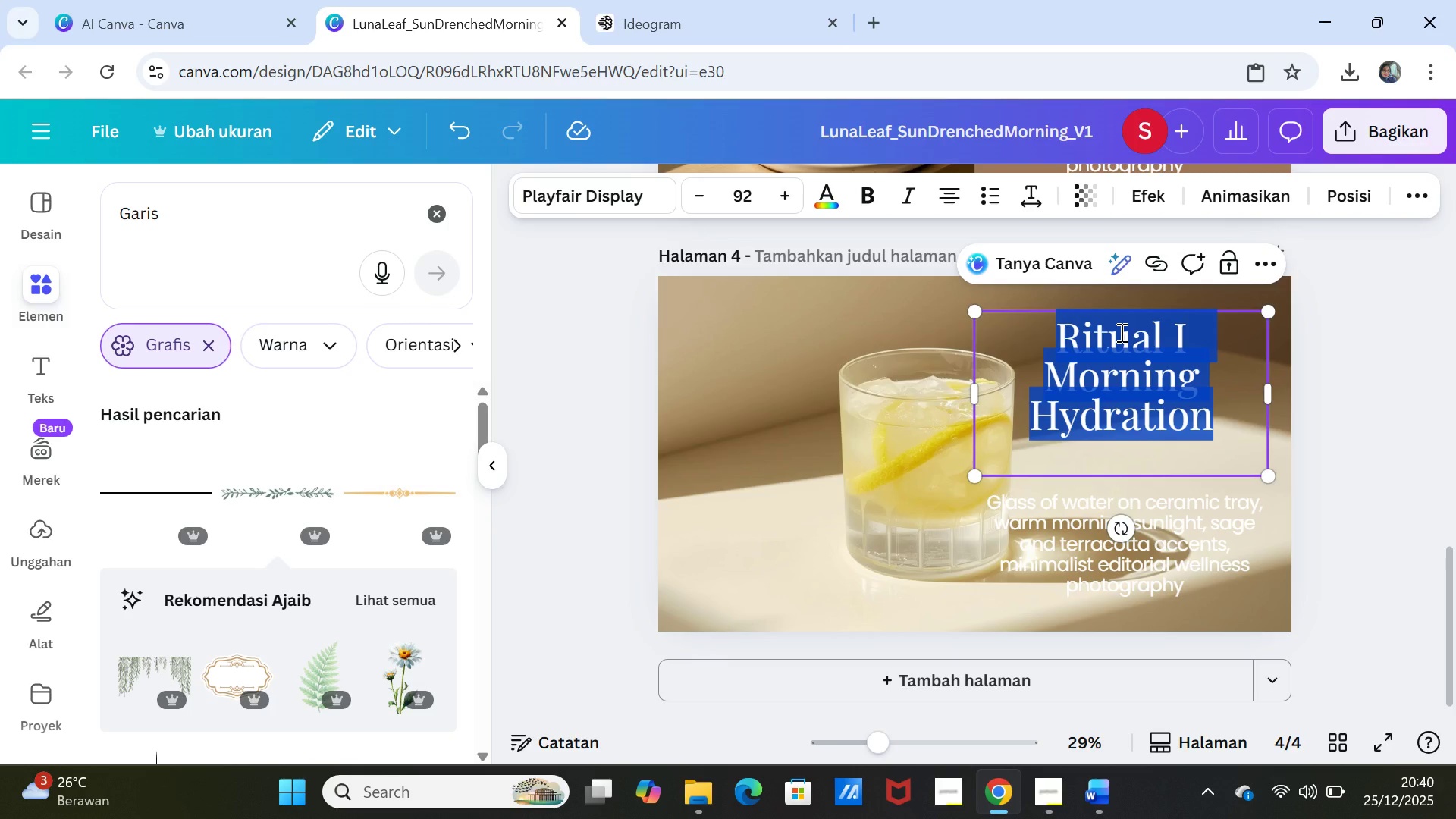 
key(Control+V)
 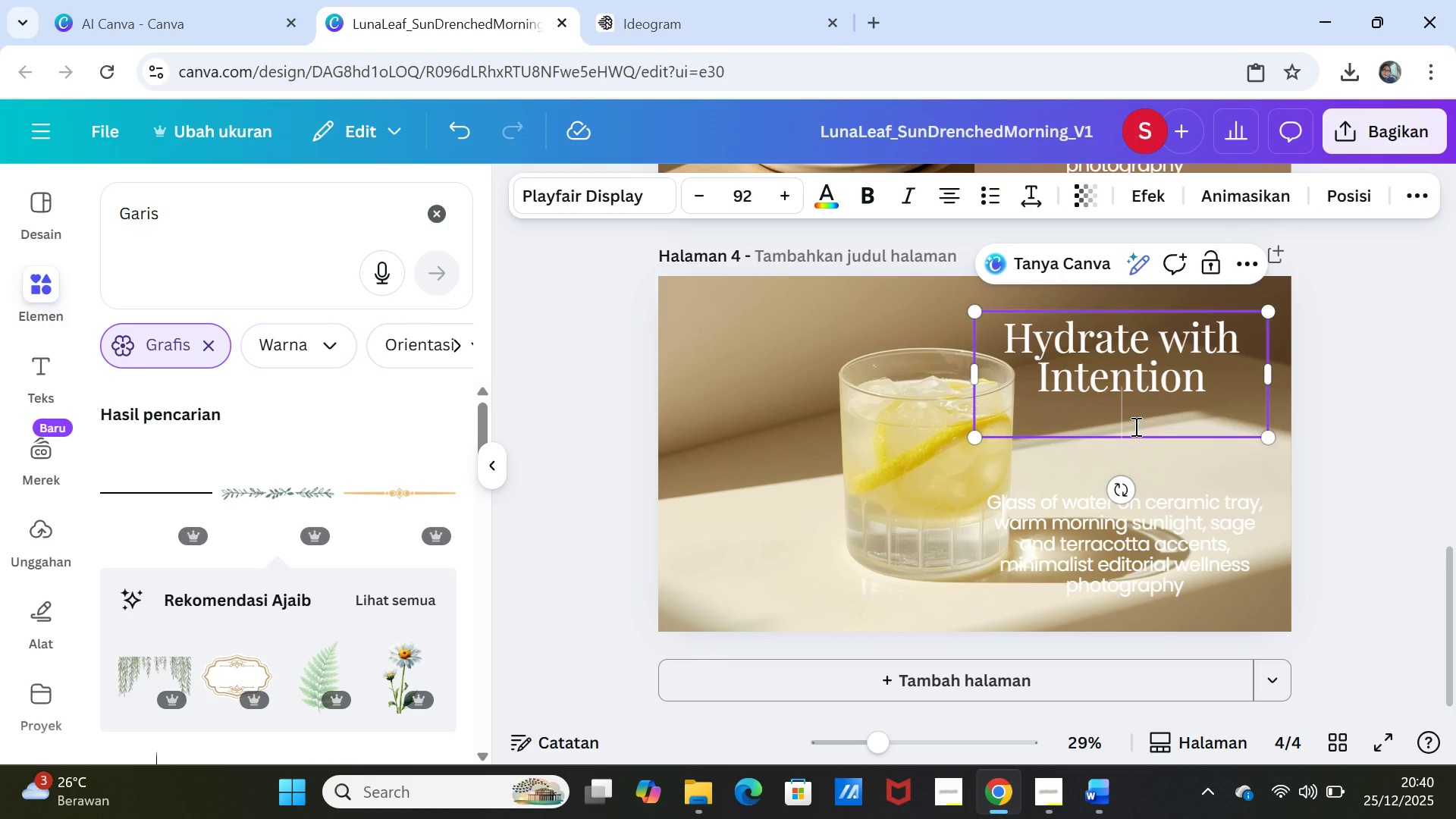 
key(Backspace)
 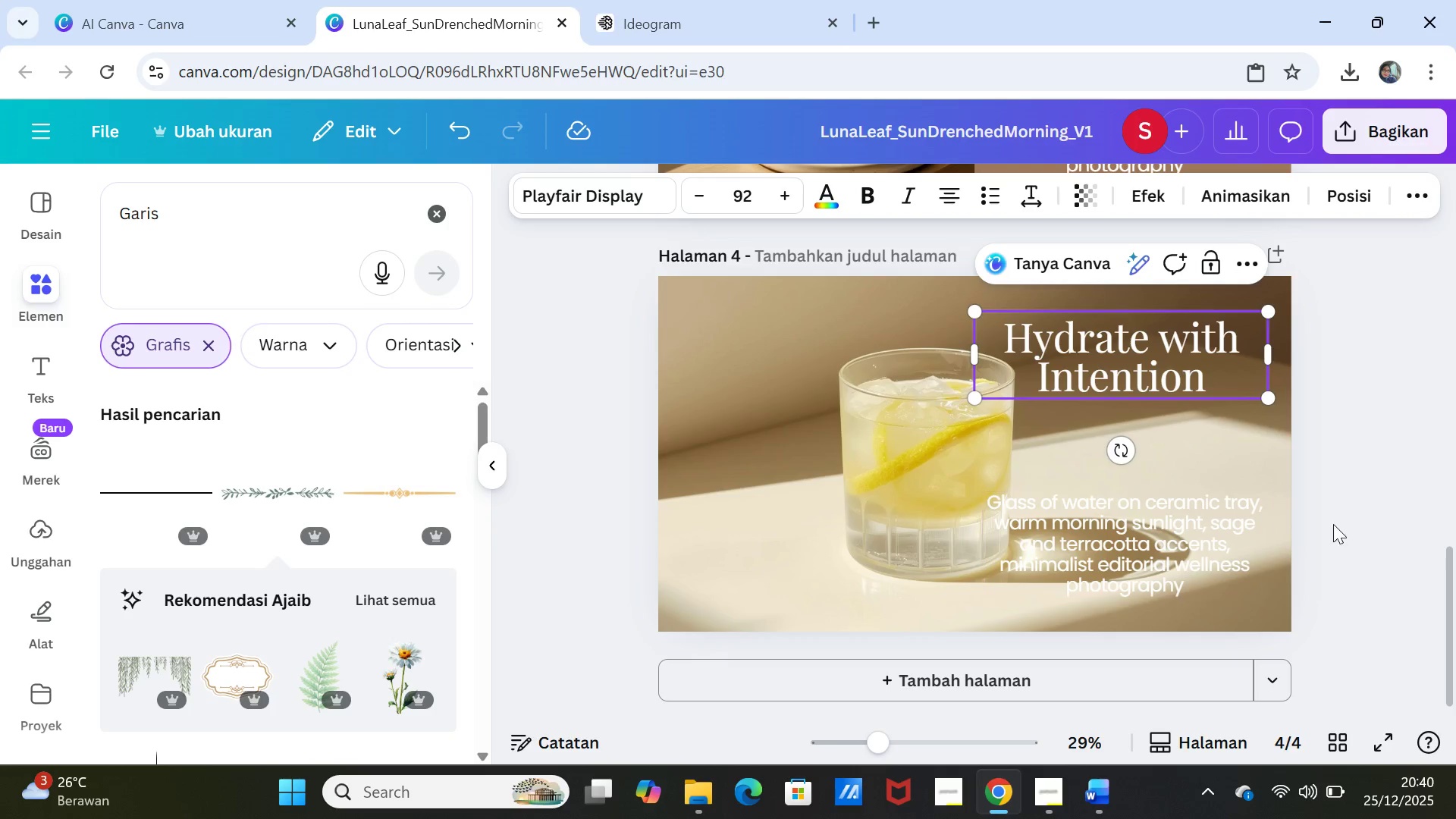 
left_click([1342, 520])
 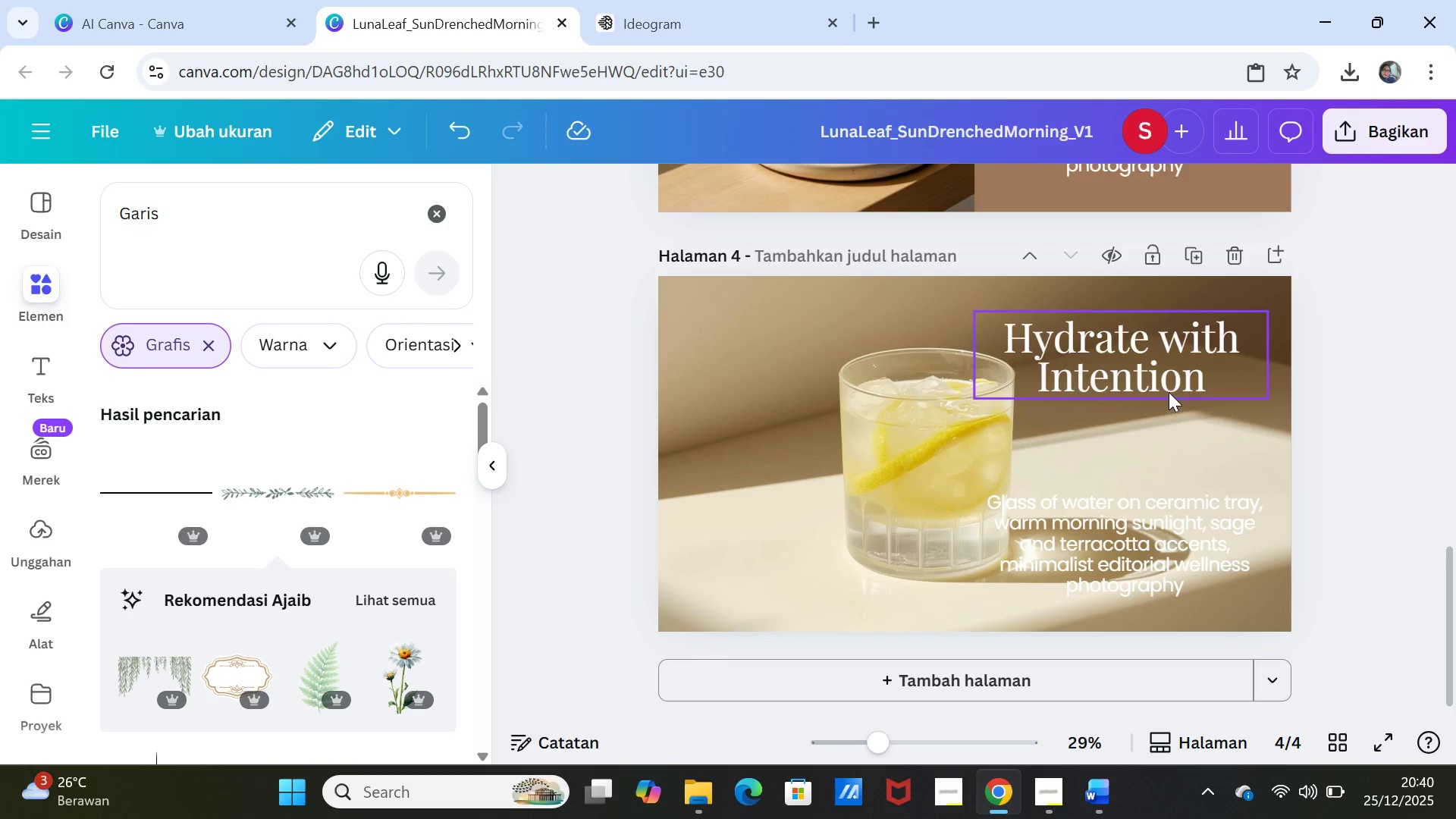 
left_click([1120, 361])
 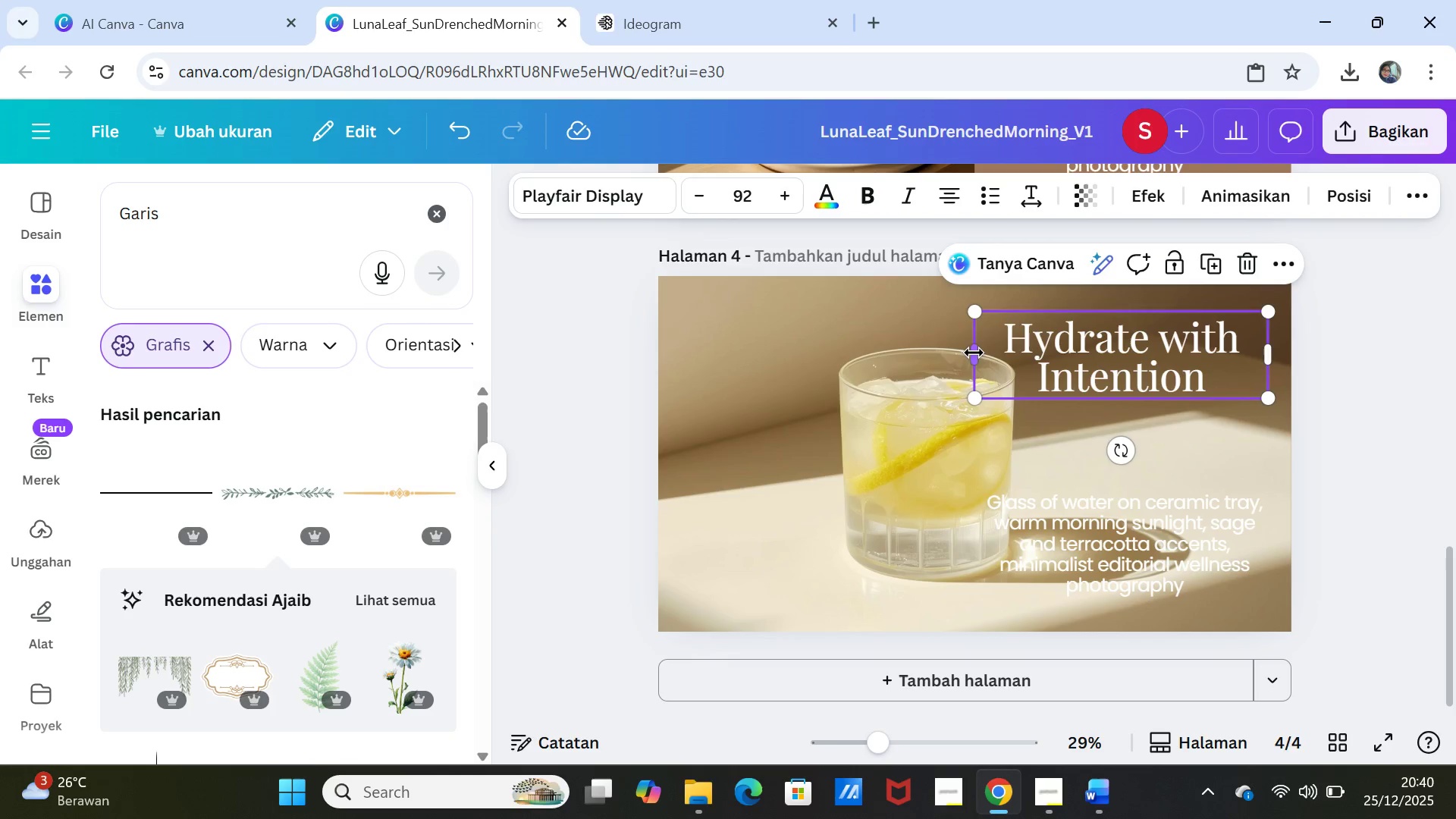 
left_click_drag(start_coordinate=[974, 353], to_coordinate=[1025, 350])
 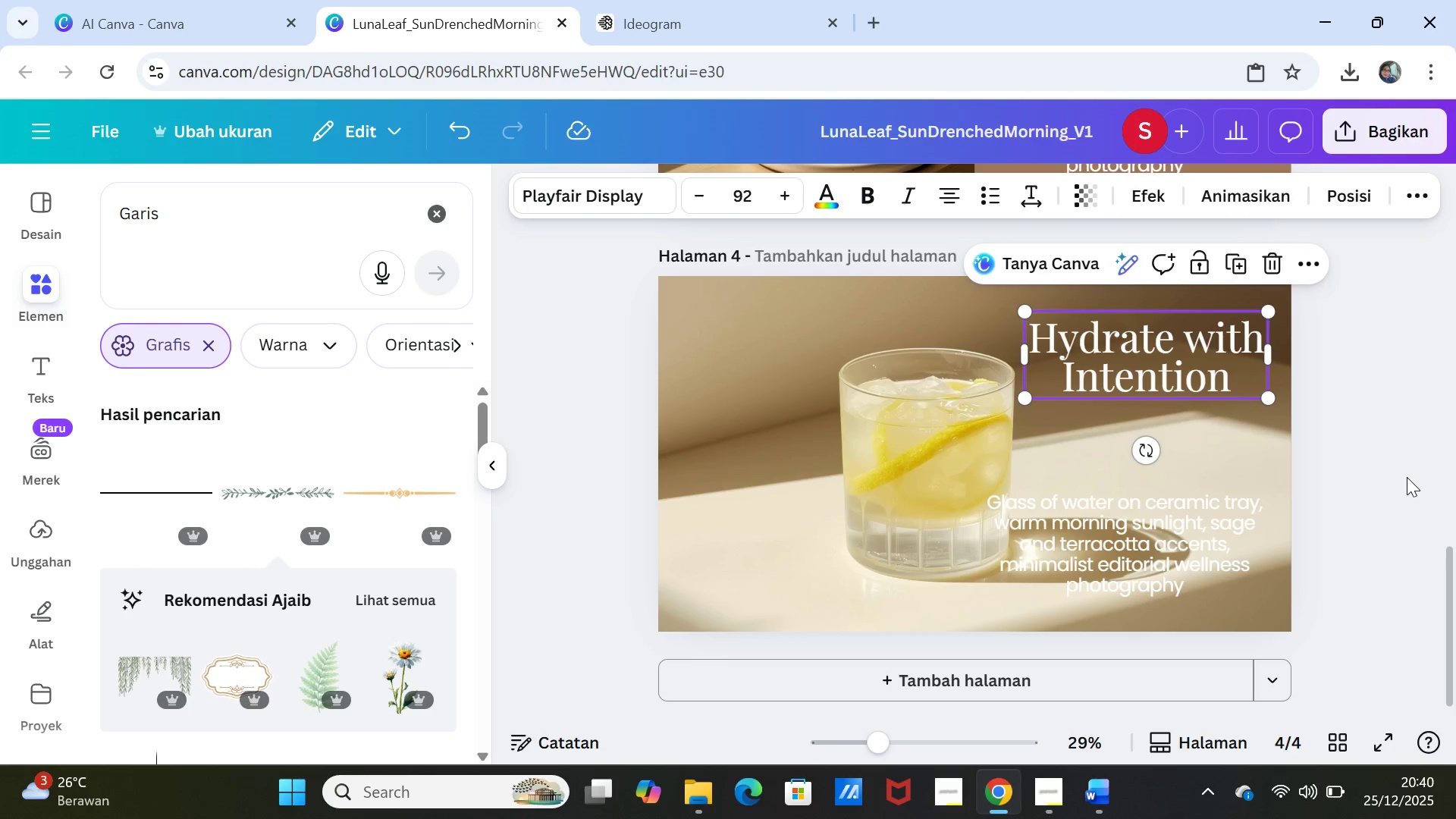 
left_click([1407, 477])
 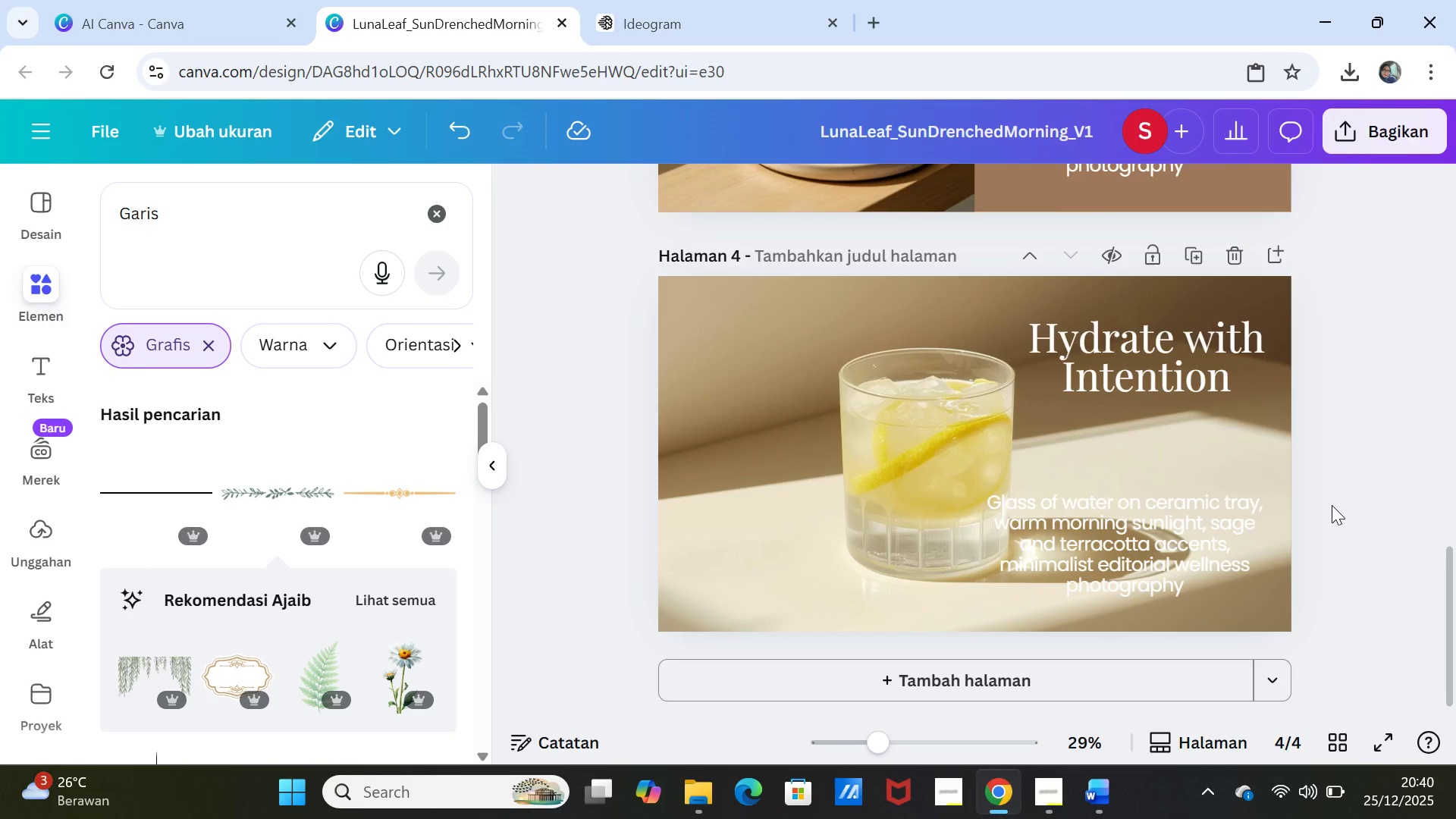 
scroll: coordinate [1332, 505], scroll_direction: up, amount: 3.0
 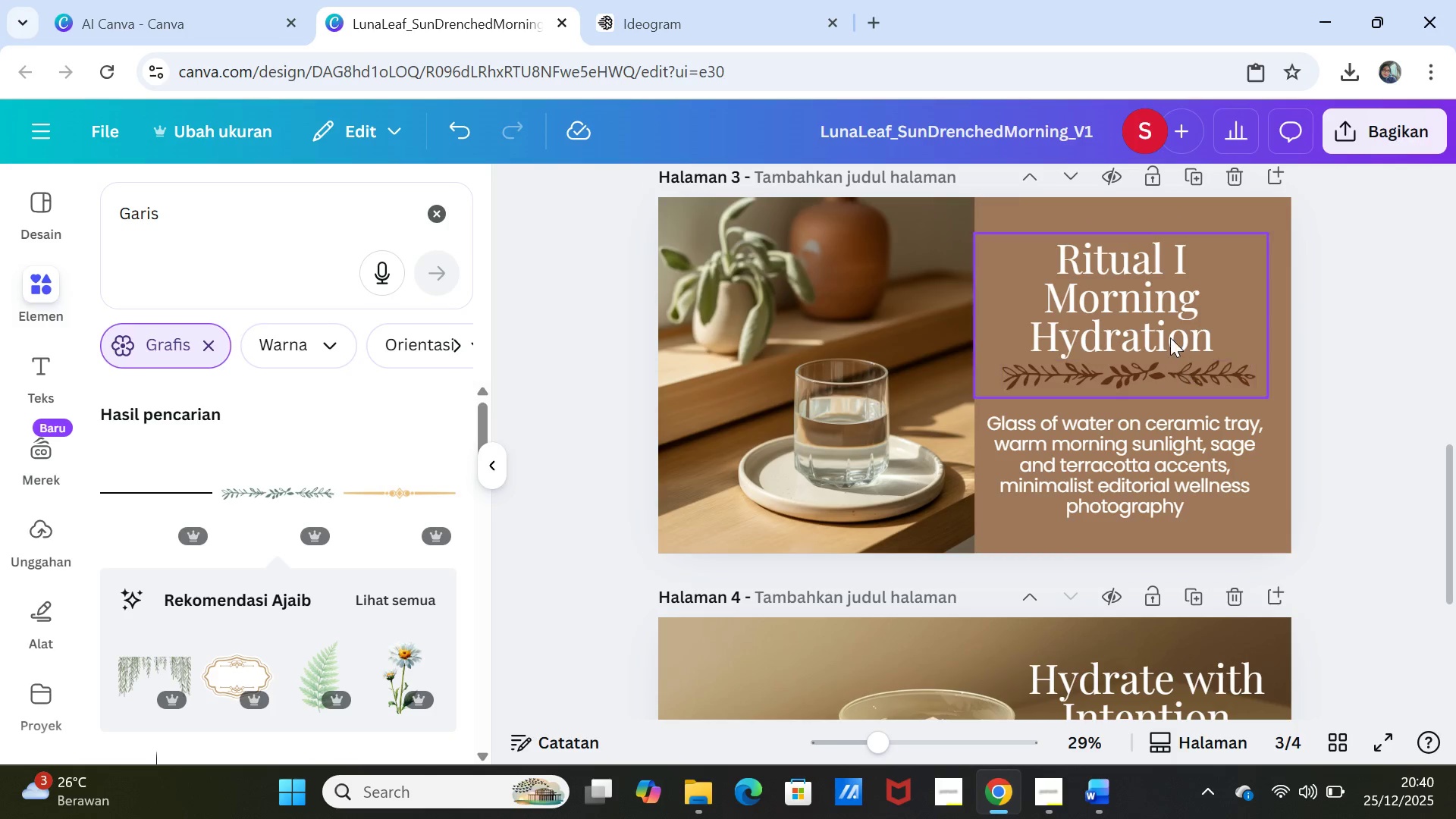 
left_click([1170, 336])
 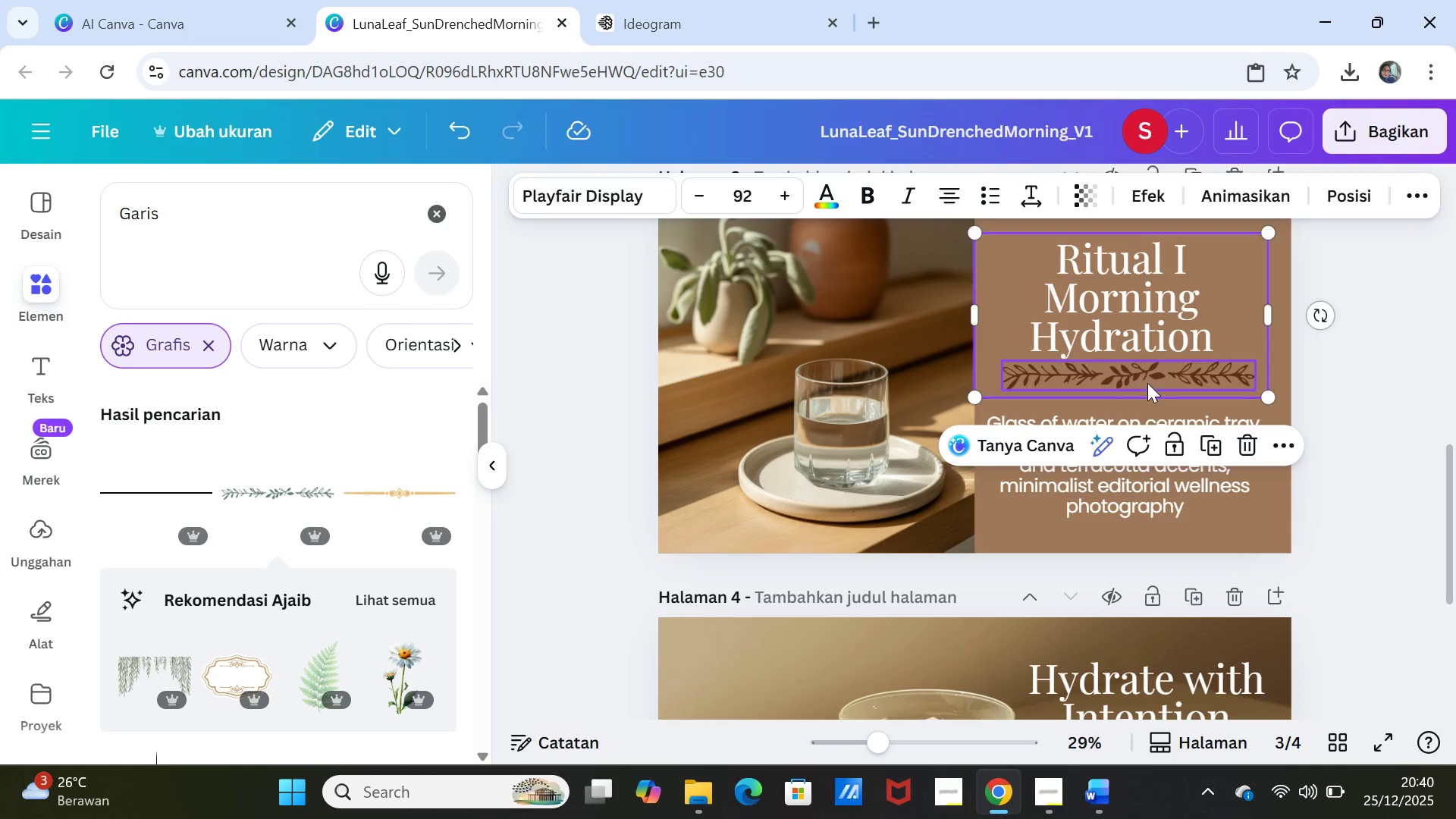 
left_click([1147, 383])
 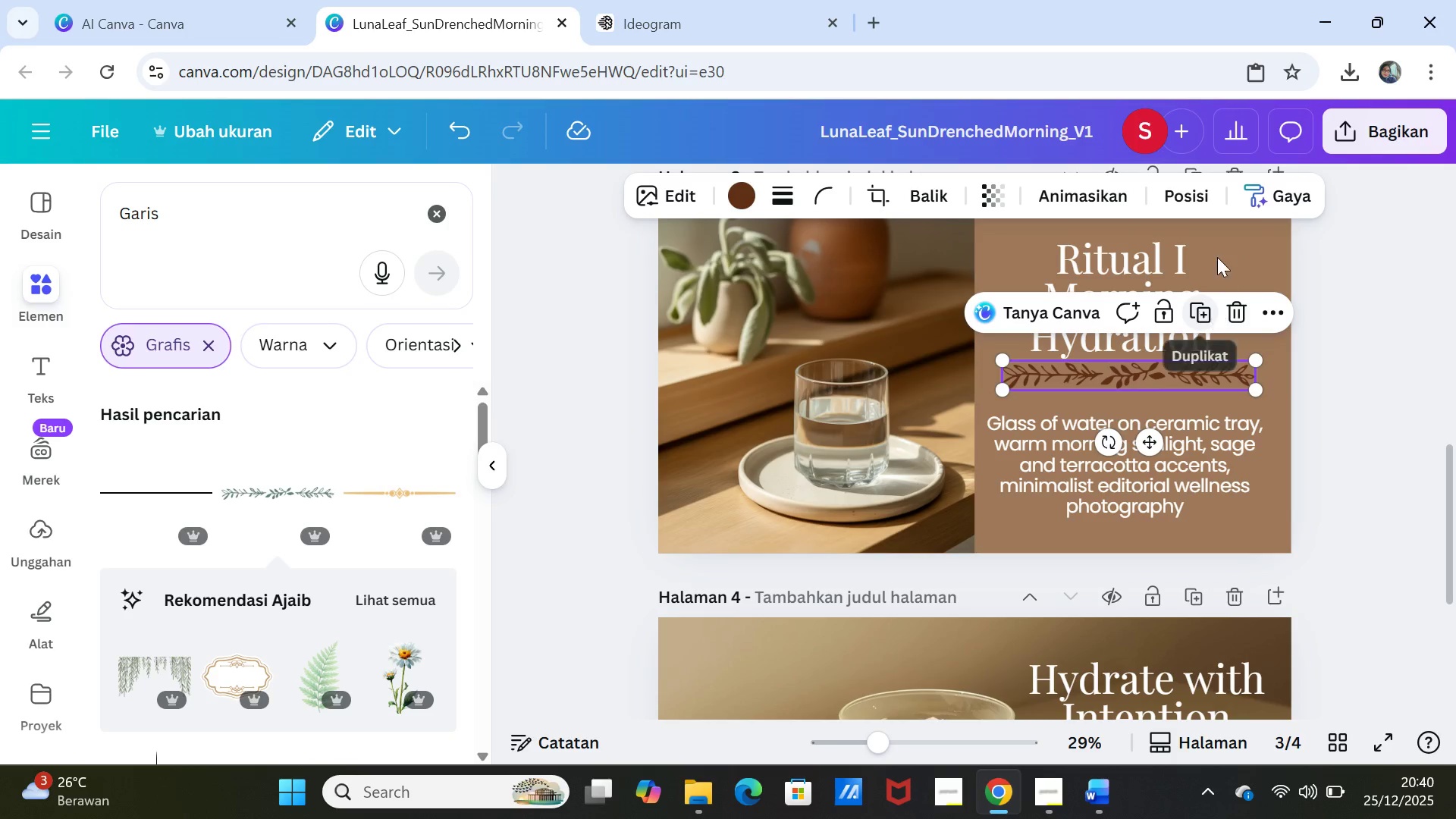 
left_click([1217, 253])
 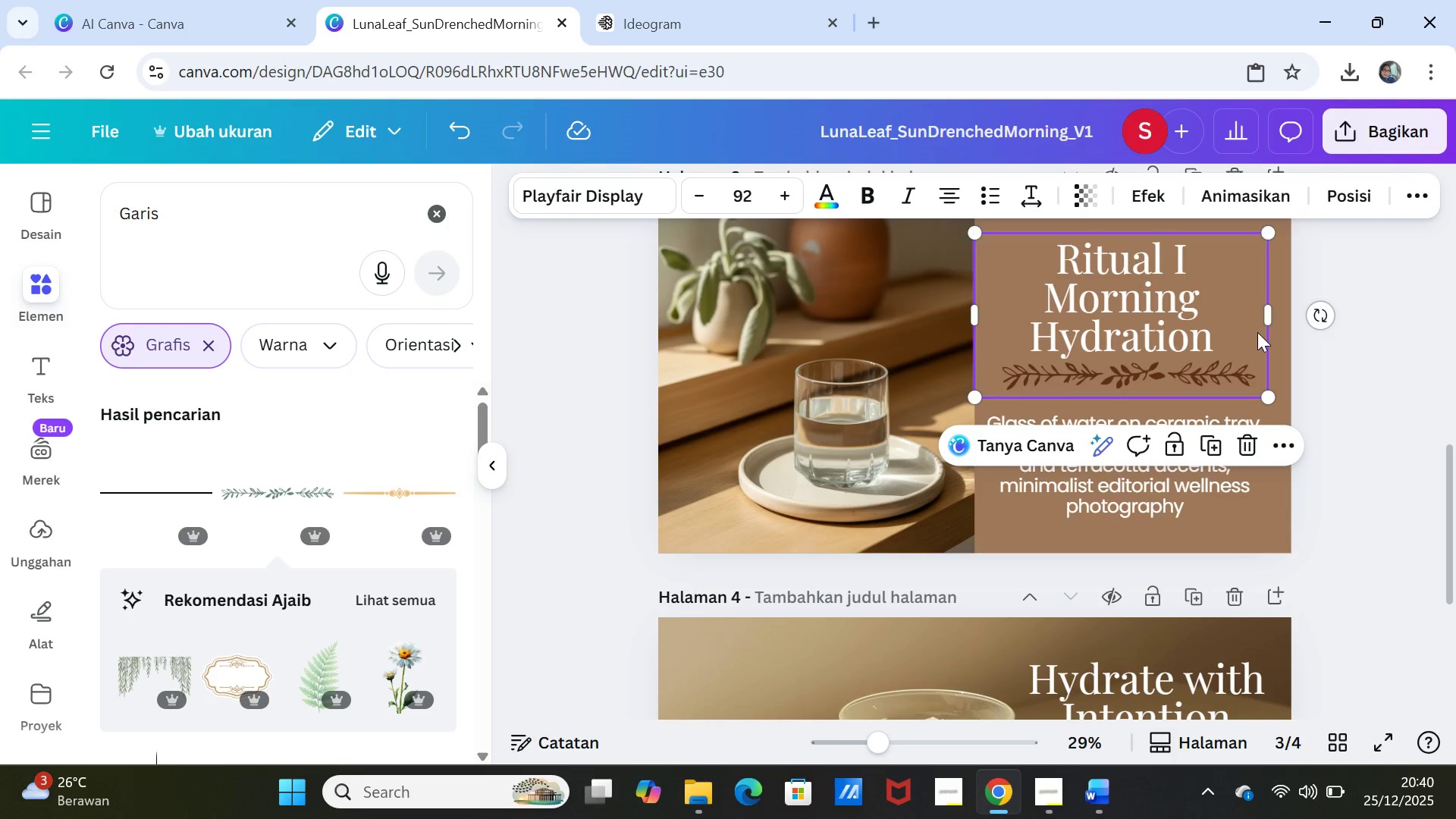 
left_click([1247, 334])
 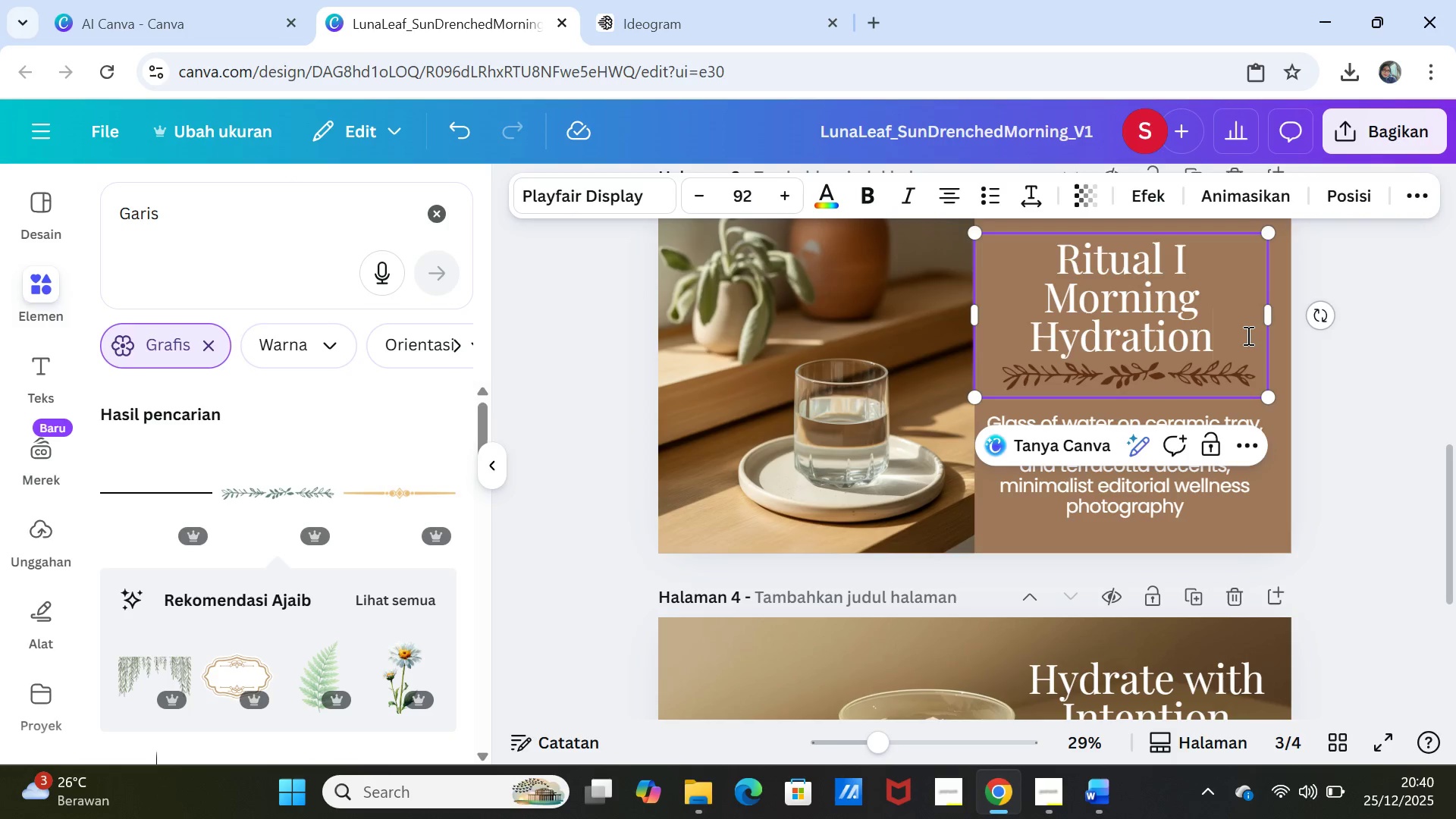 
key(ArrowDown)
 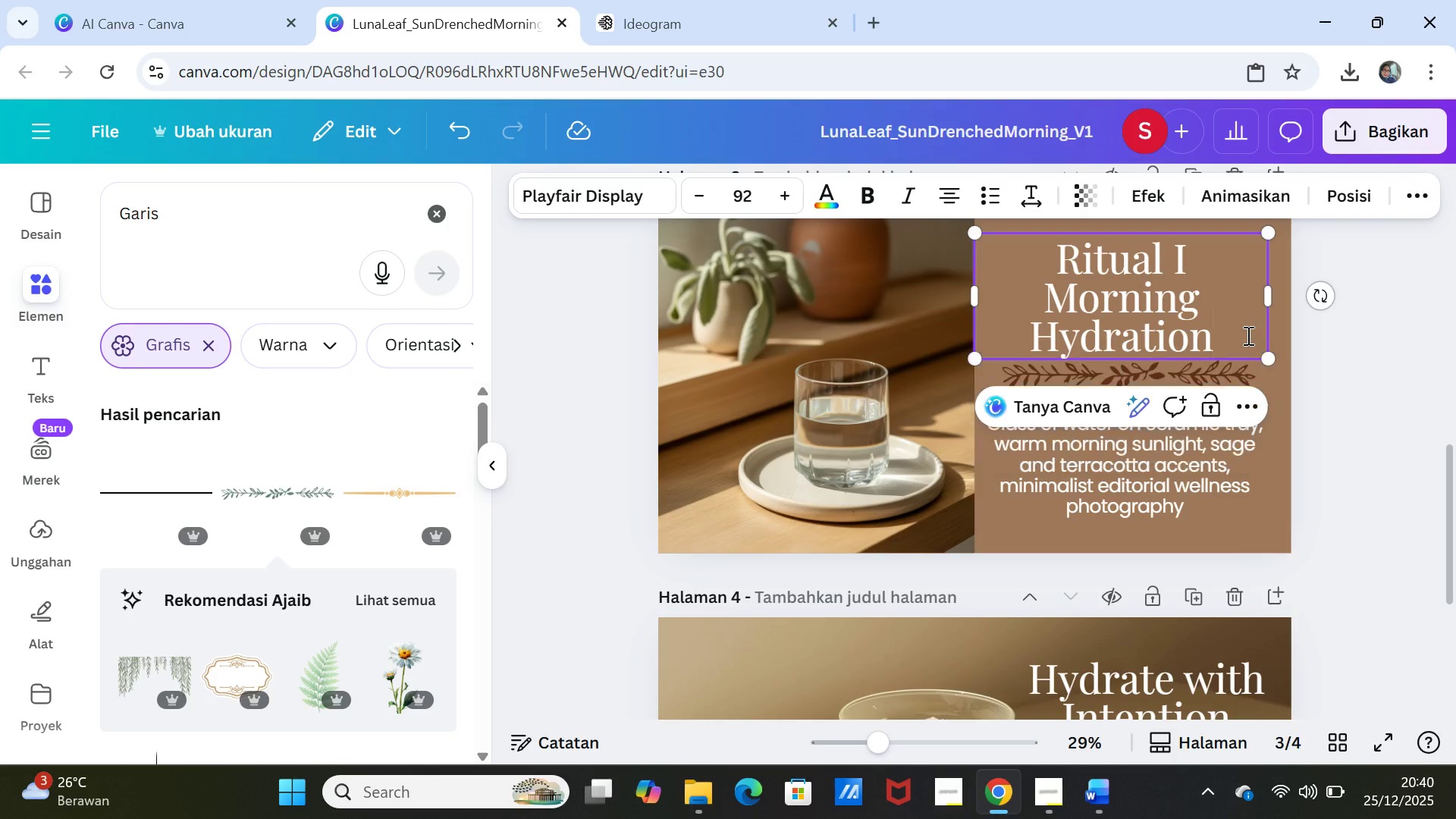 
key(Backspace)
 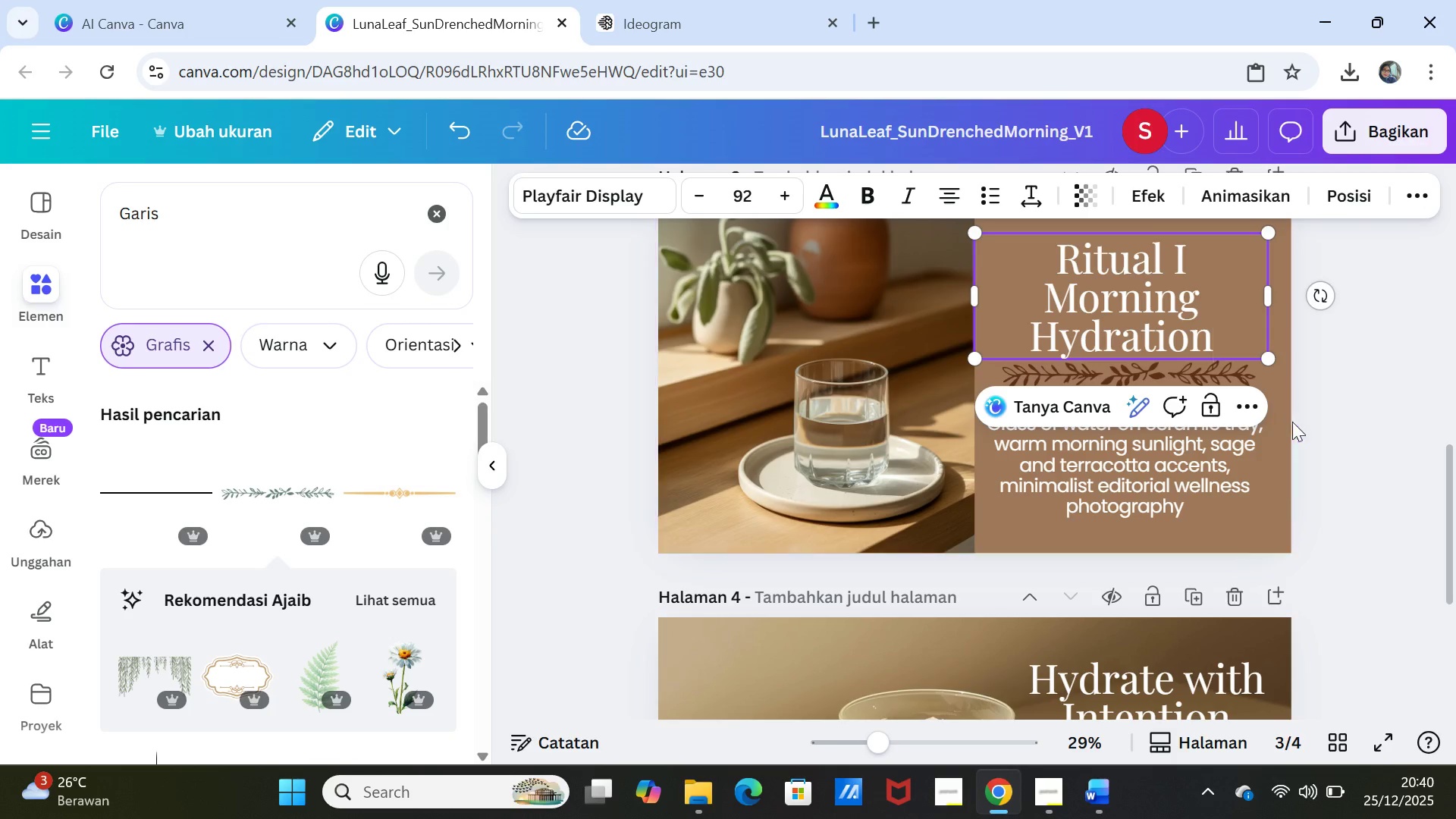 
left_click([1344, 461])
 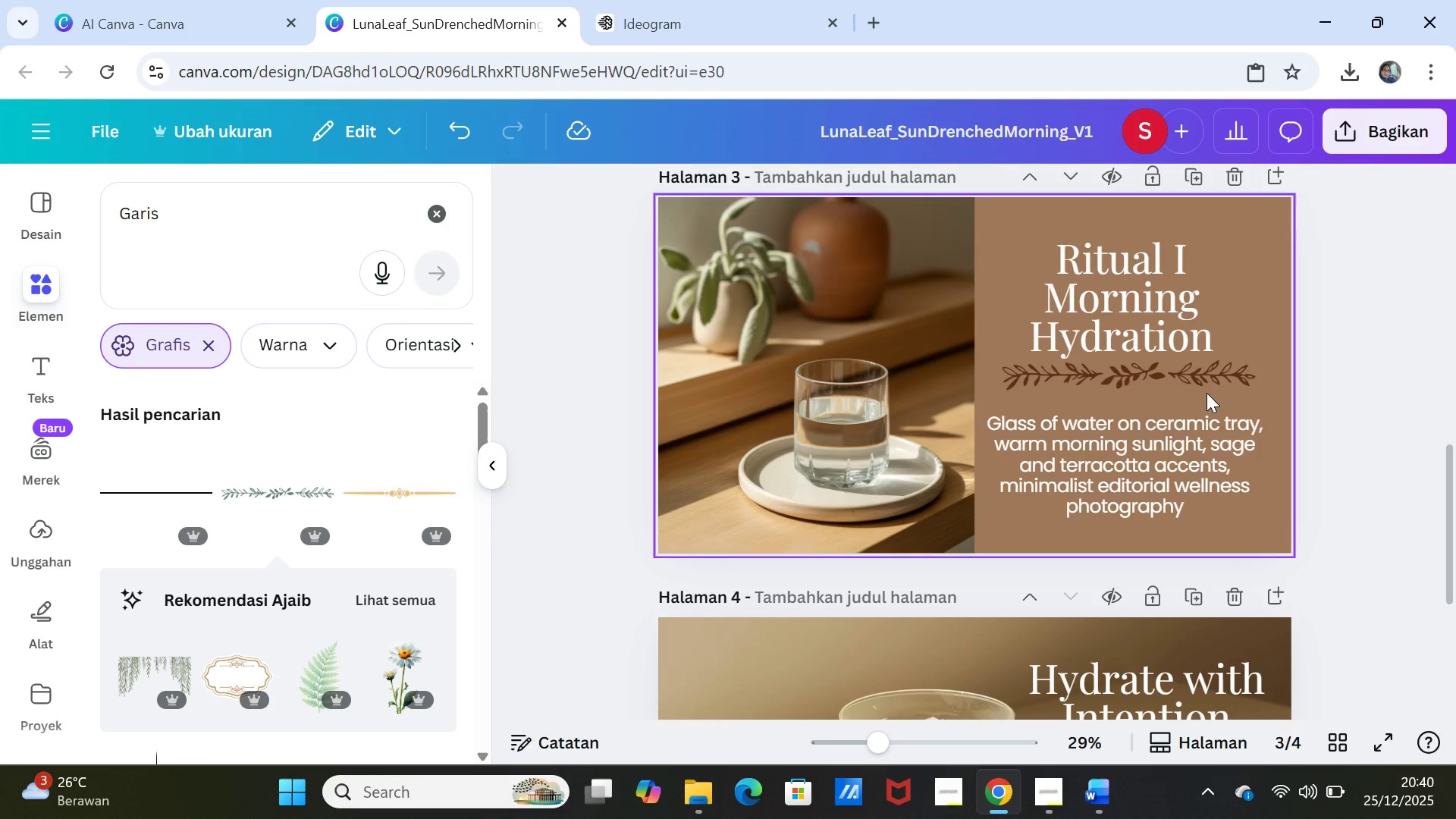 
left_click_drag(start_coordinate=[1201, 388], to_coordinate=[1201, 394])
 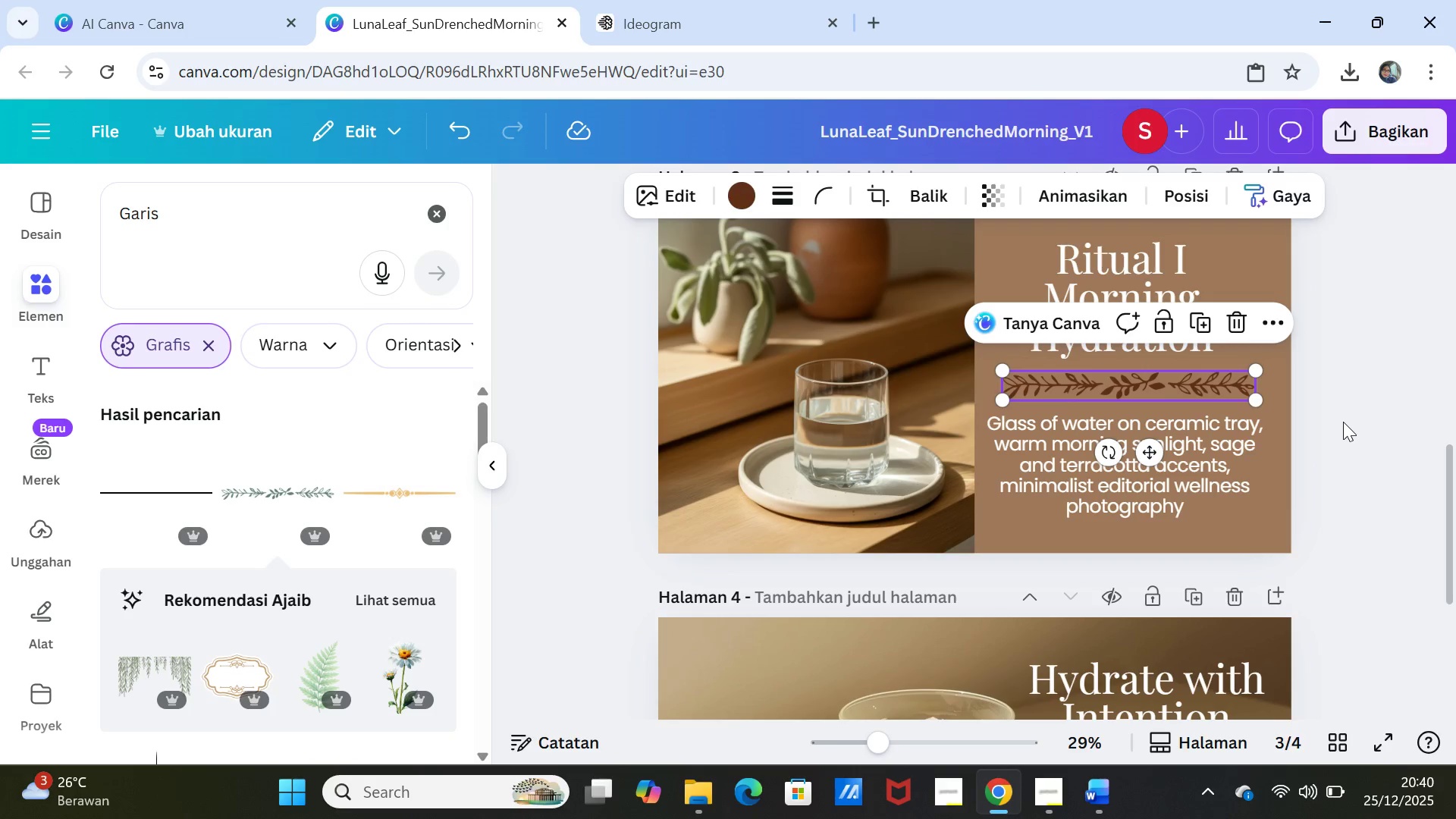 
left_click([1343, 422])
 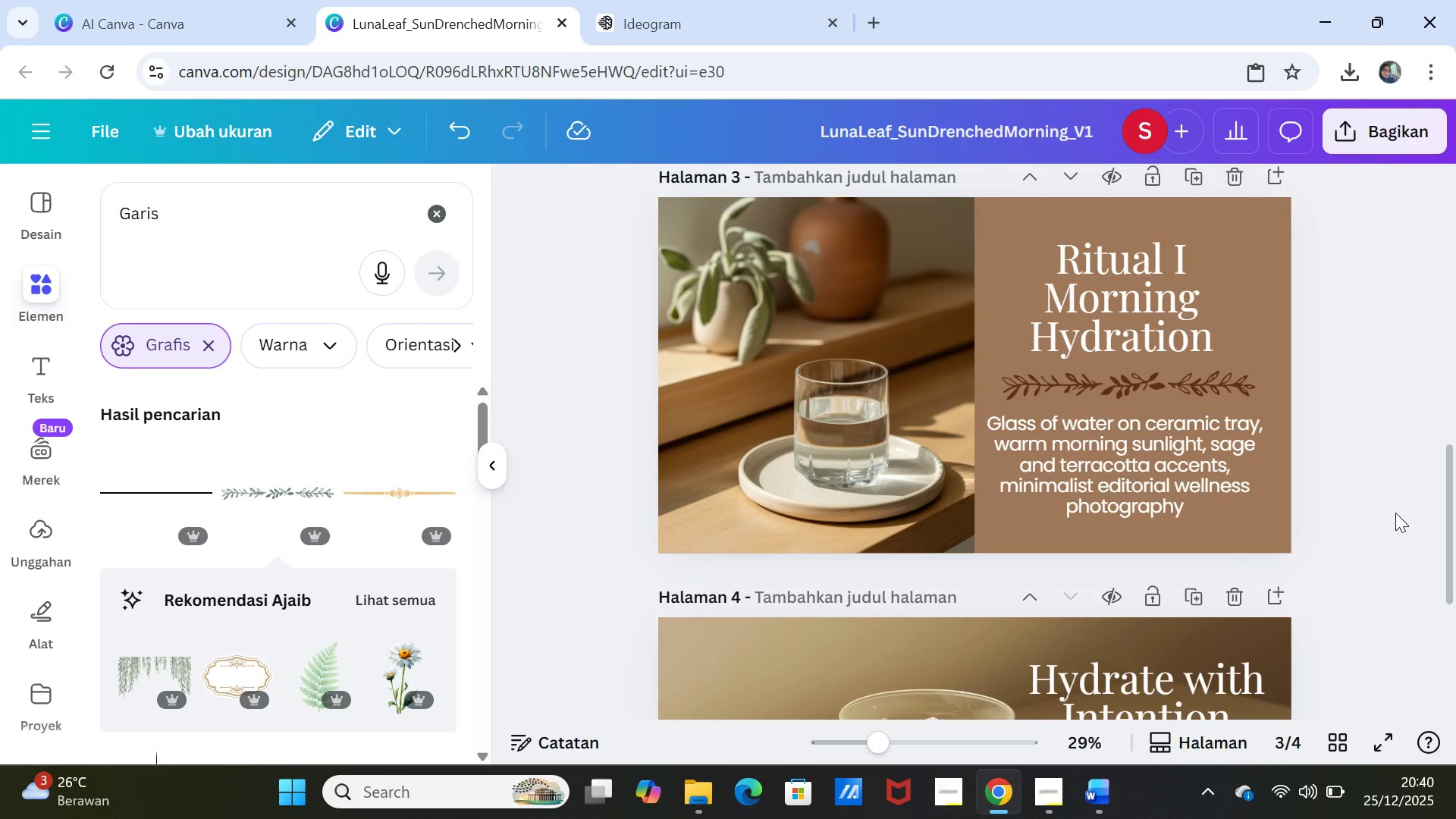 
scroll: coordinate [1395, 513], scroll_direction: down, amount: 3.0
 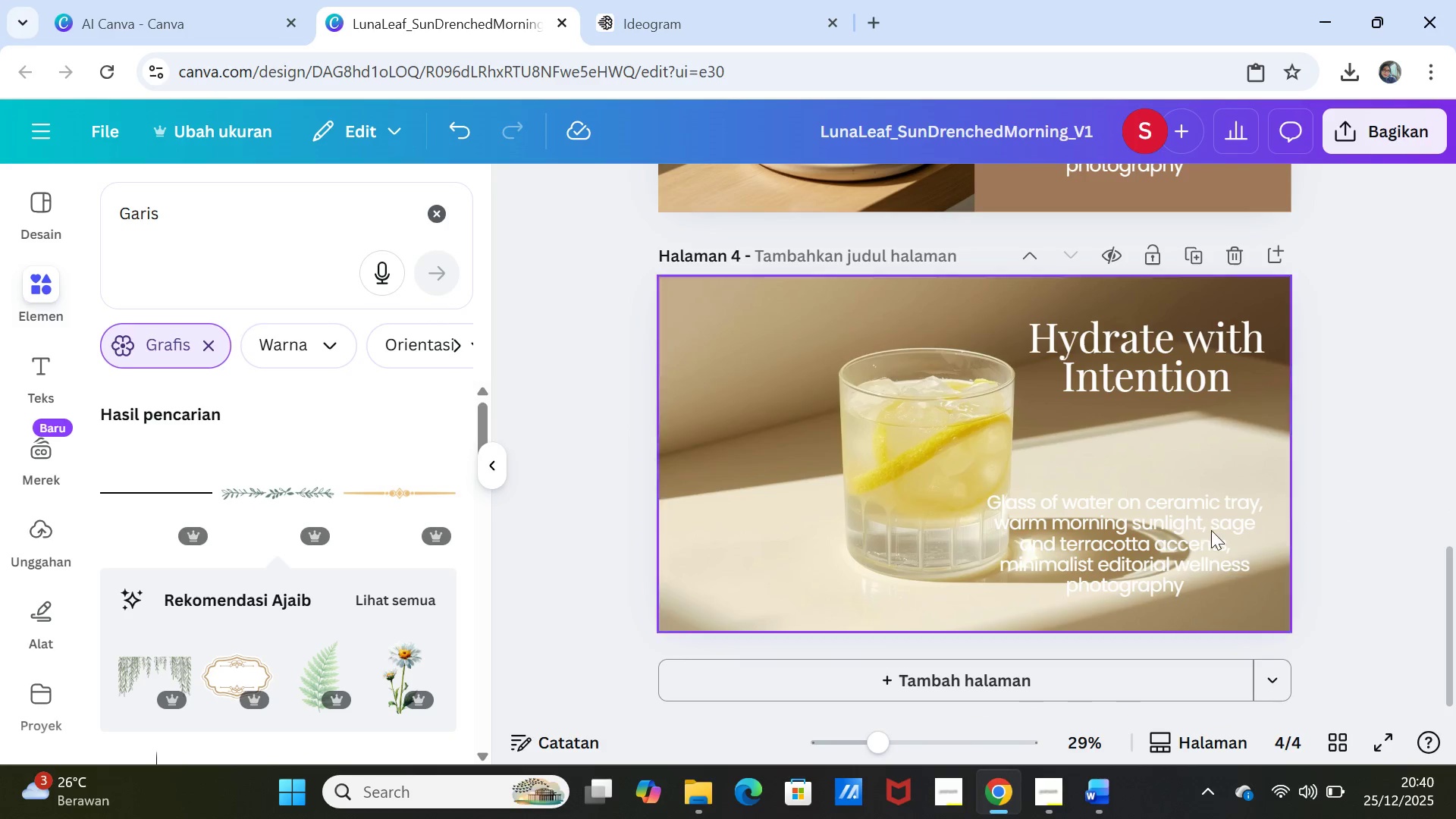 
left_click_drag(start_coordinate=[1185, 529], to_coordinate=[1172, 526])
 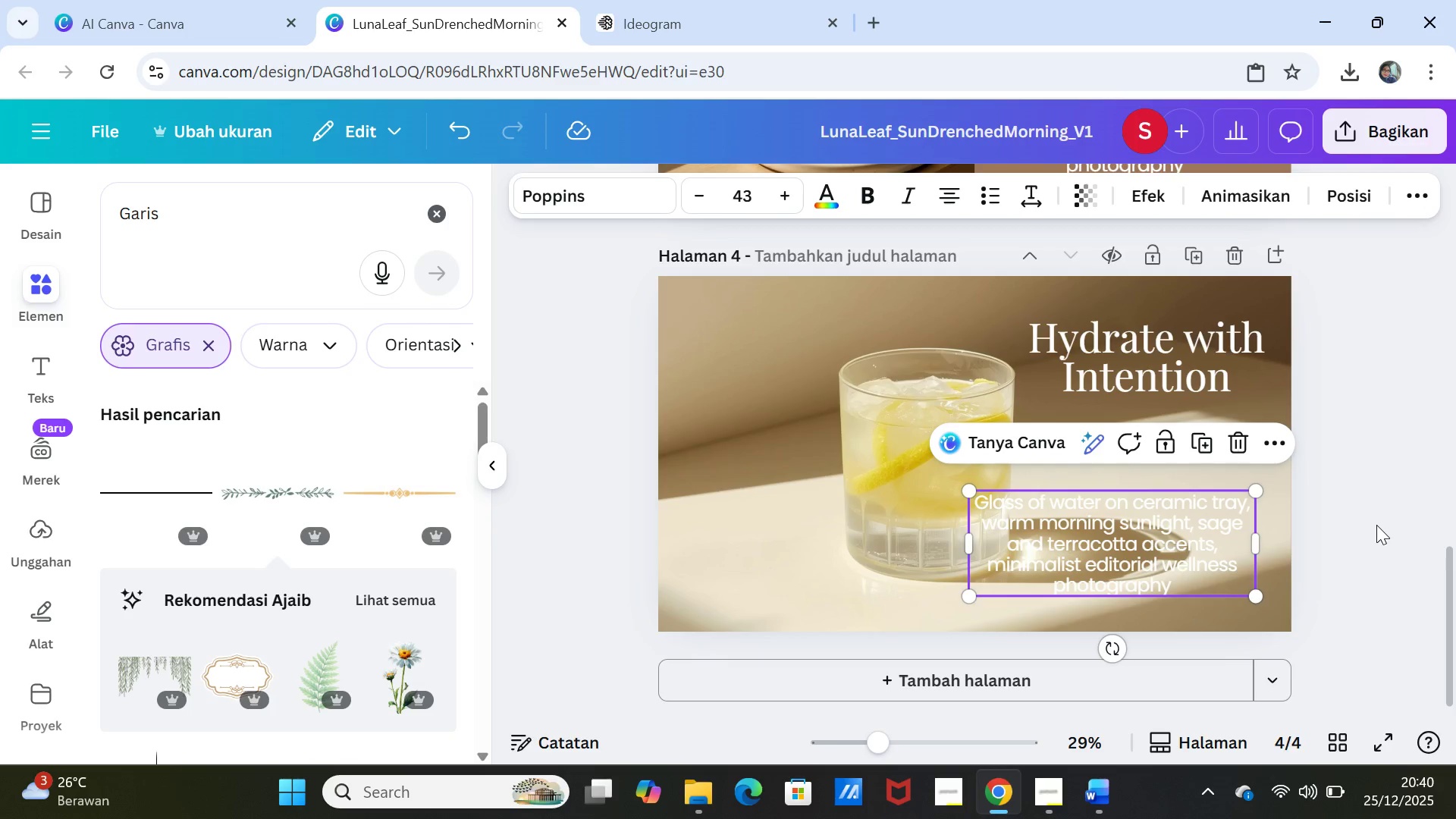 
left_click([1376, 525])
 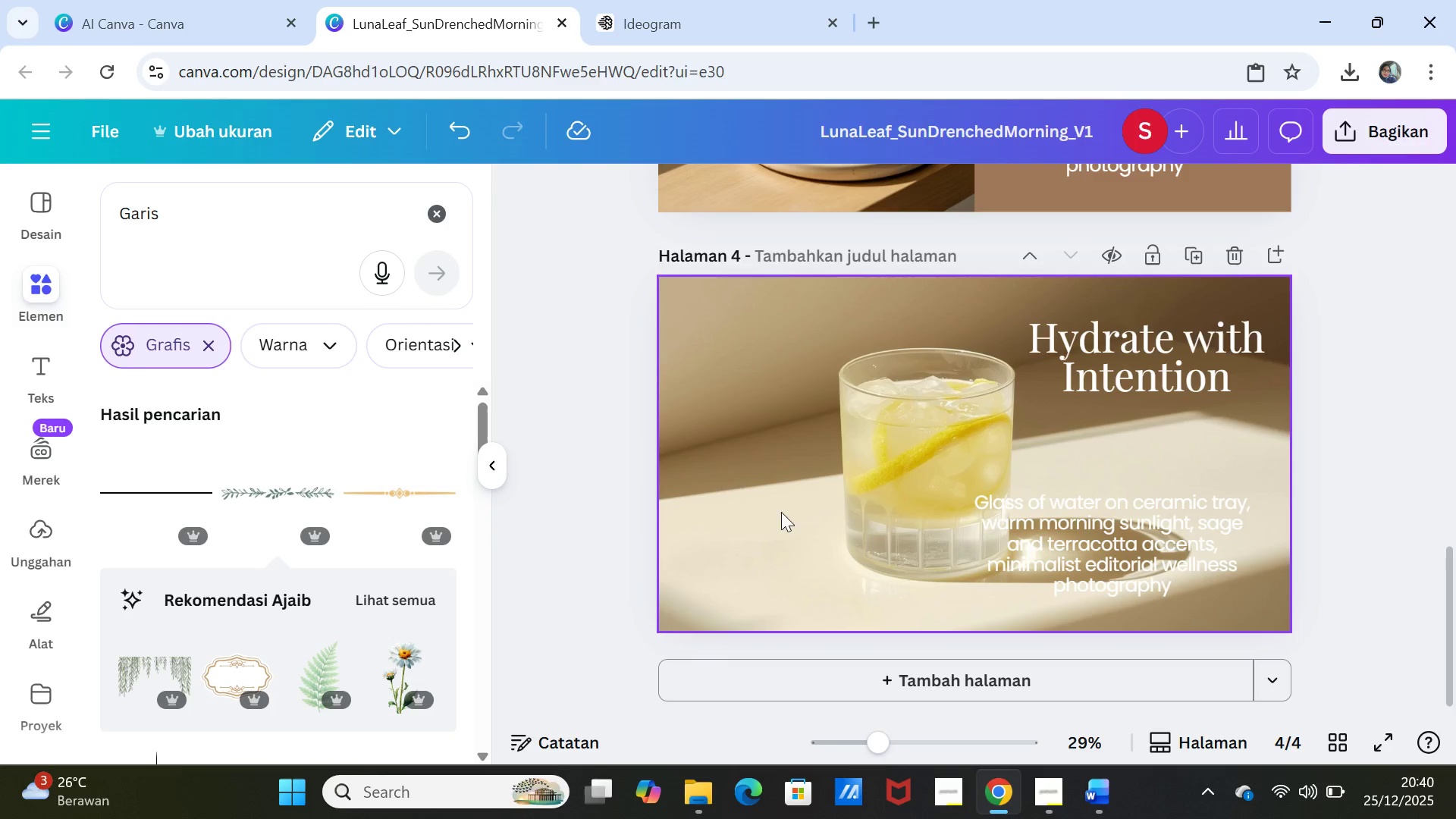 
left_click([767, 475])
 